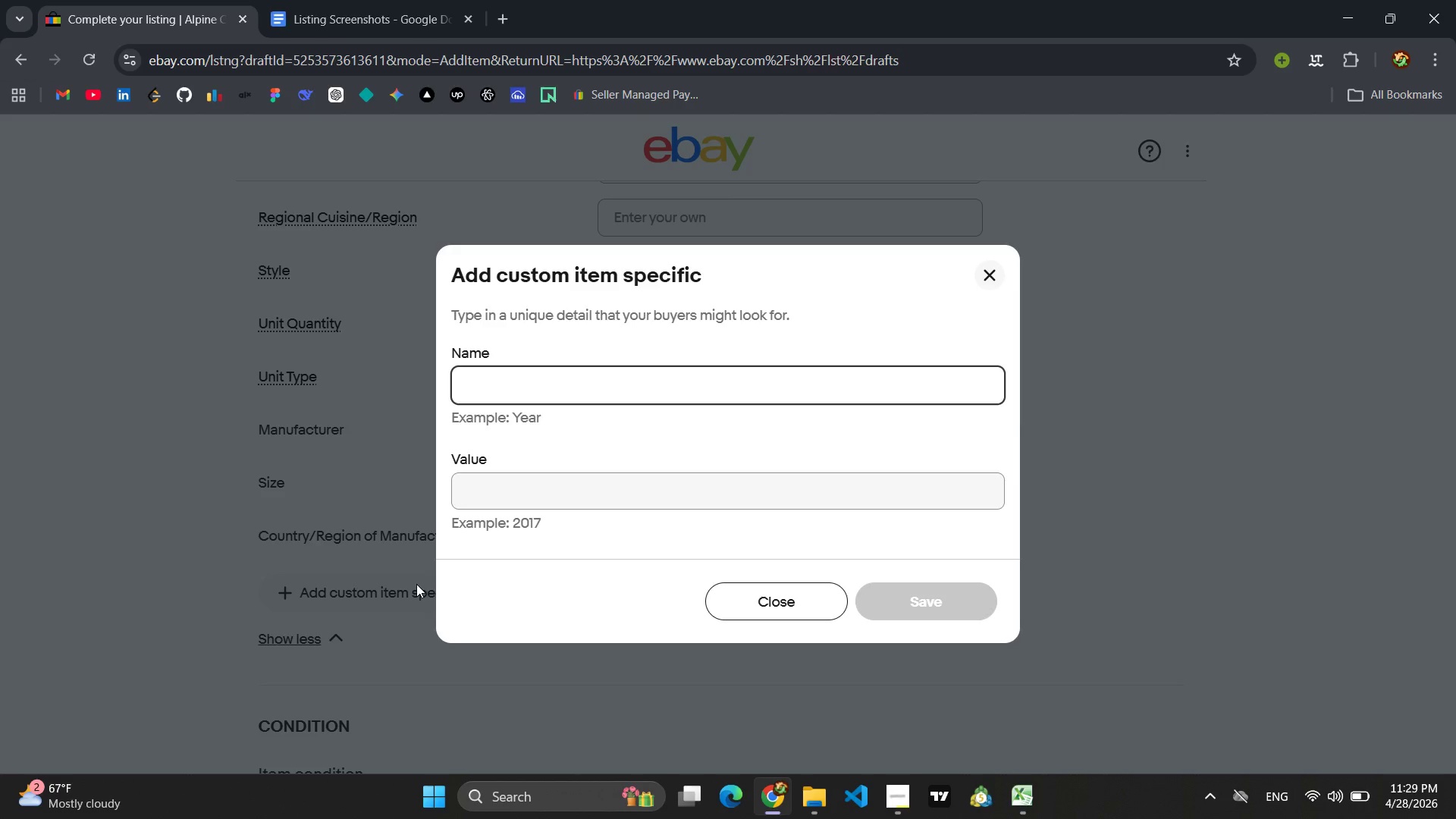 
type(Fea)
 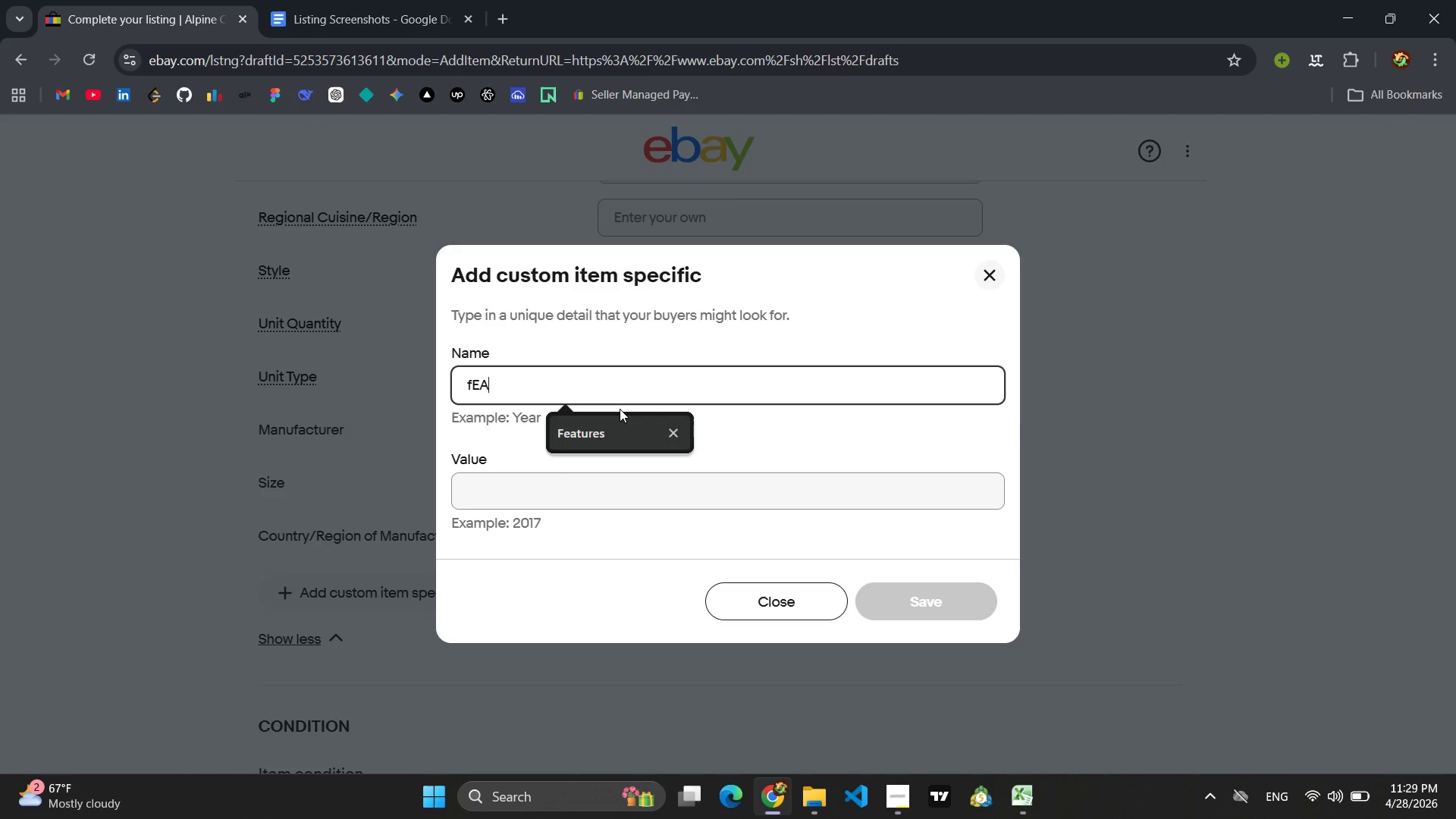 
left_click([595, 436])
 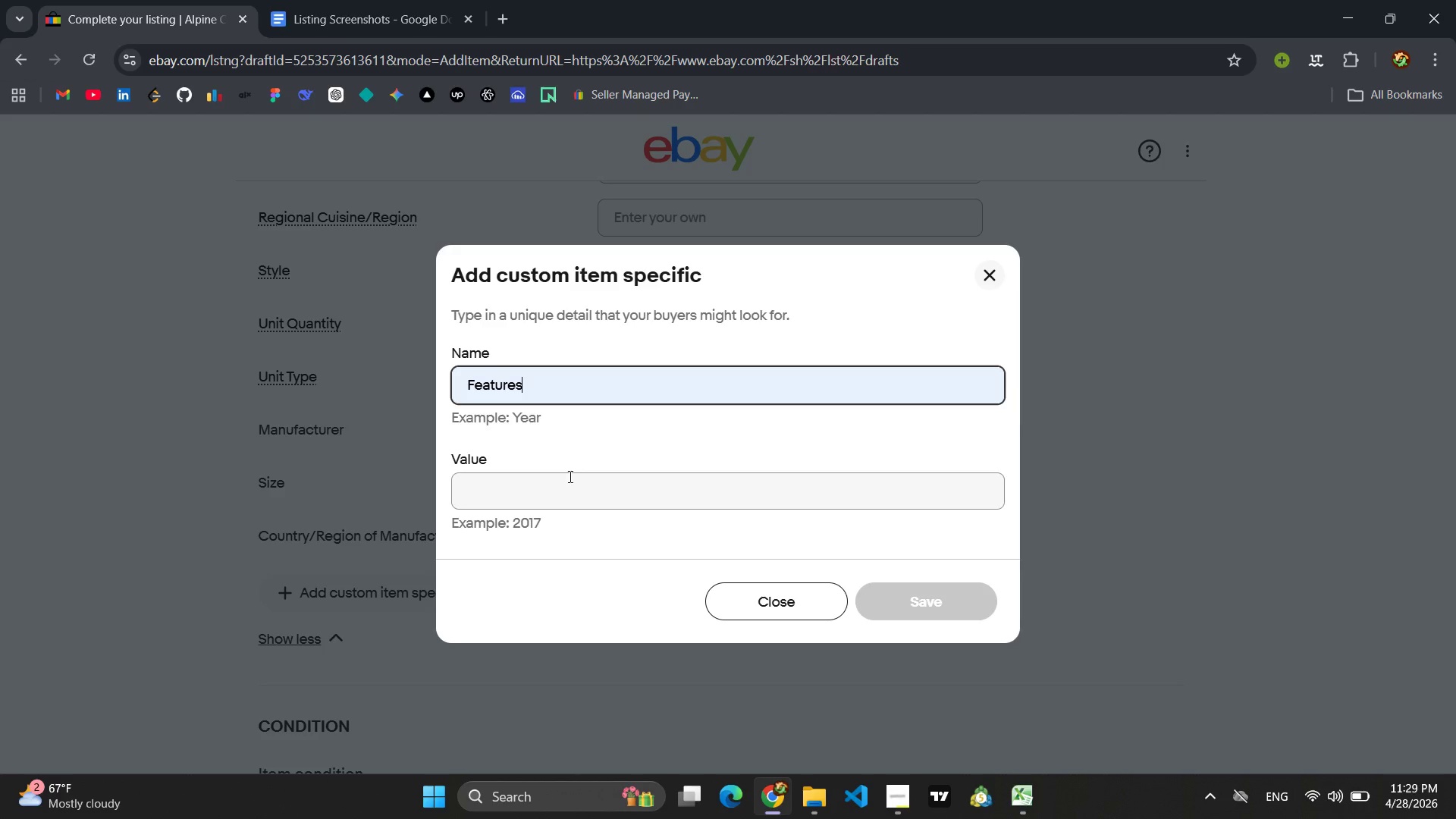 
left_click([569, 477])
 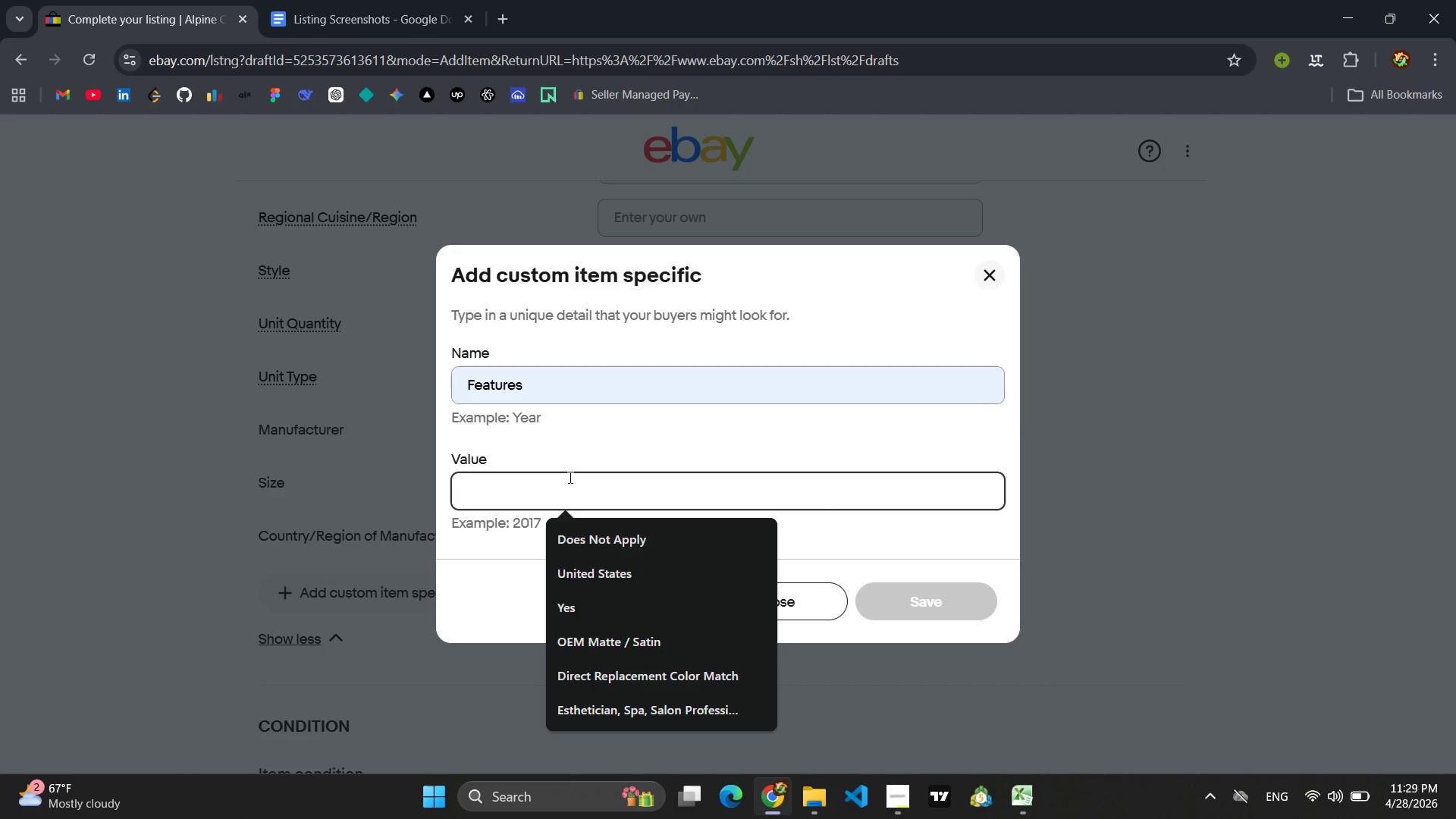 
wait(21.59)
 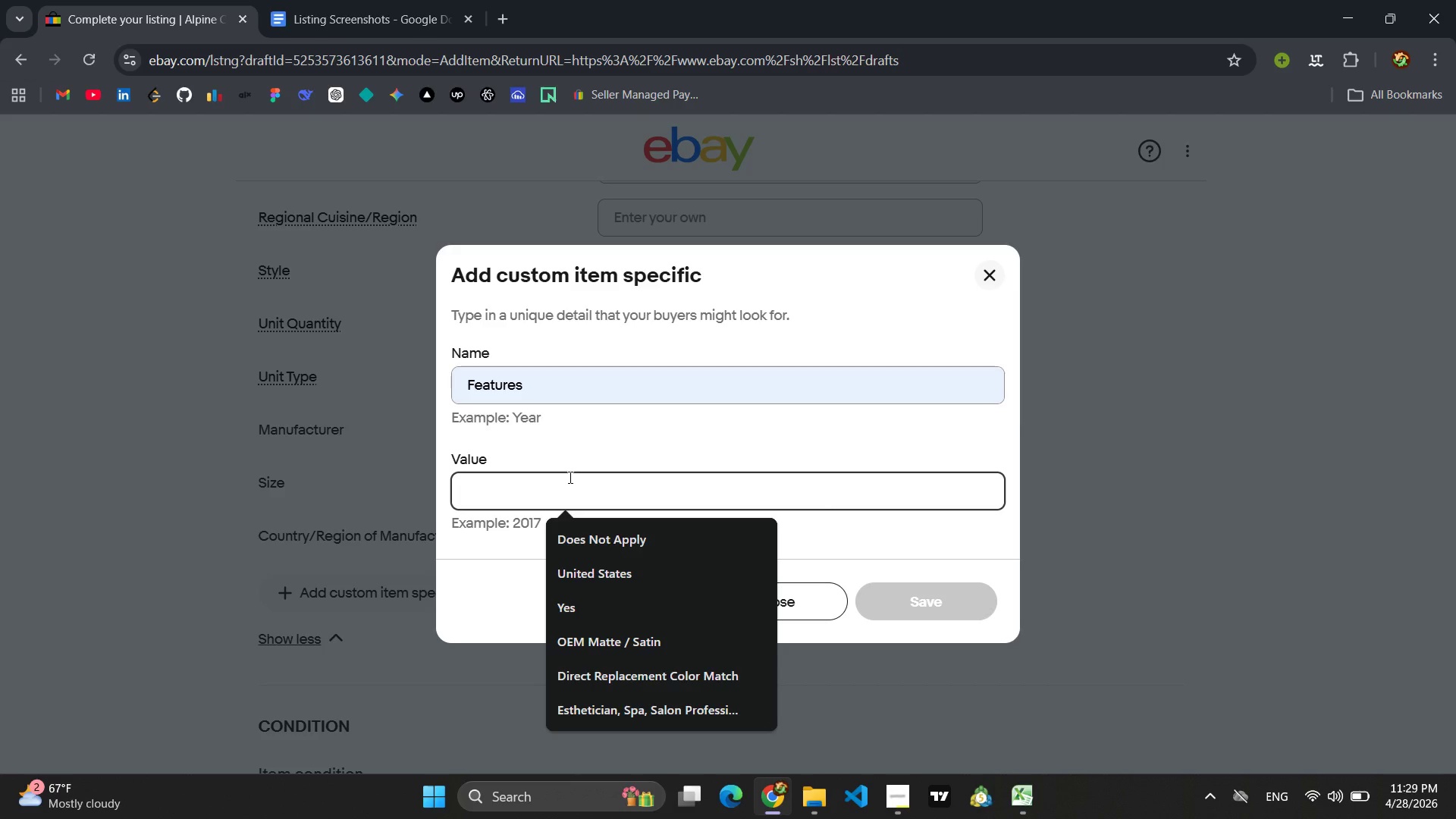 
left_click([991, 270])
 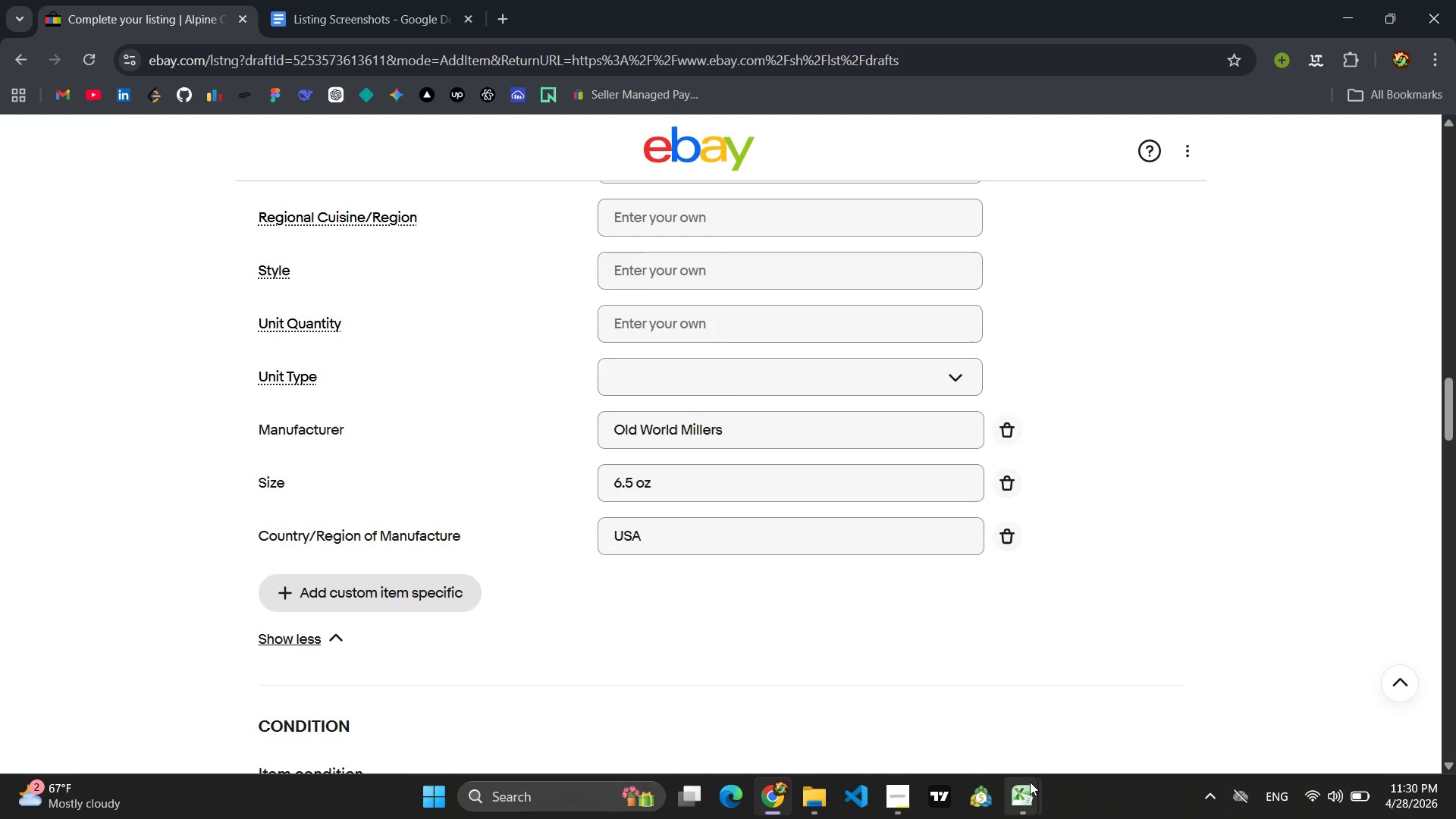 
left_click([1058, 702])
 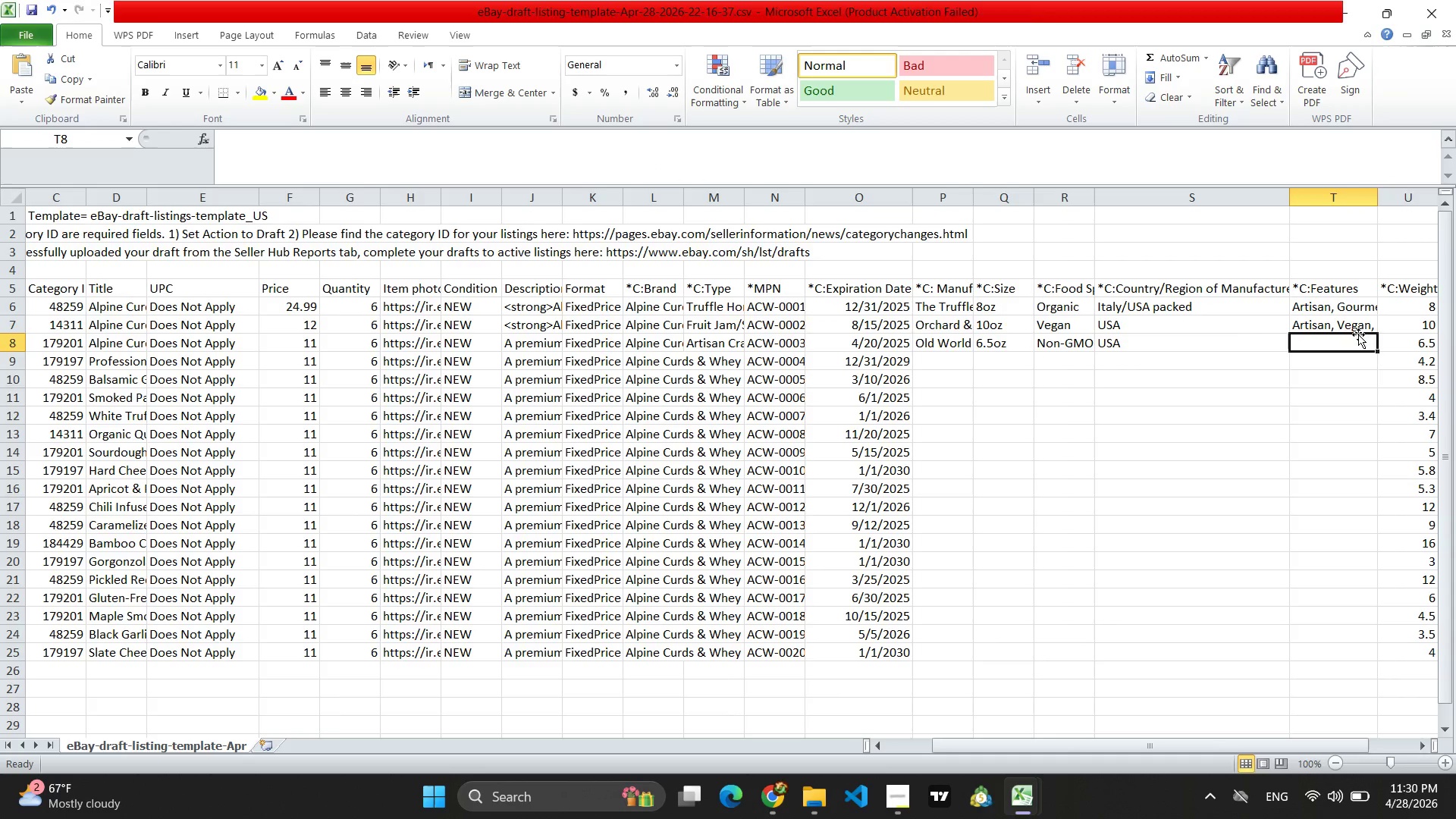 
left_click([1358, 330])
 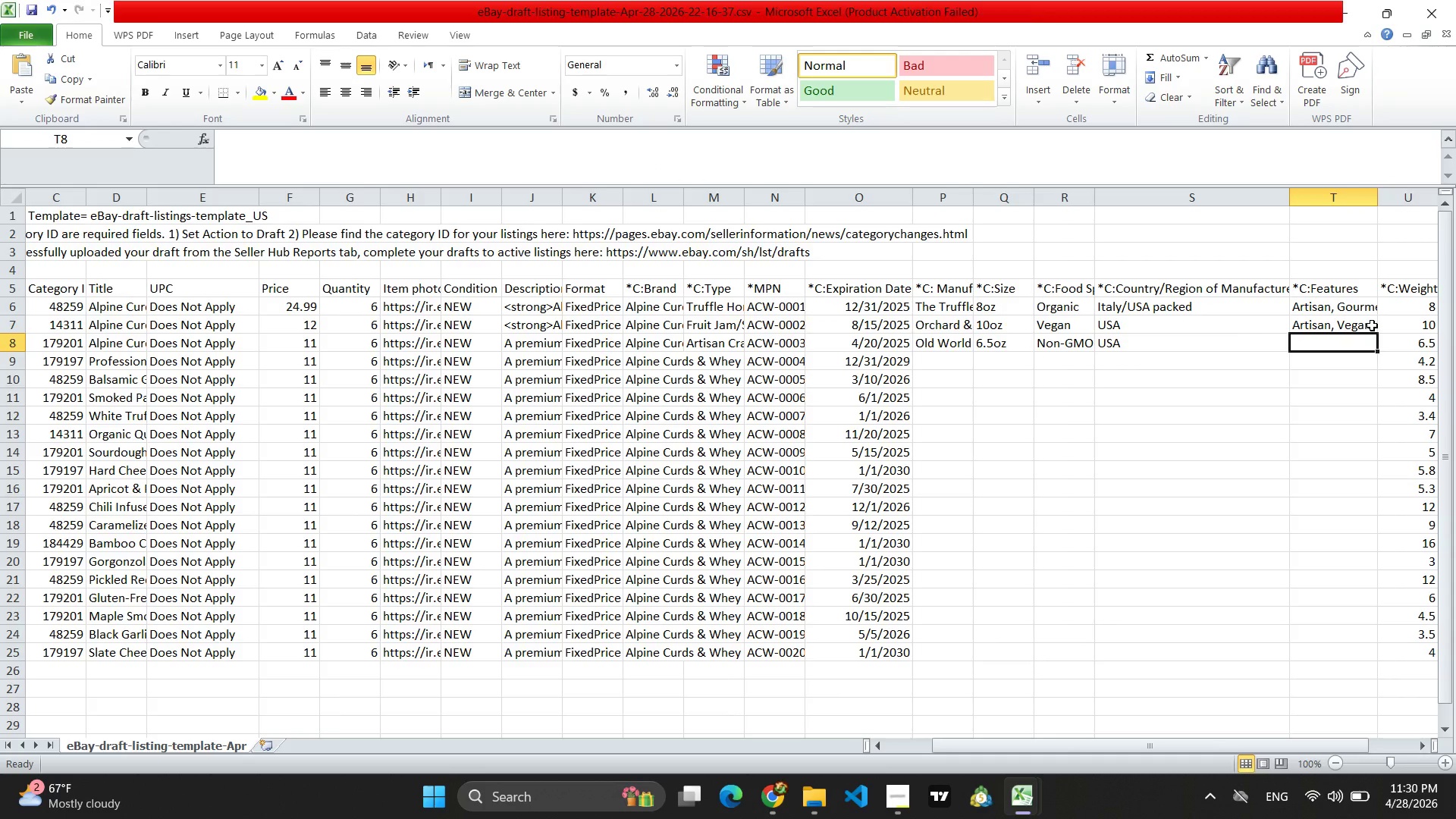 
left_click([1372, 325])
 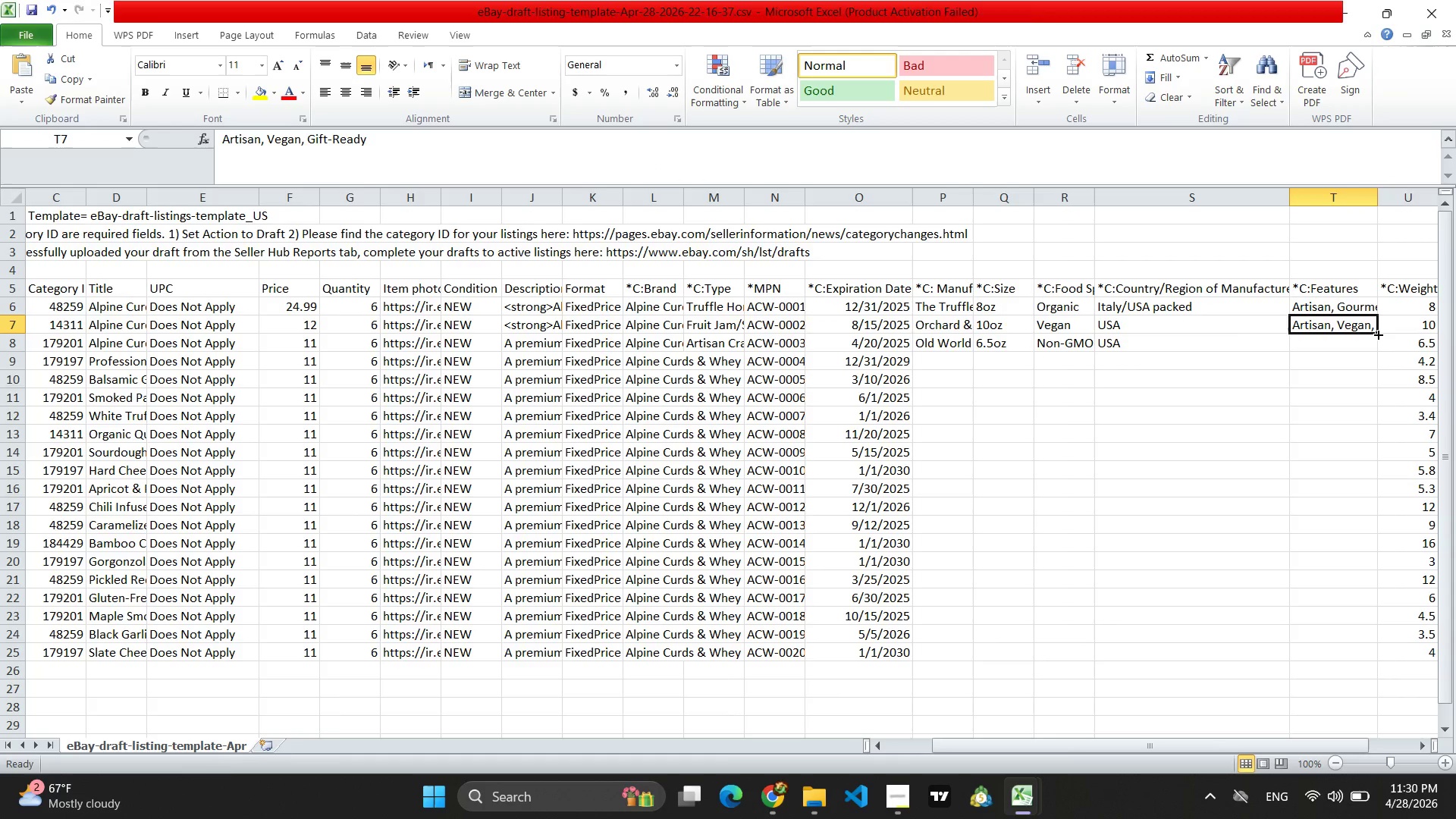 
left_click_drag(start_coordinate=[1377, 334], to_coordinate=[1377, 353])
 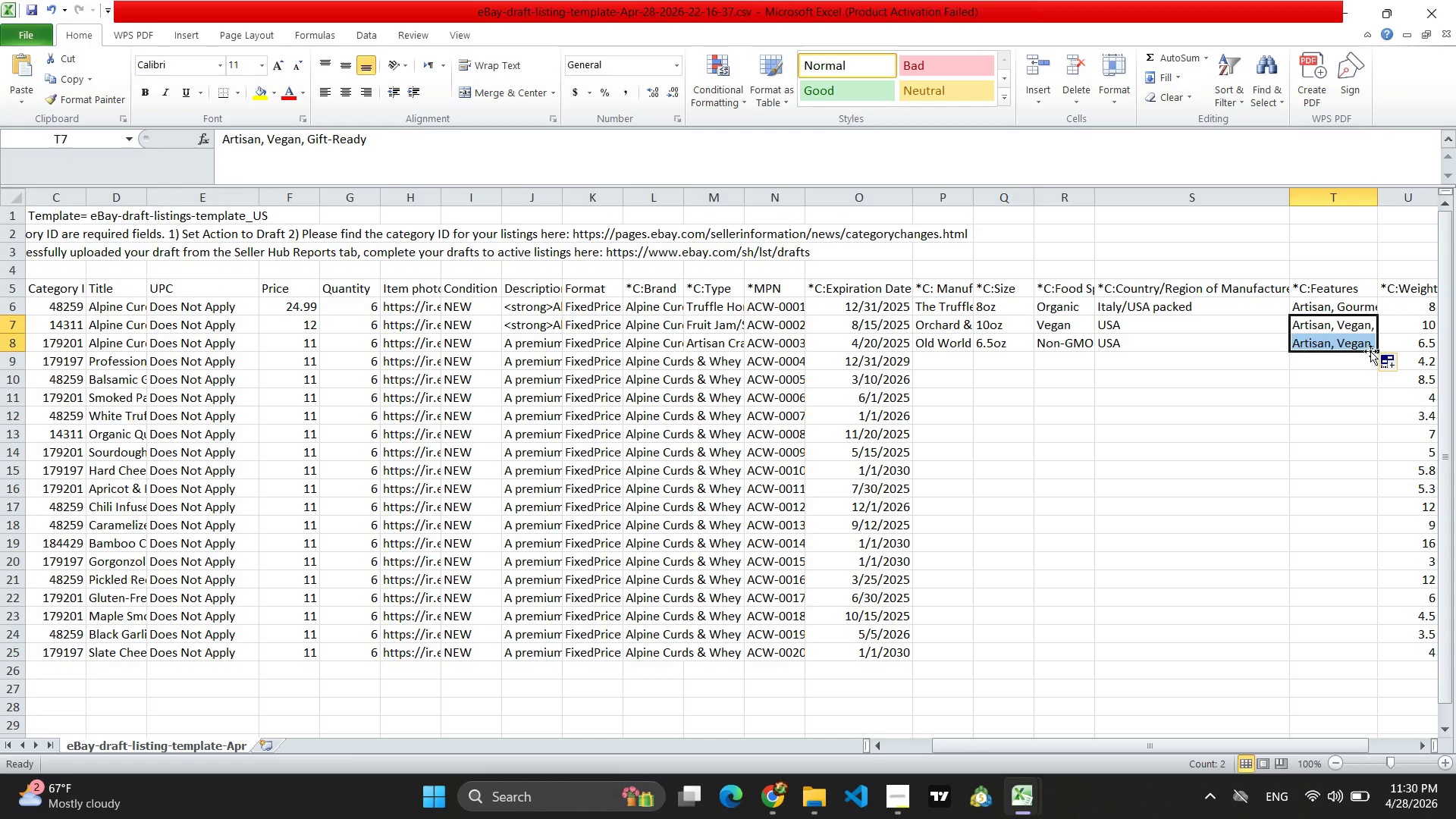 
double_click([1361, 347])
 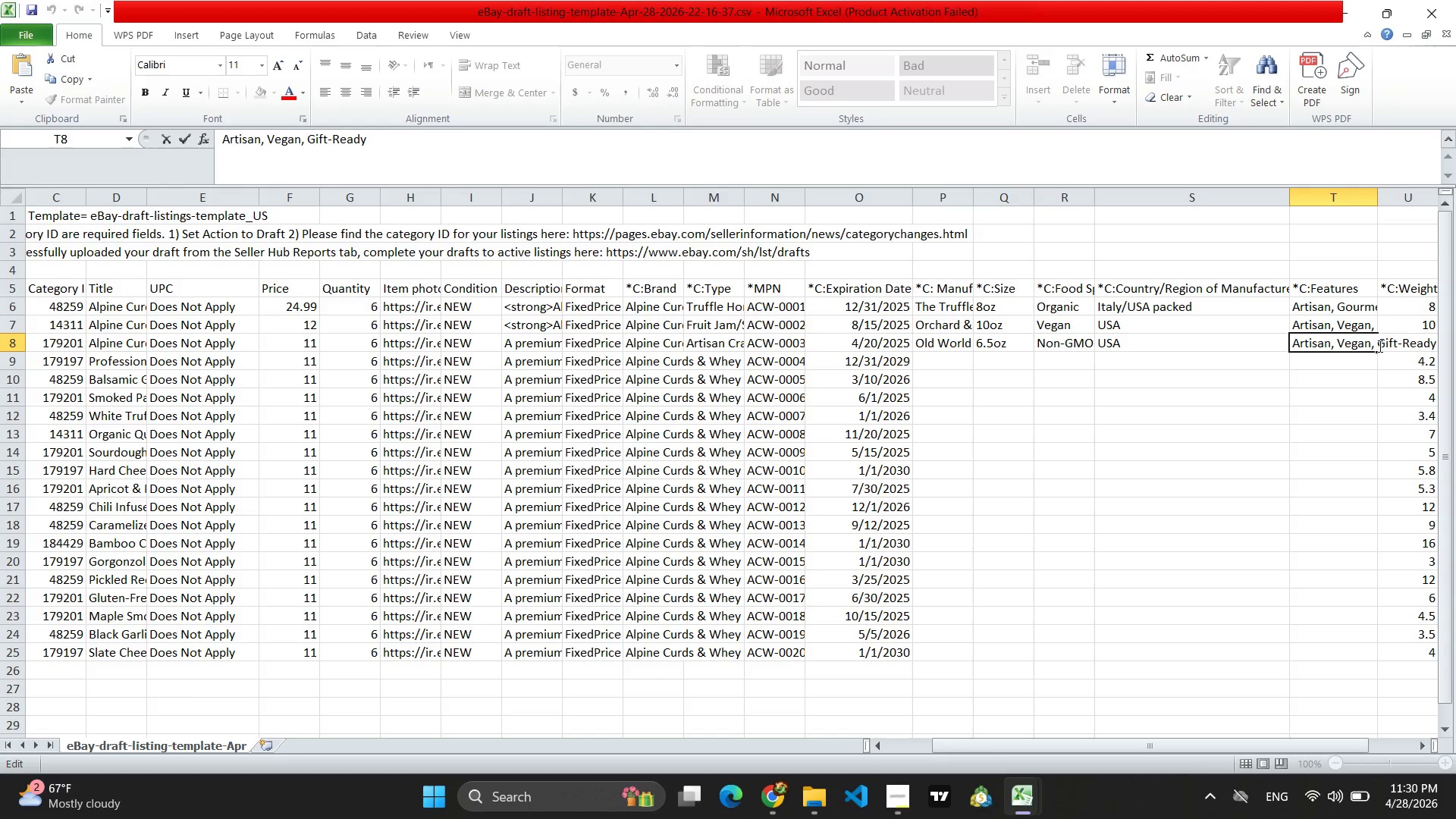 
left_click([1371, 344])
 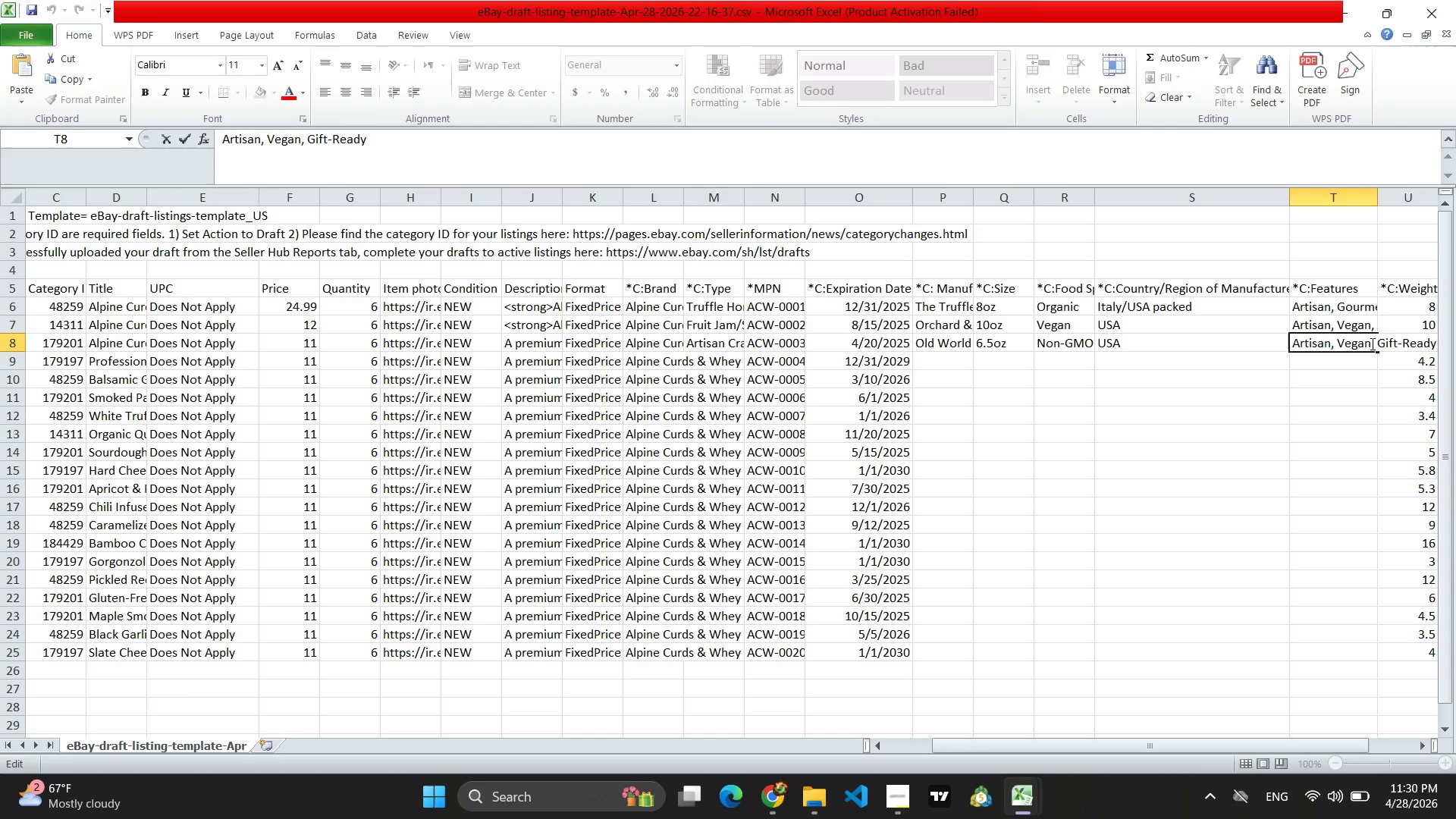 
key(Backspace)
key(Backspace)
key(Backspace)
key(Backspace)
key(Backspace)
type(non)
key(Backspace)
key(Backspace)
type(ON-gmm)
key(Backspace)
type(o)
 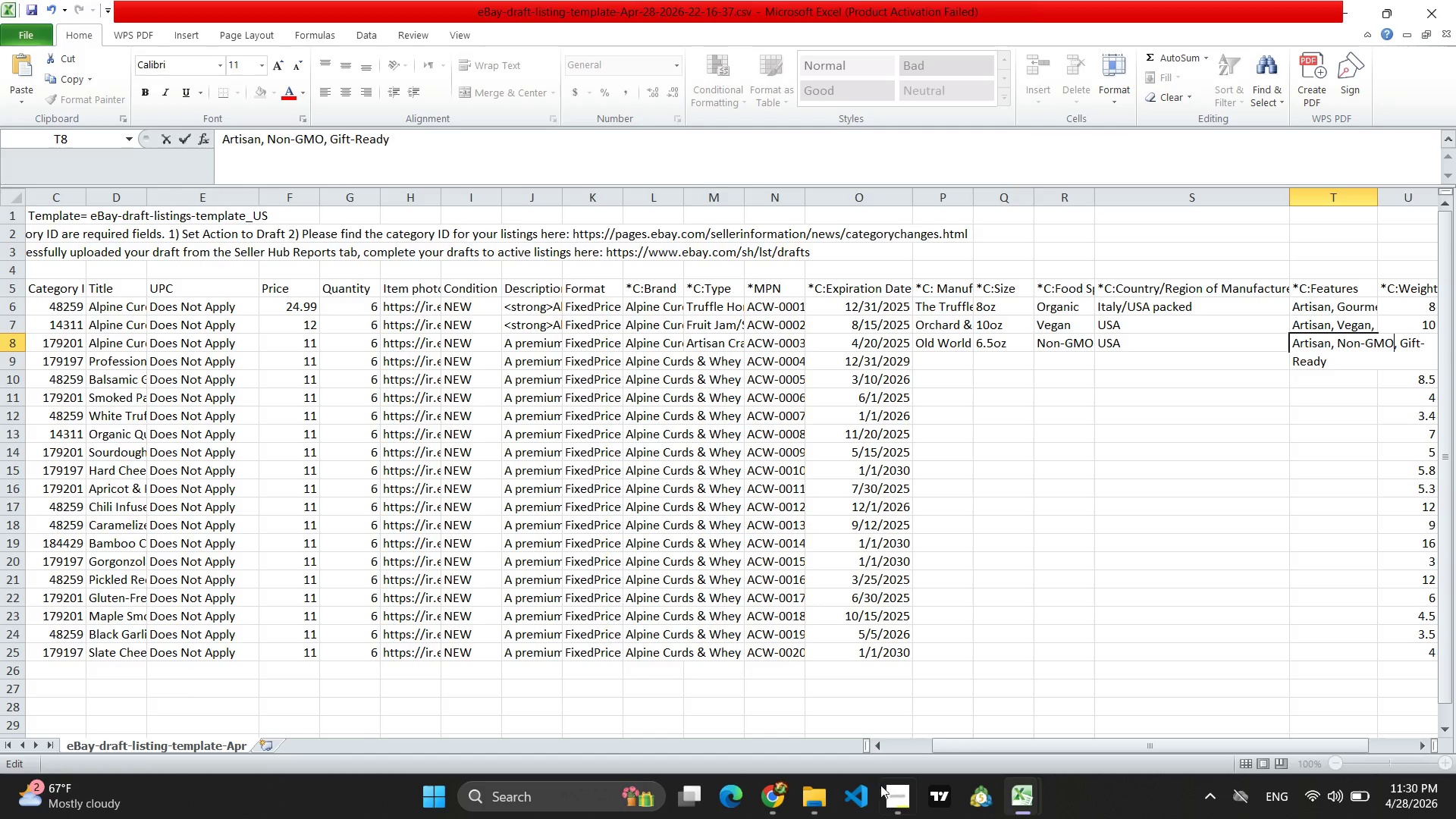 
left_click([758, 803])
 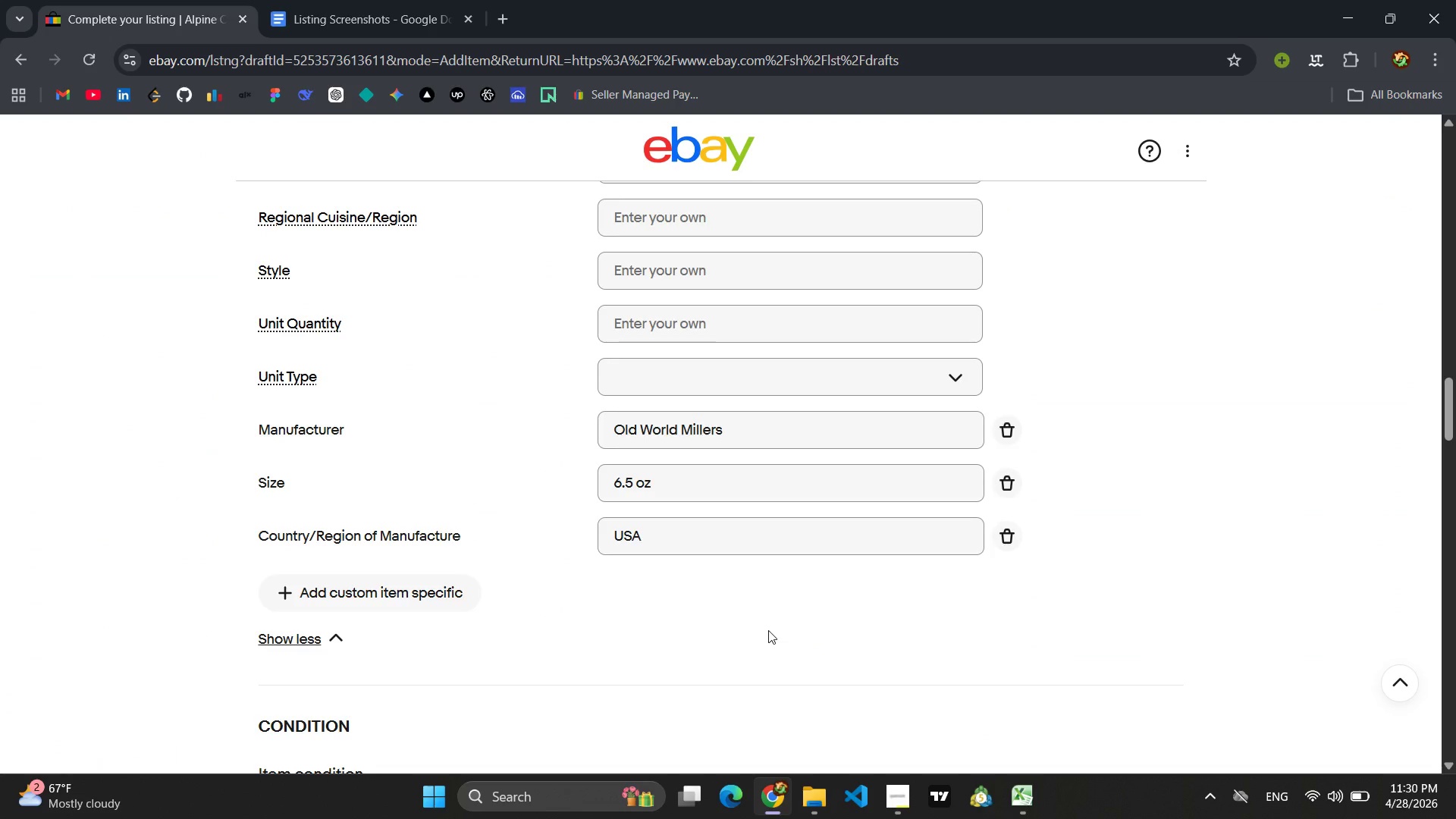 
wait(9.0)
 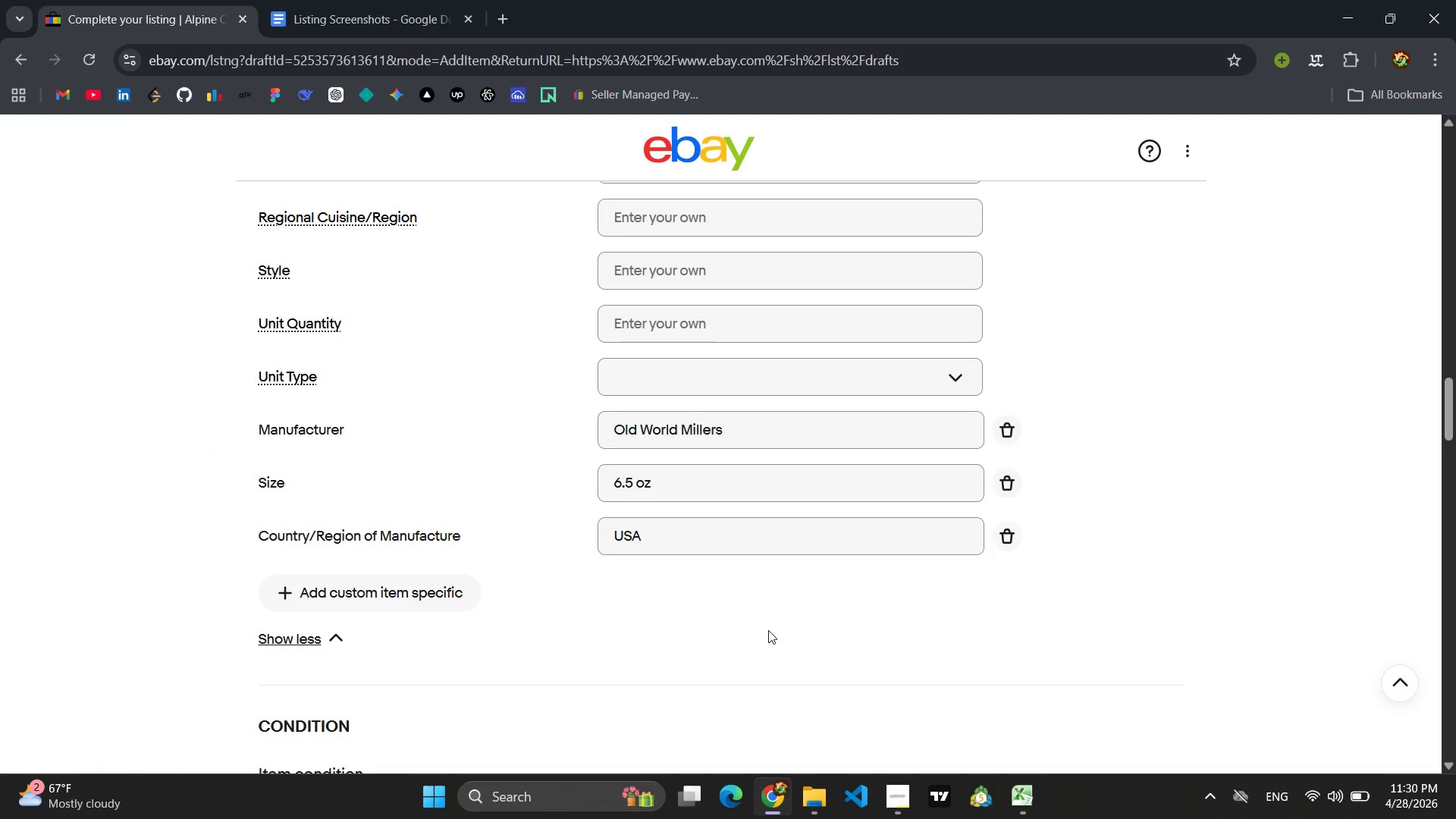 
scroll: coordinate [695, 495], scroll_direction: down, amount: 7.0
 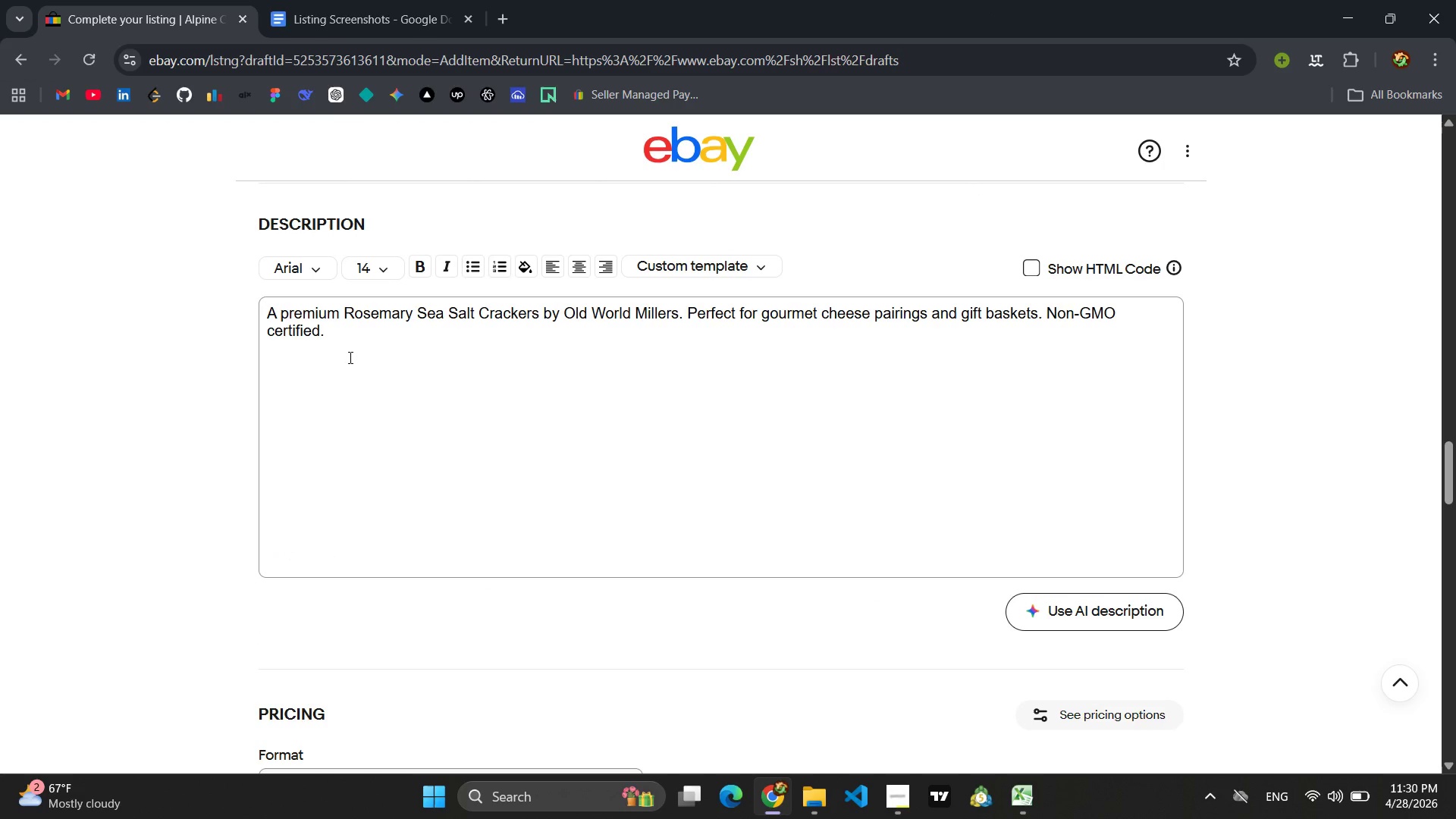 
left_click_drag(start_coordinate=[341, 346], to_coordinate=[264, 303])
 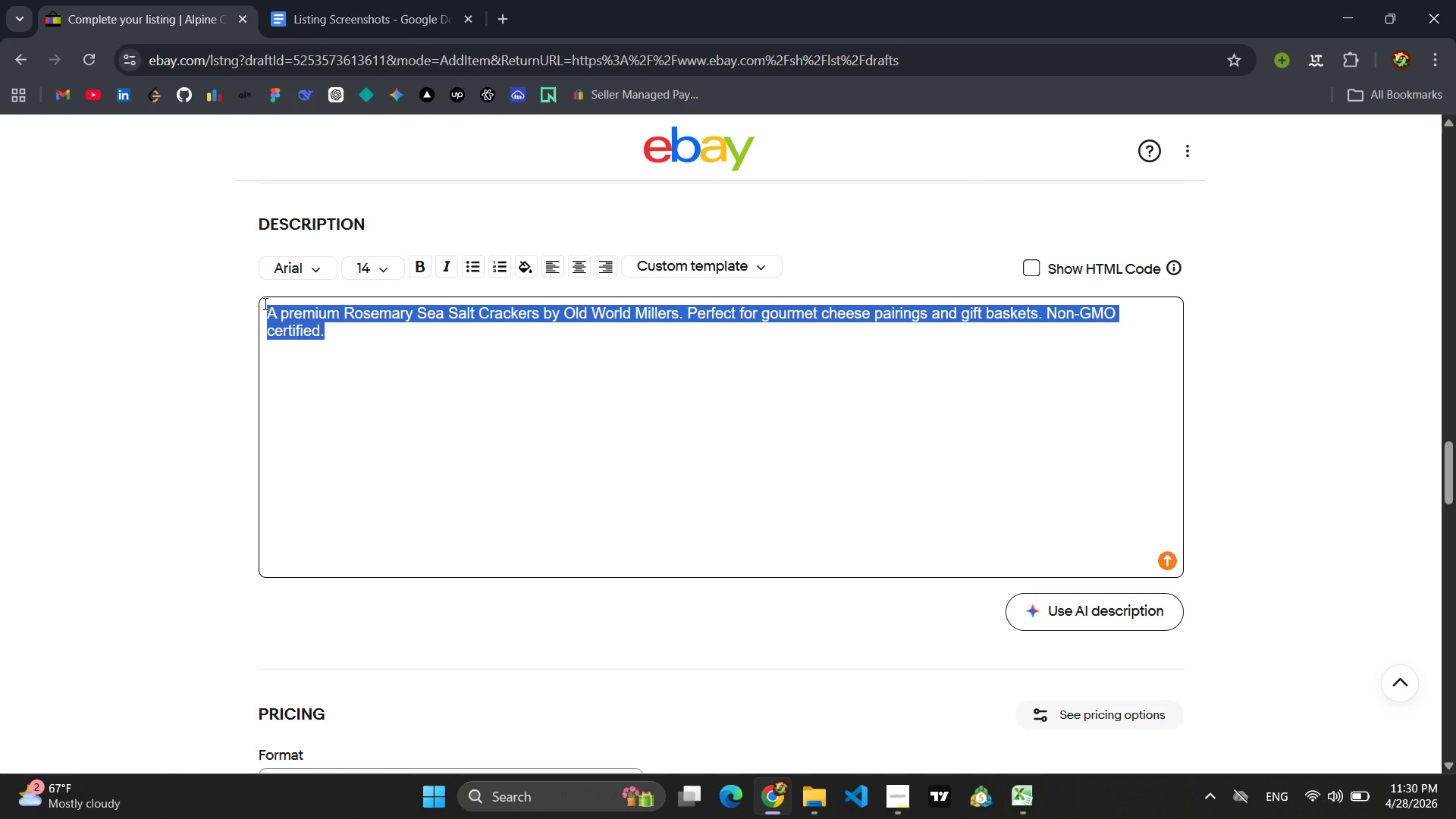 
wait(10.89)
 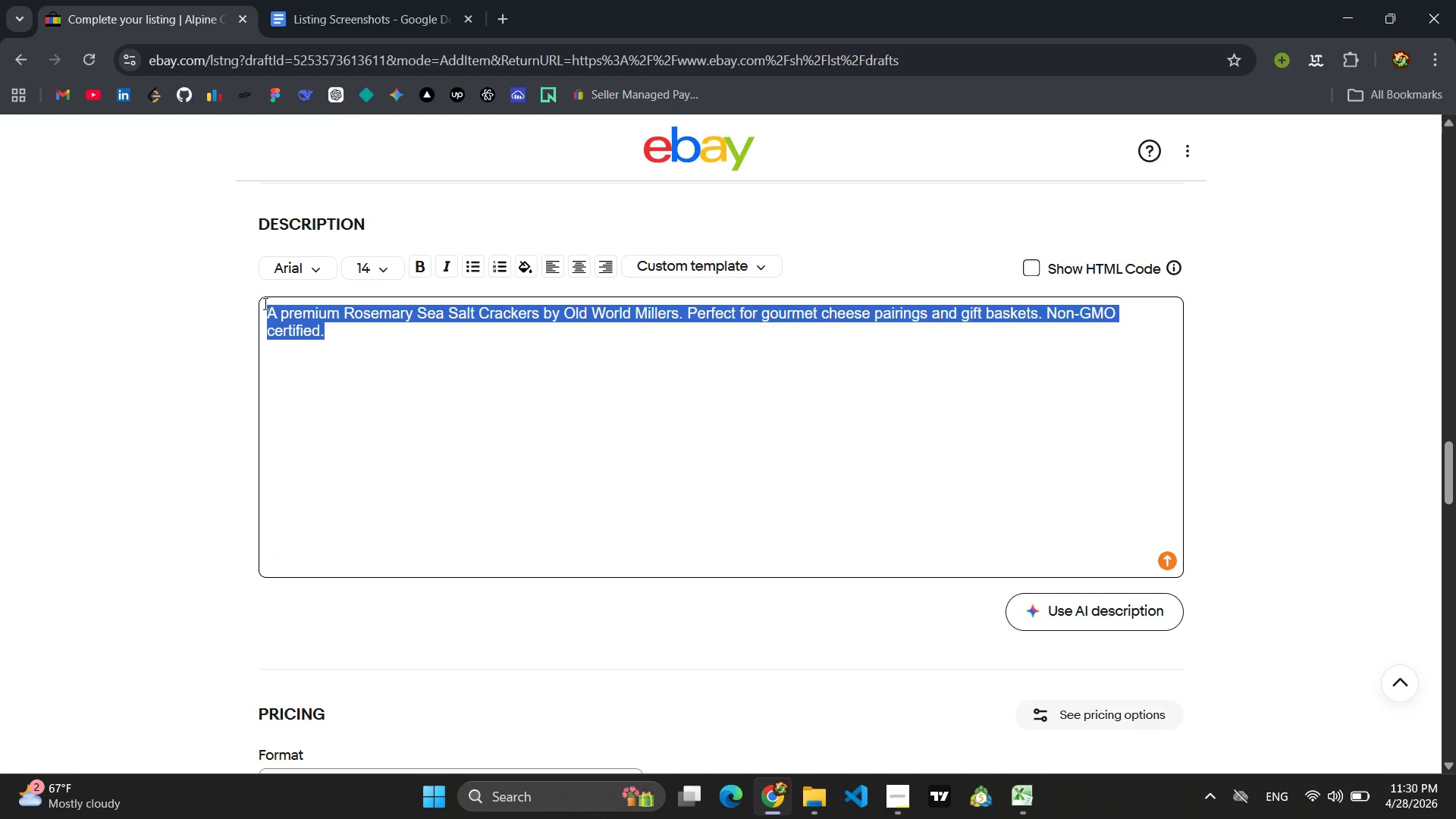 
key(Backspace)
type(Al)
key(Backspace)
key(Backspace)
type(aLPINE )
 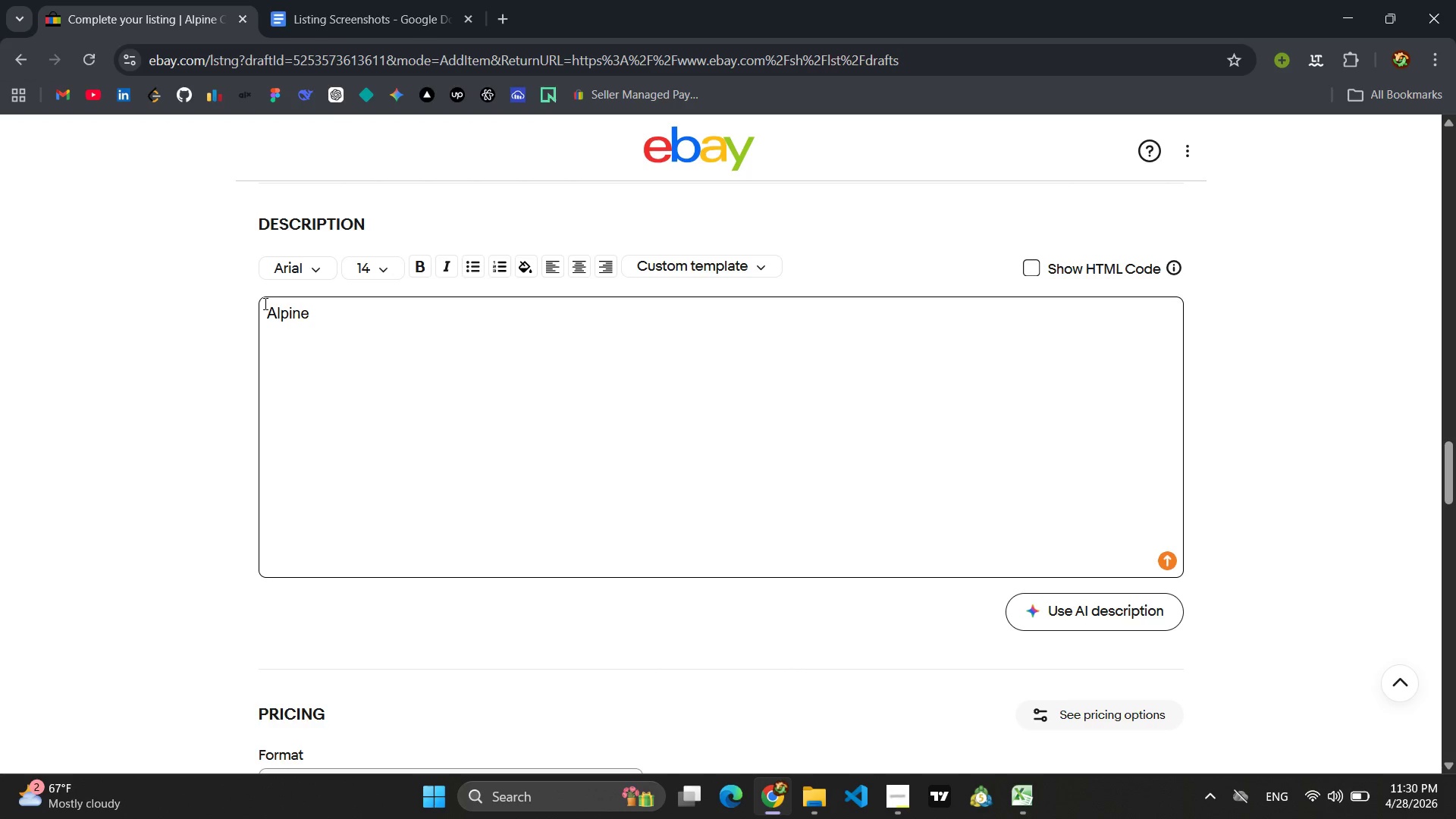 
type(Curds)
 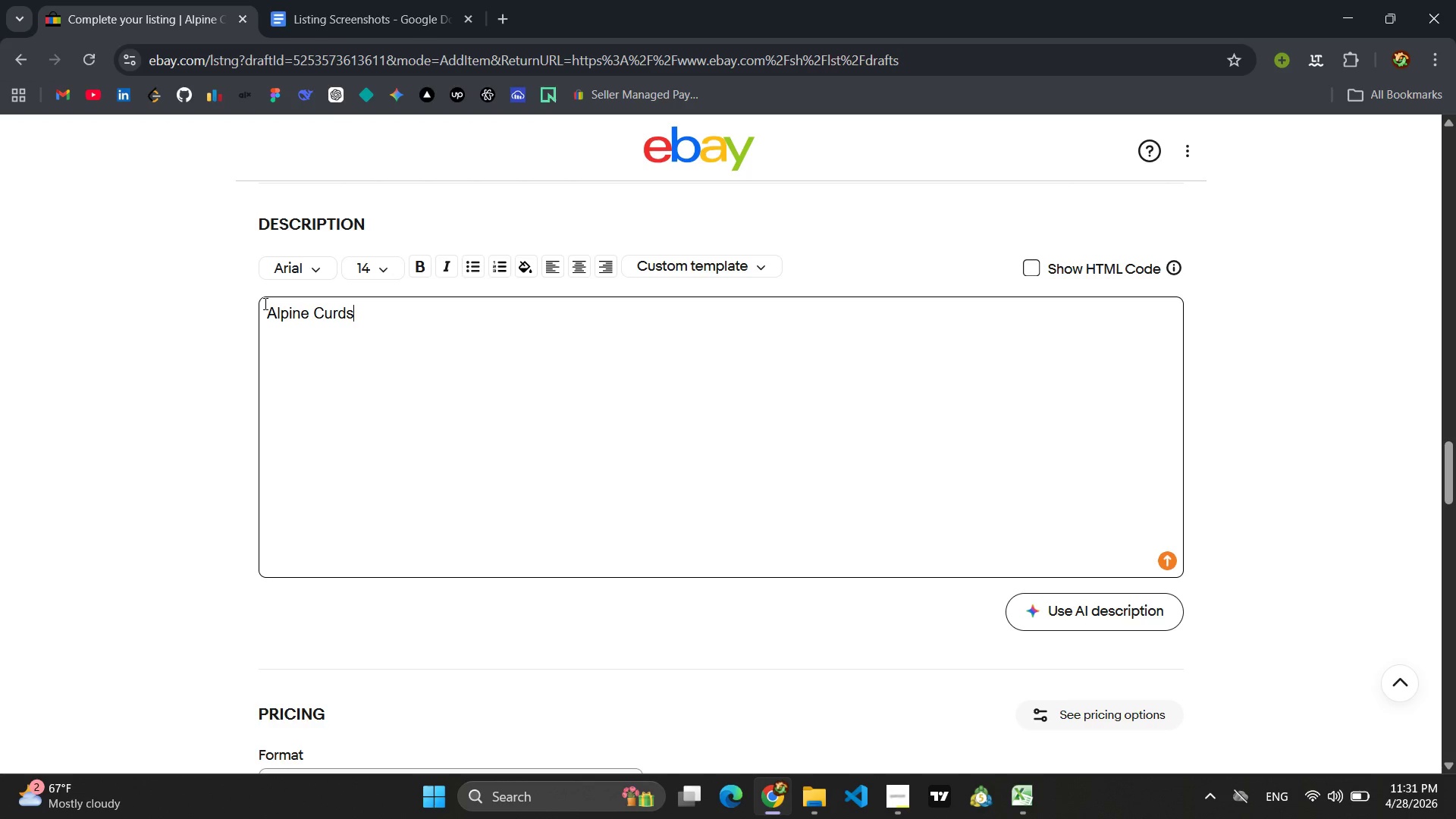 
wait(11.52)
 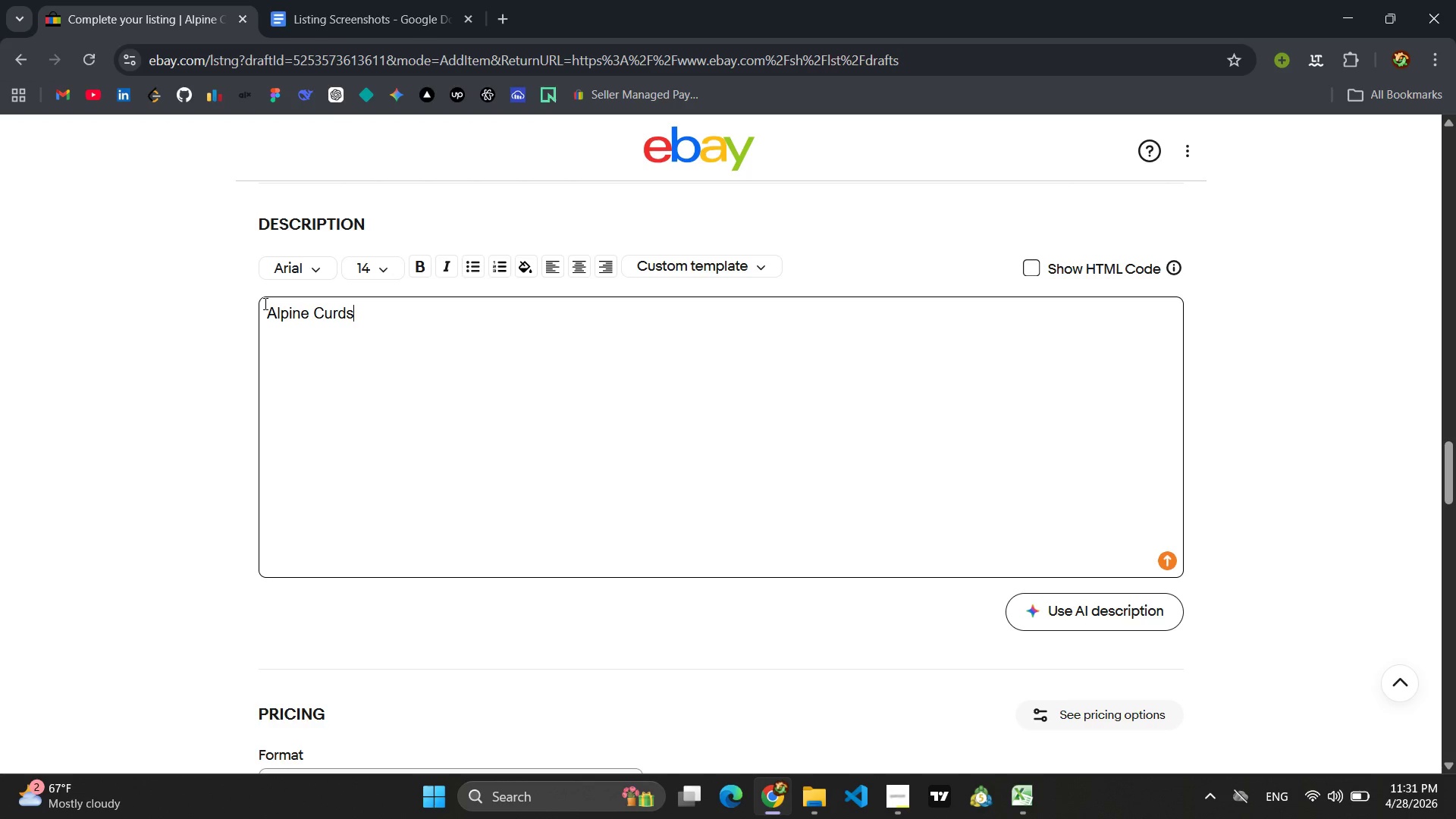 
type( & WH=)
key(Backspace)
key(Backspace)
type(hey - Rosemary Sea Salt Cracjer)
key(Backspace)
key(Backspace)
key(Backspace)
type(kers (6.5 oz))
 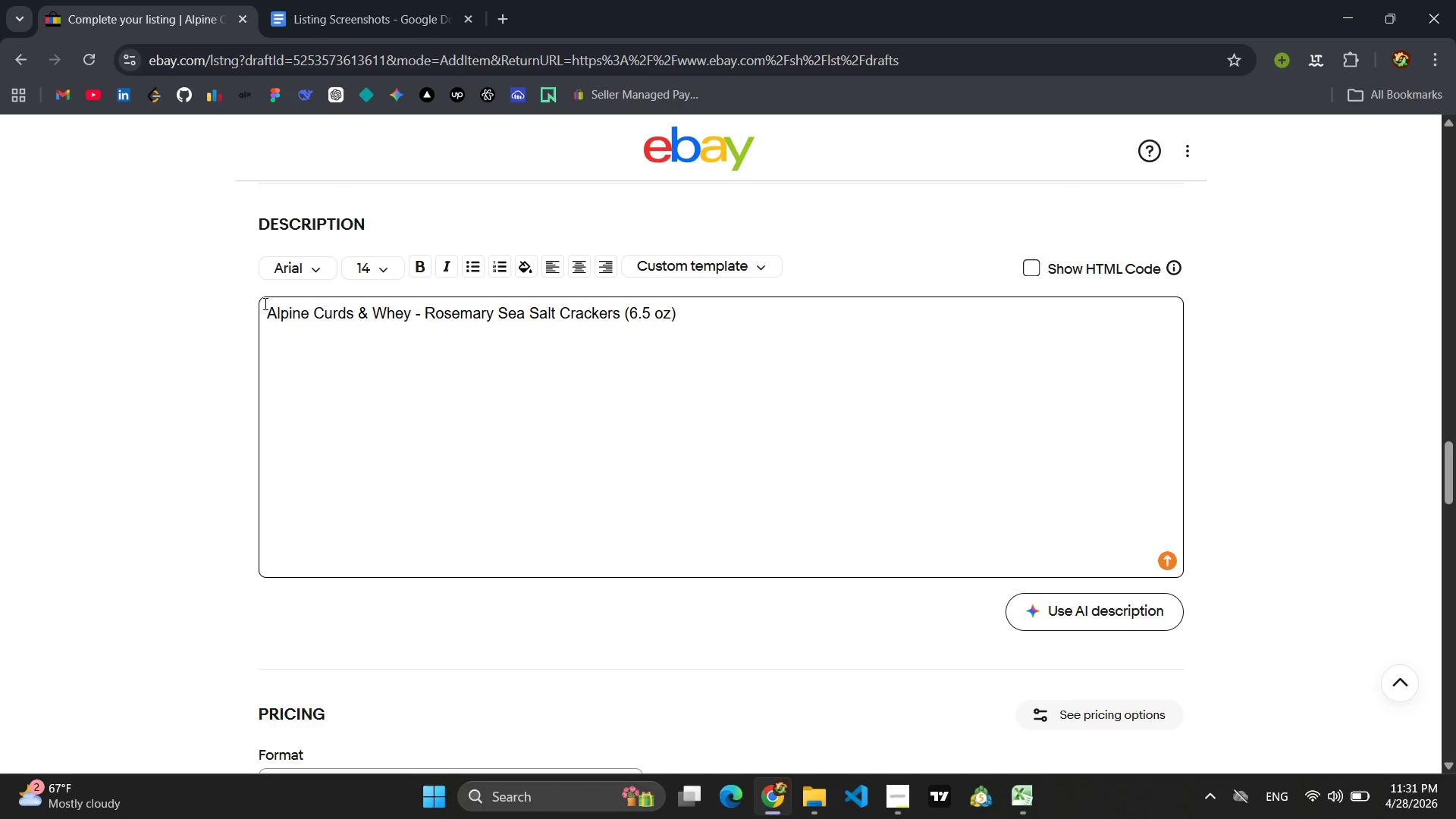 
key(Enter)
 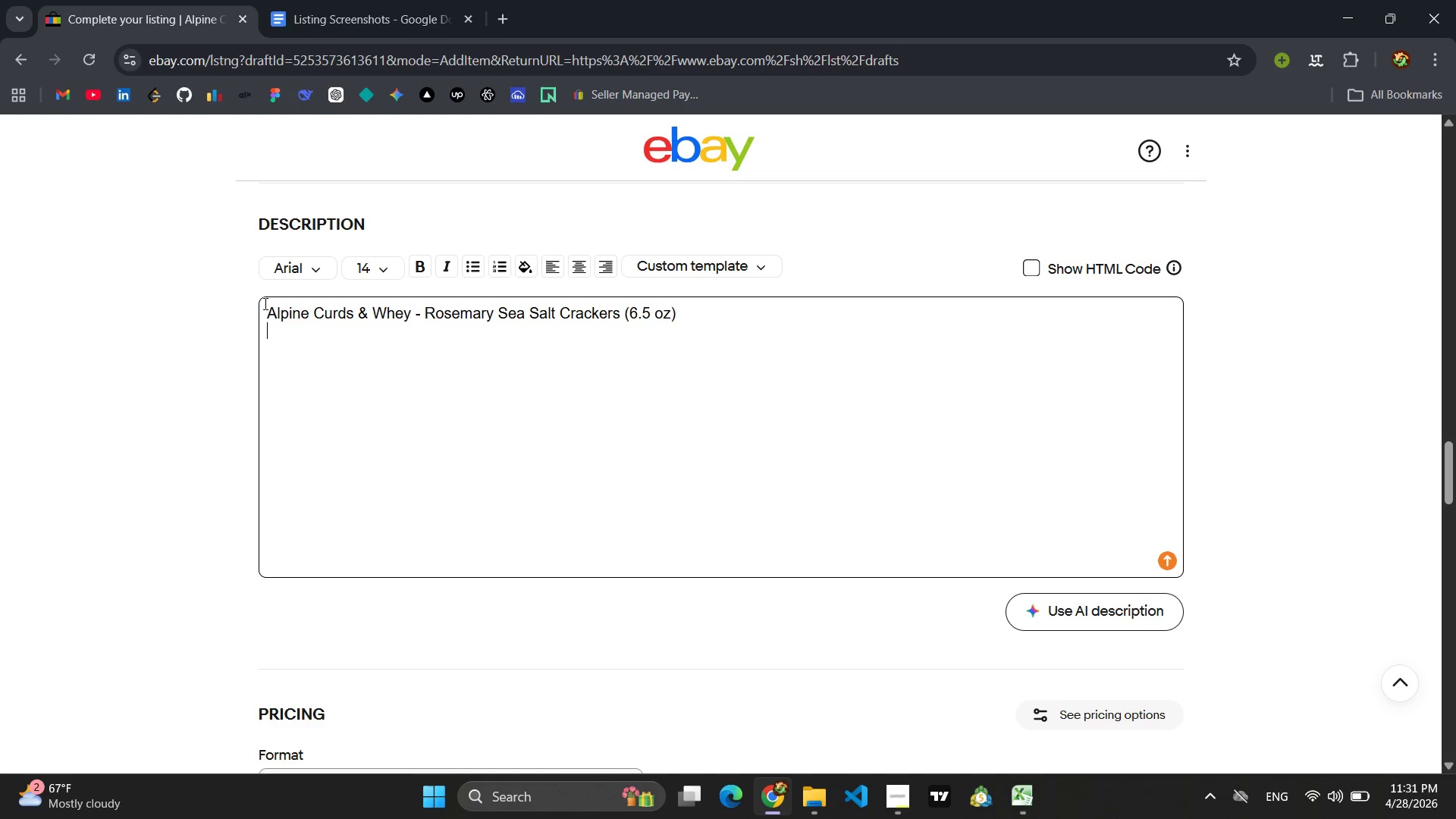 
type(Crisp, frag)
 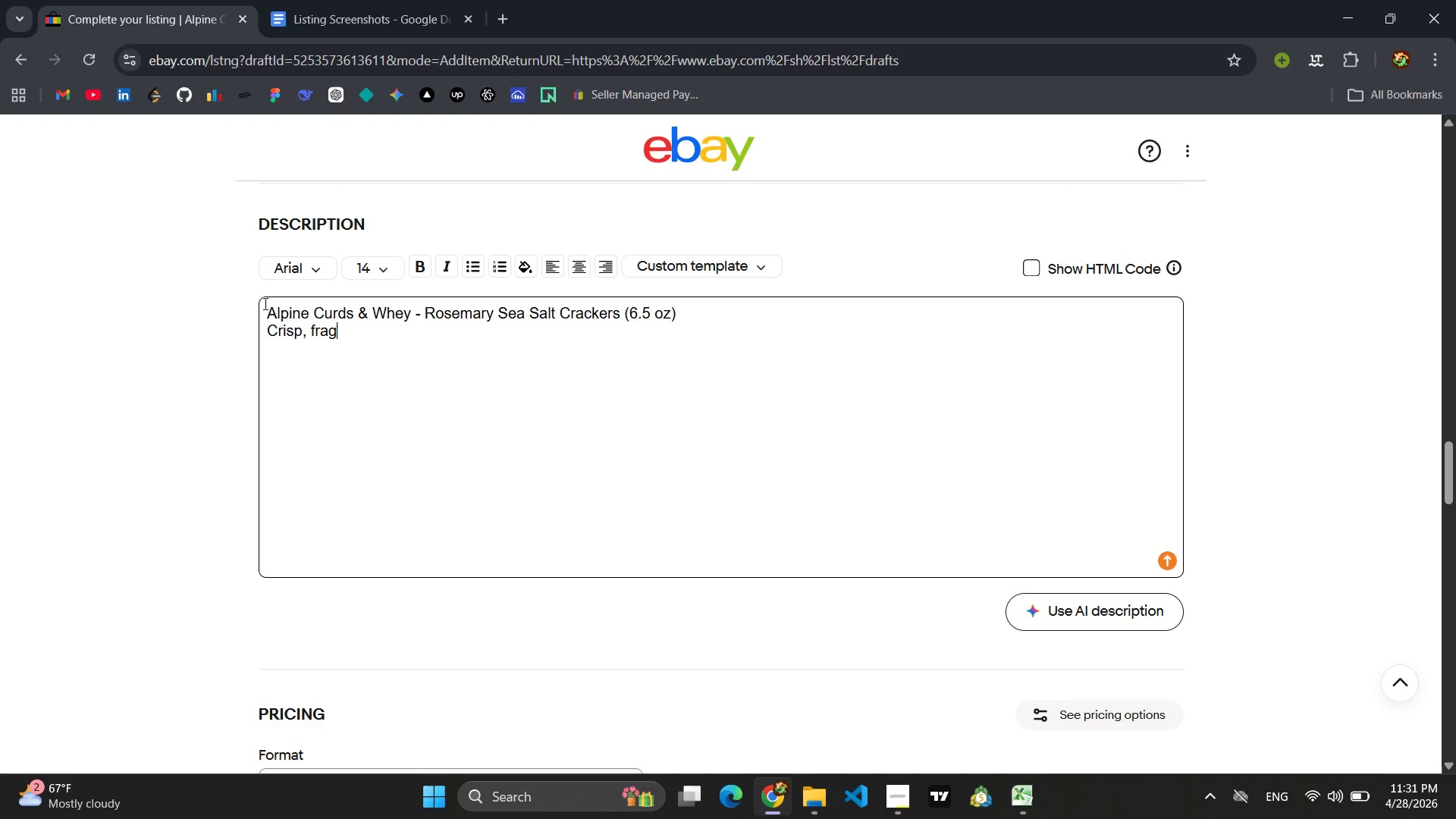 
wait(11.23)
 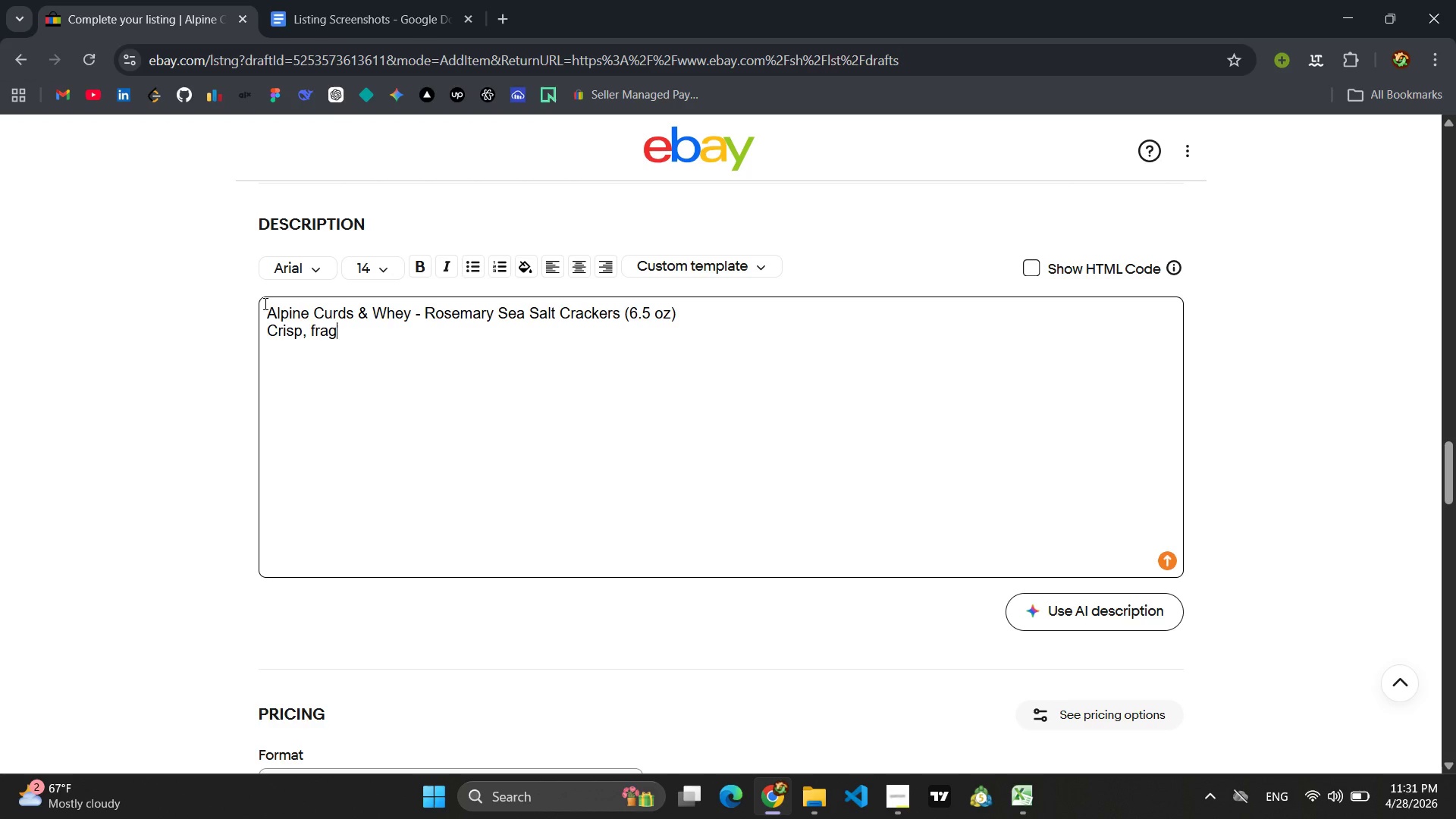 
type(rant crackers baked with fresh rosemary and fins)
key(Backspace)
type(ished with flas)
key(Backspace)
type(ky sea salt. The perfect foundation for bold)
 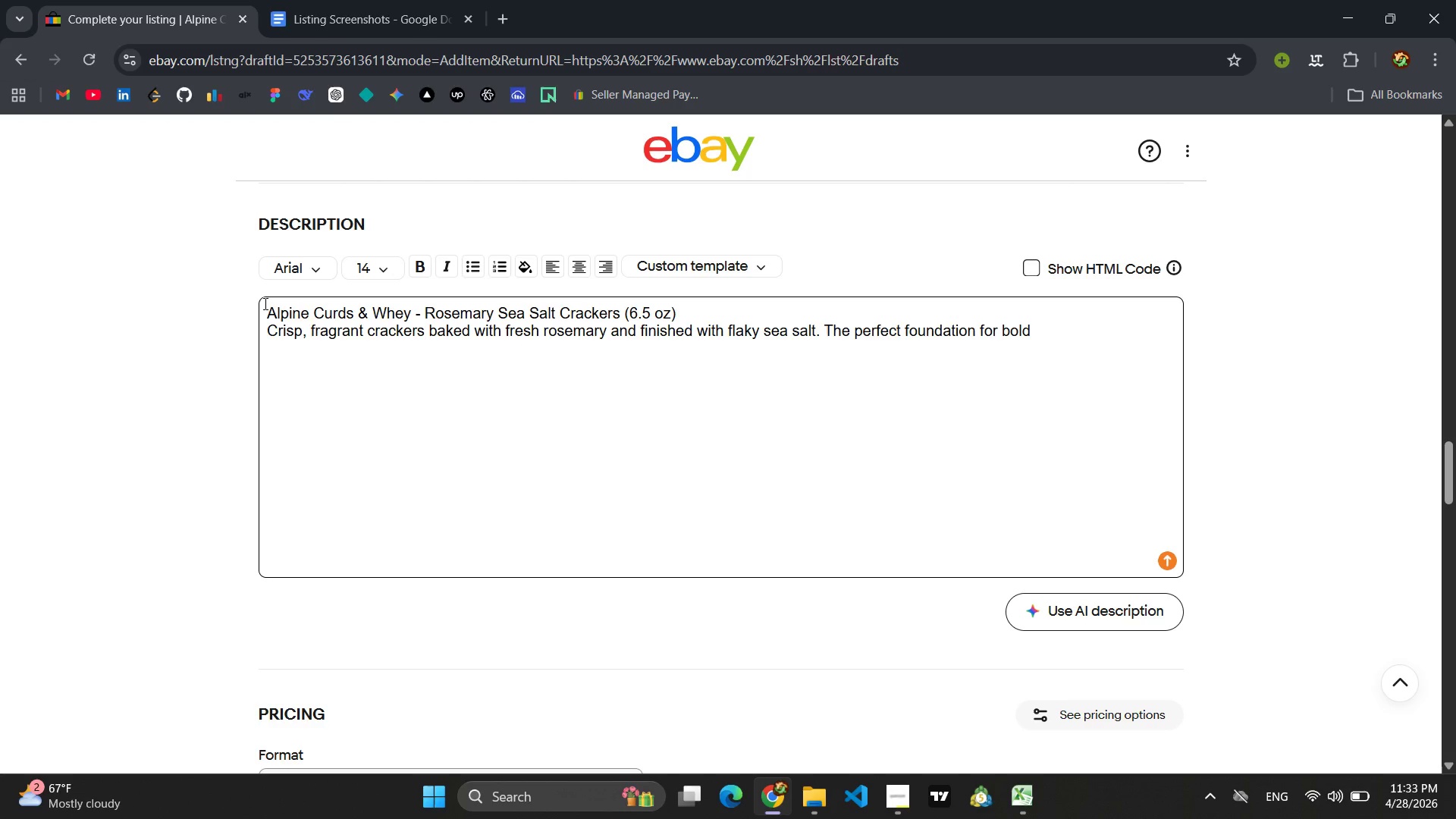 
wait(80.03)
 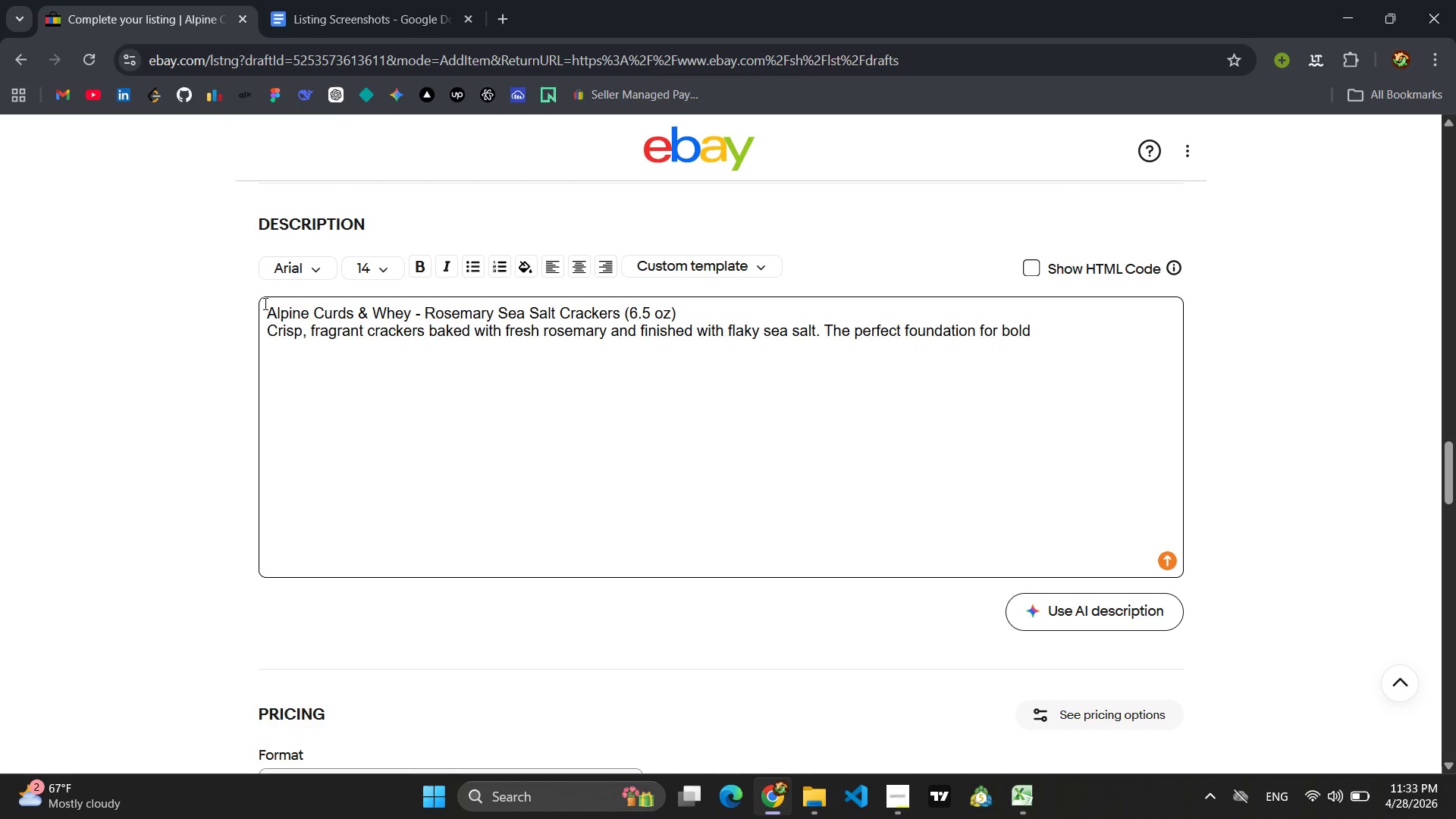 
type( cheeses and charcuterie.)
 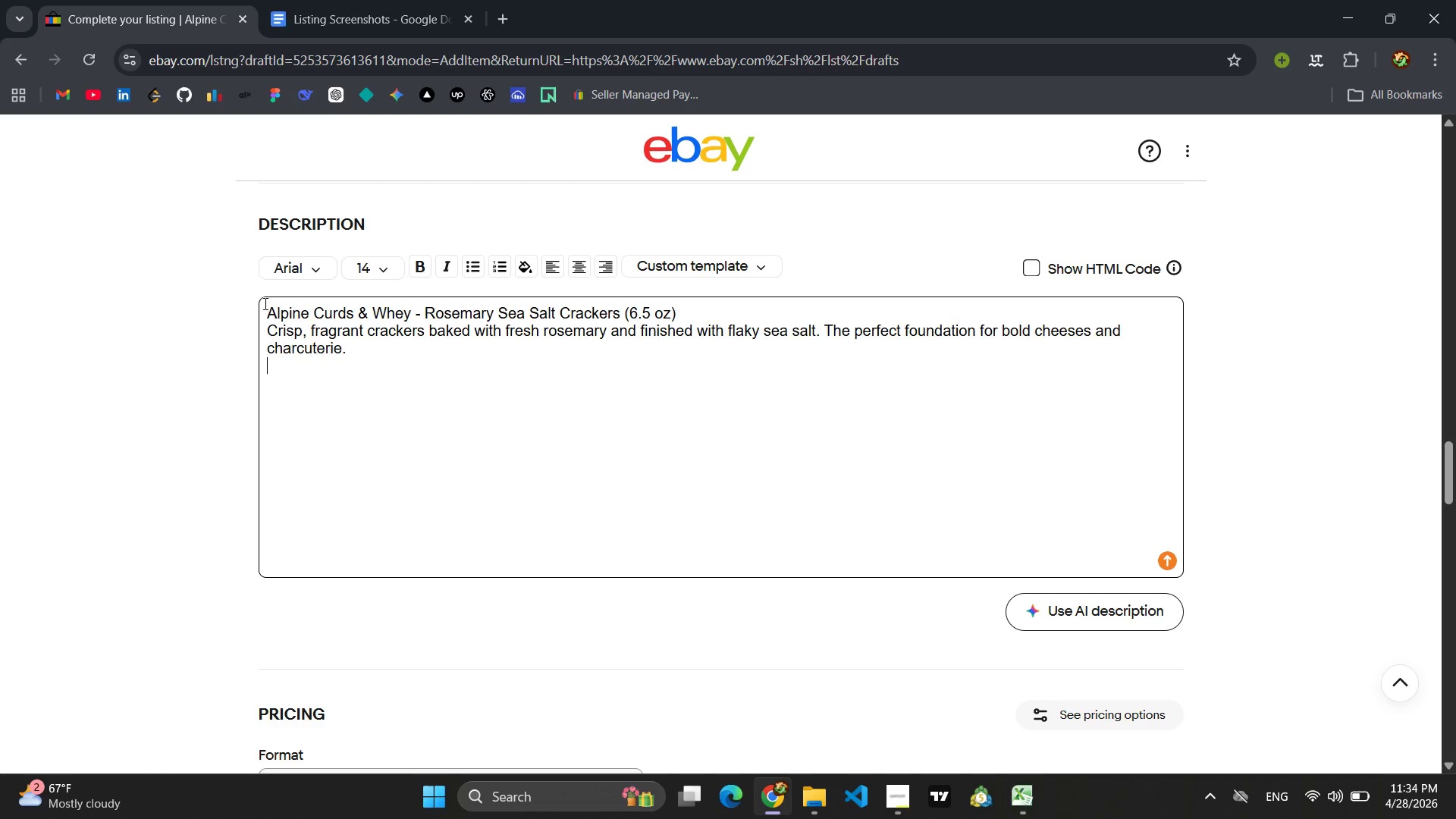 
key(Enter)
 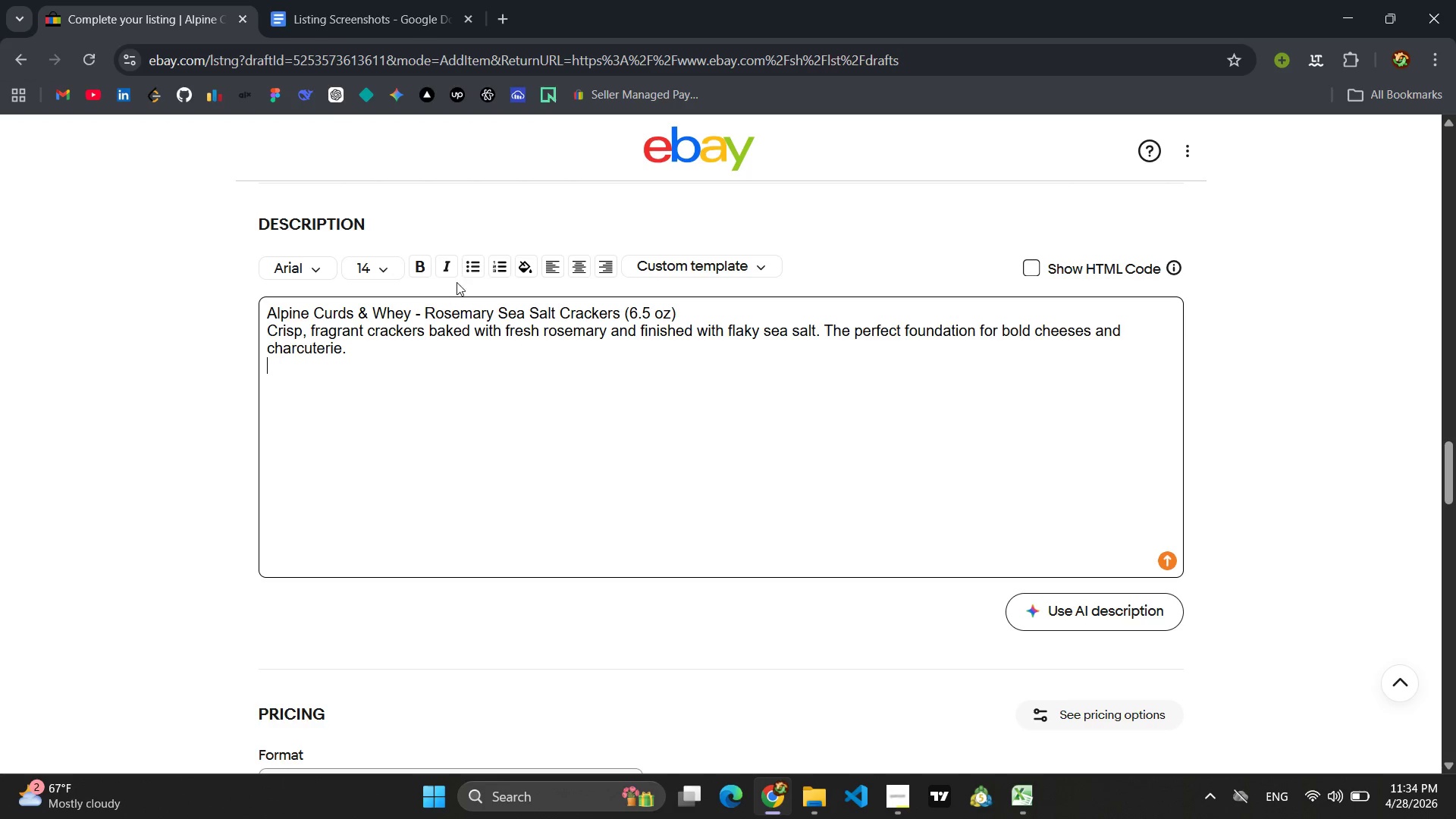 
left_click([477, 270])
 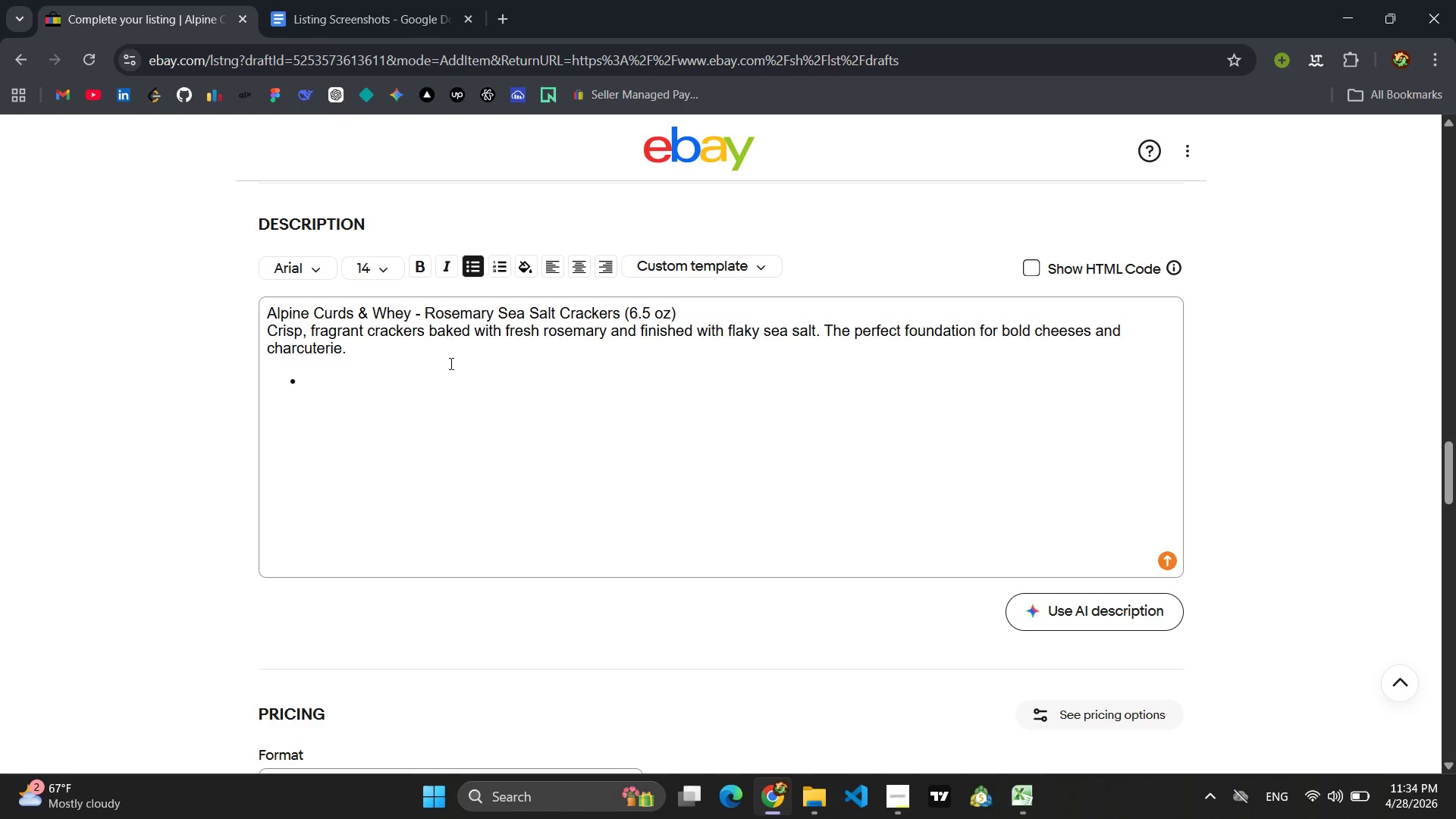 
left_click([429, 373])
 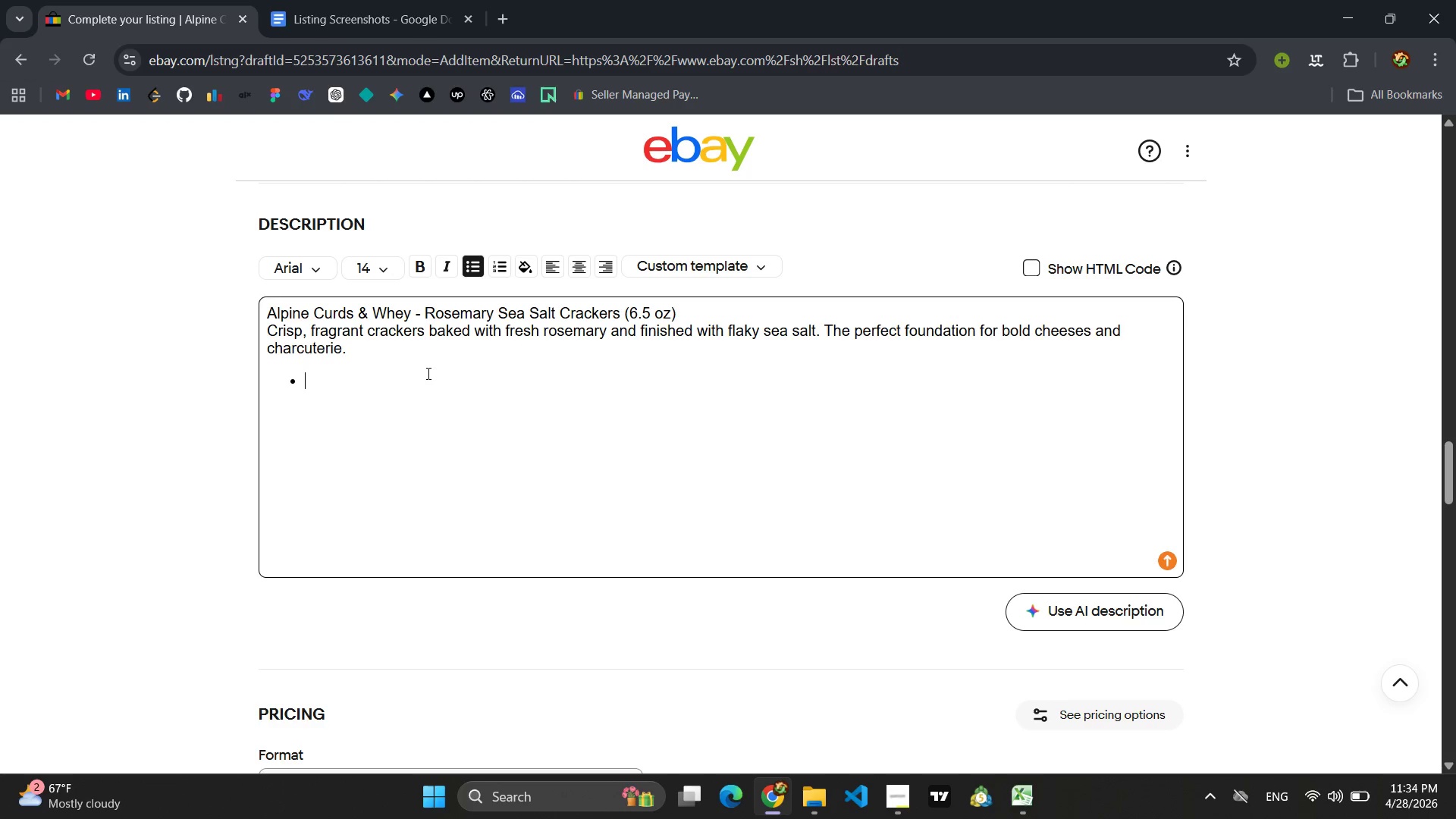 
type(6.5 oz o)
key(Backspace)
type(box)
 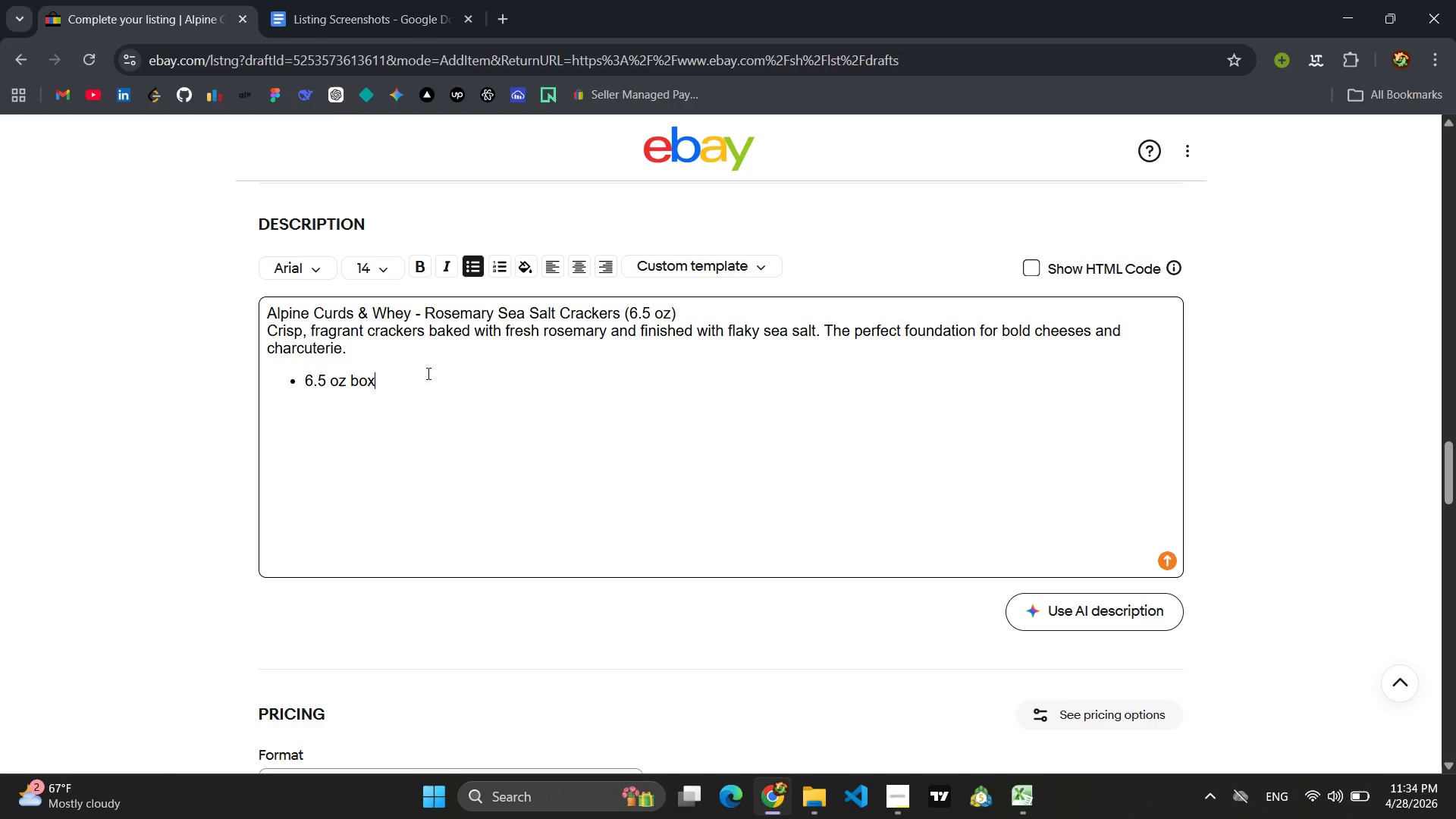 
key(Enter)
 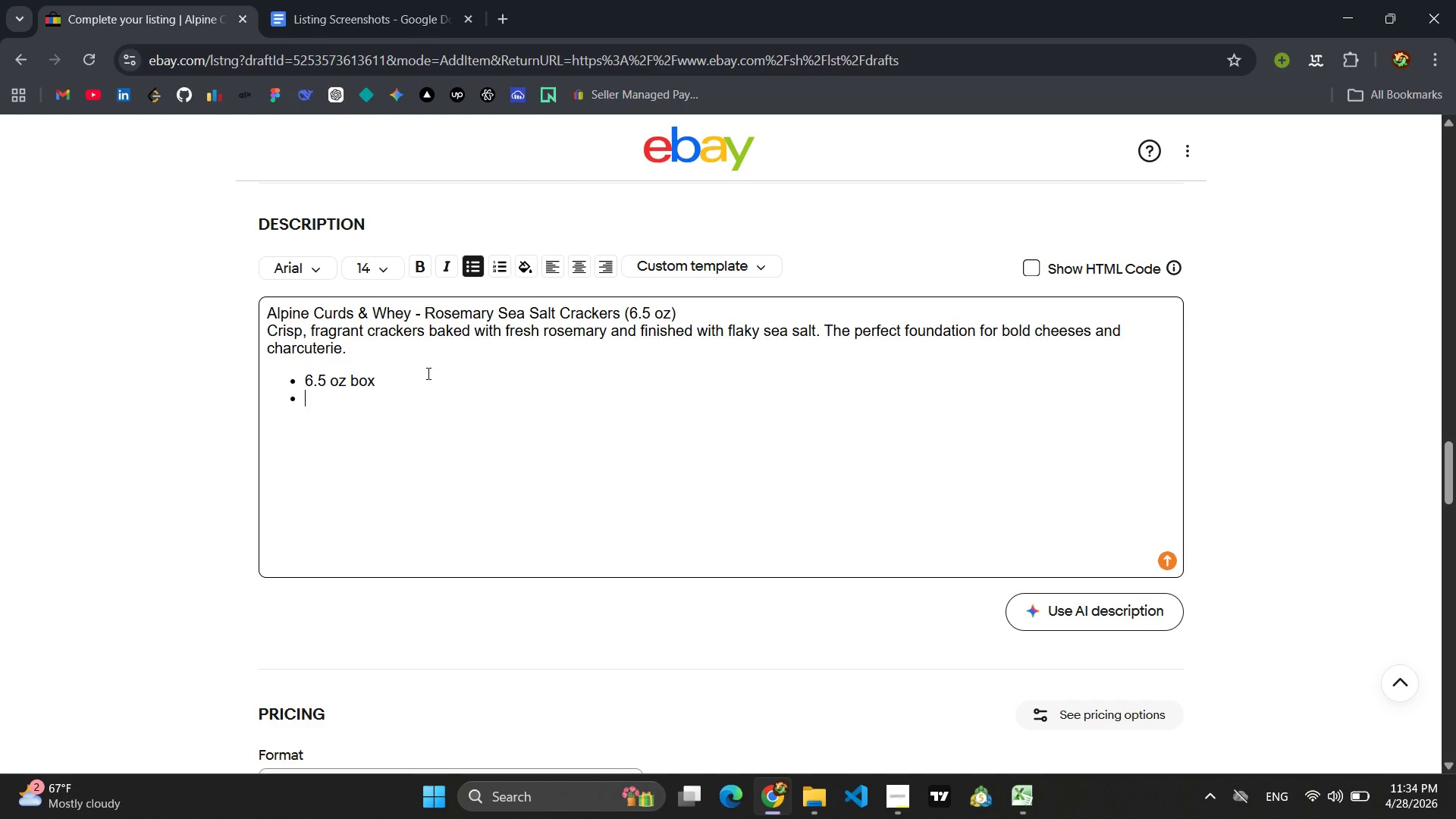 
type(n)
key(Backspace)
type(Non-gM)
key(Backspace)
key(Backspace)
type(GMO certified )
 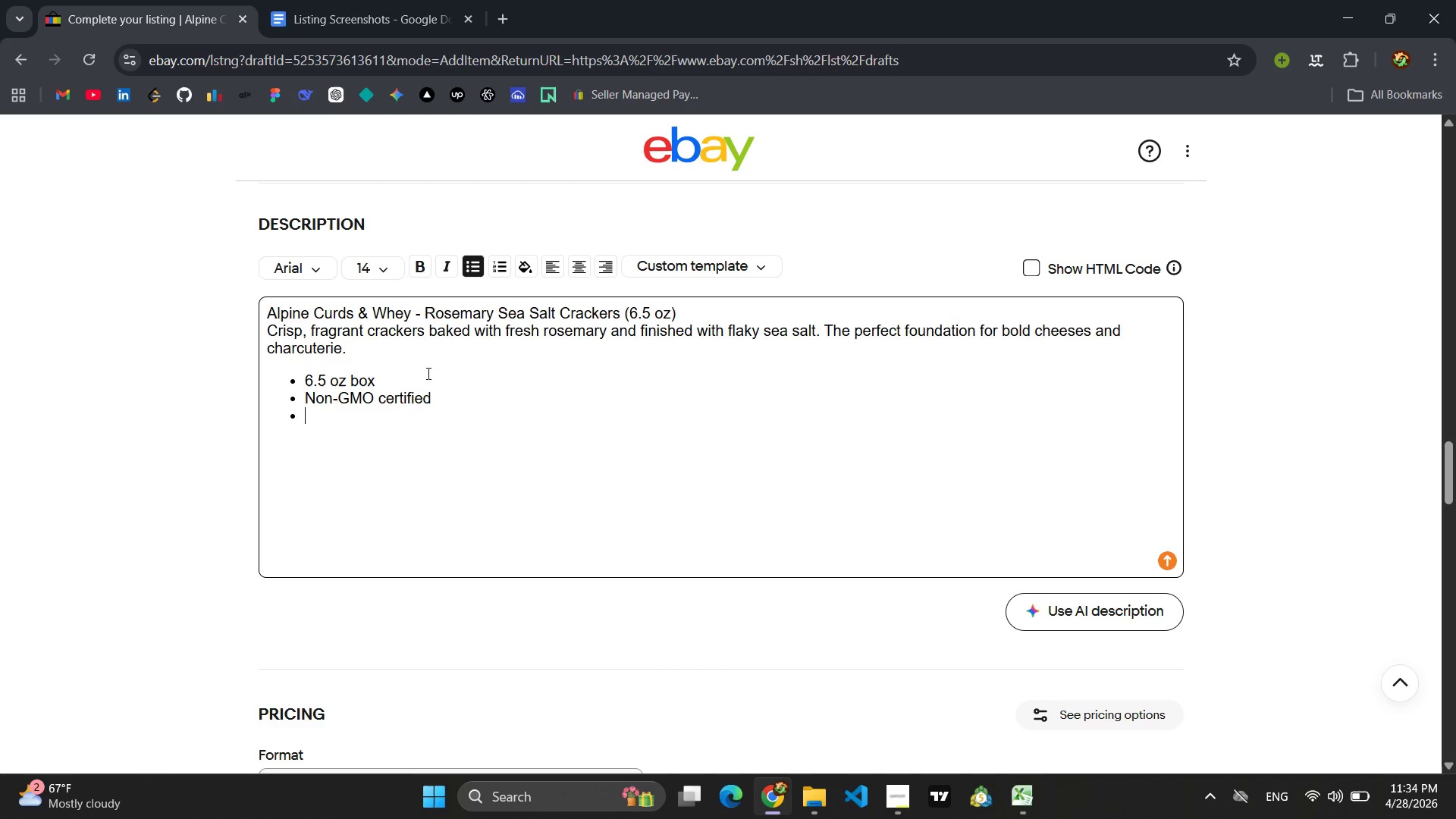 
 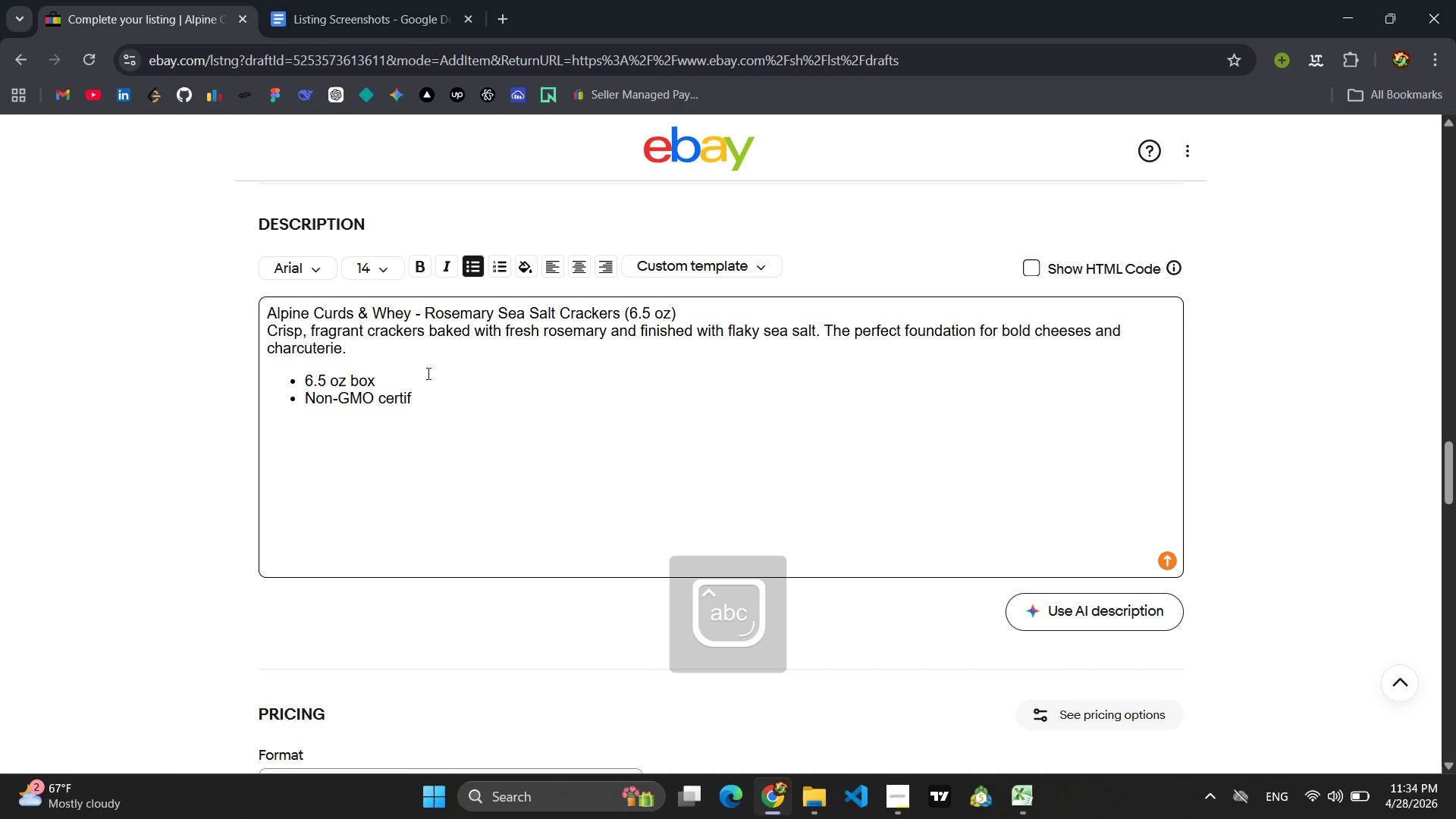 
key(Enter)
 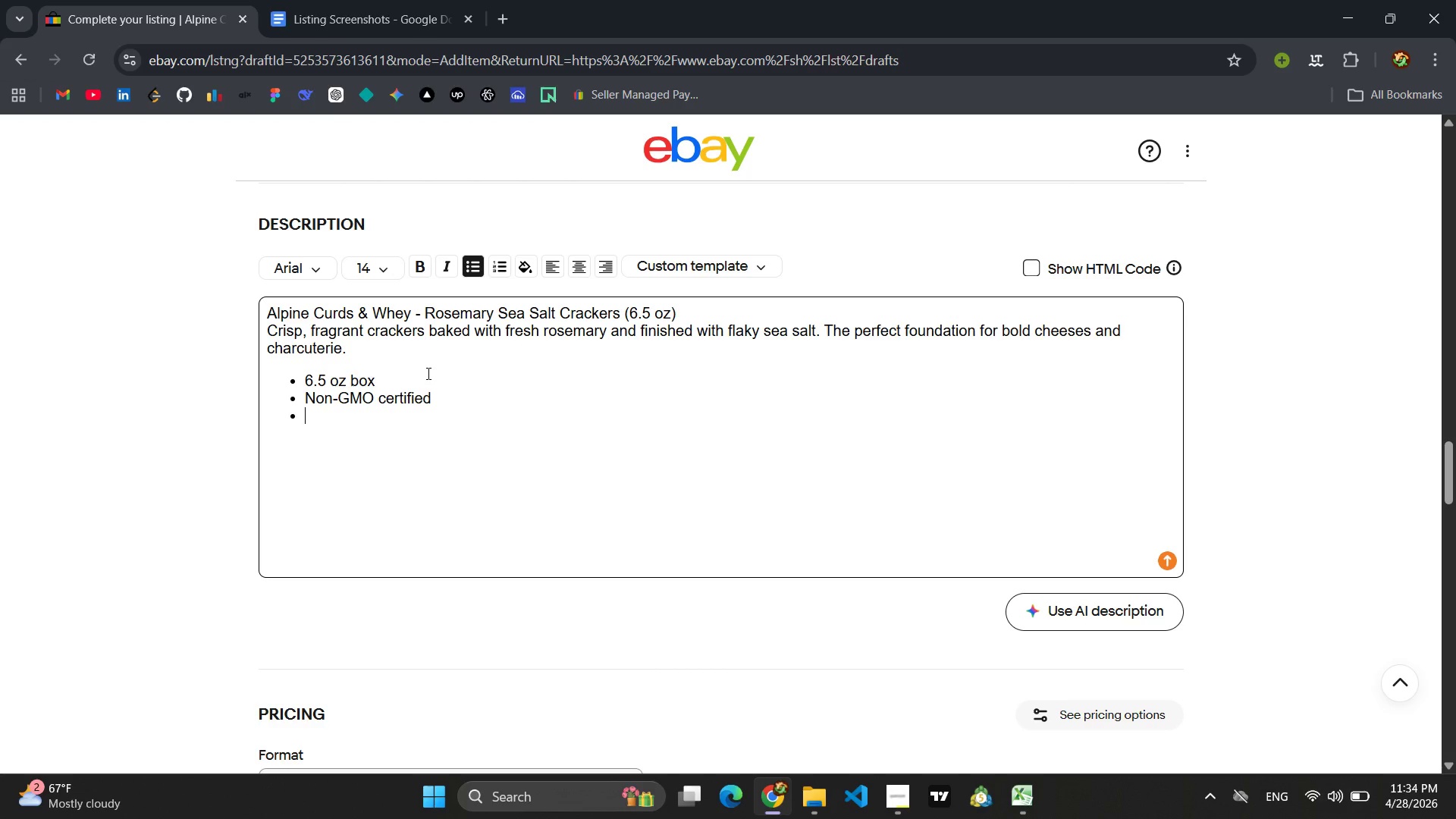 
key(Enter)
 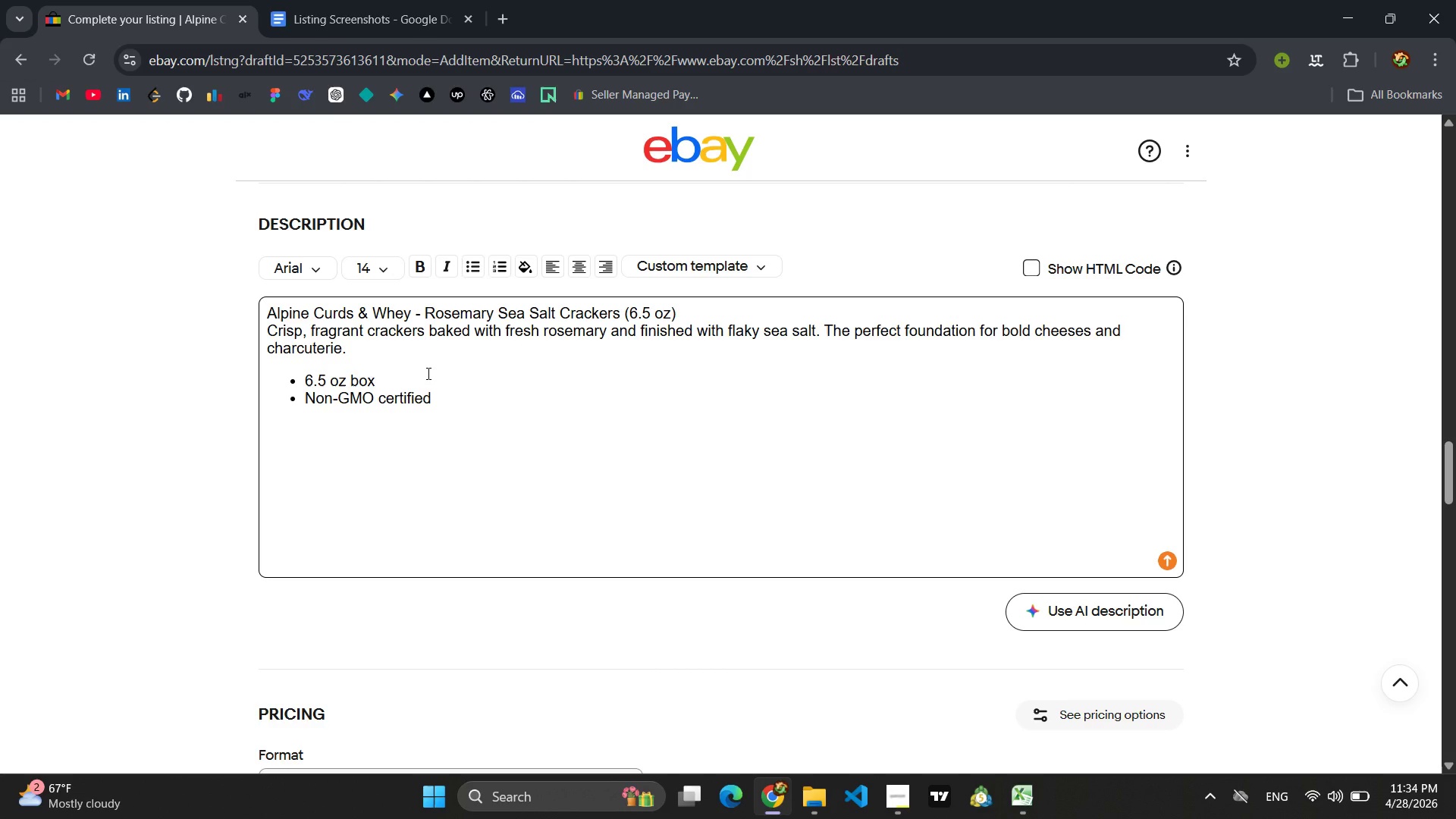 
type(Alpine CU)
key(Backspace)
type(urds & Whey - Eleve)
key(Backspace)
type(ate Your Cheese Board.)
 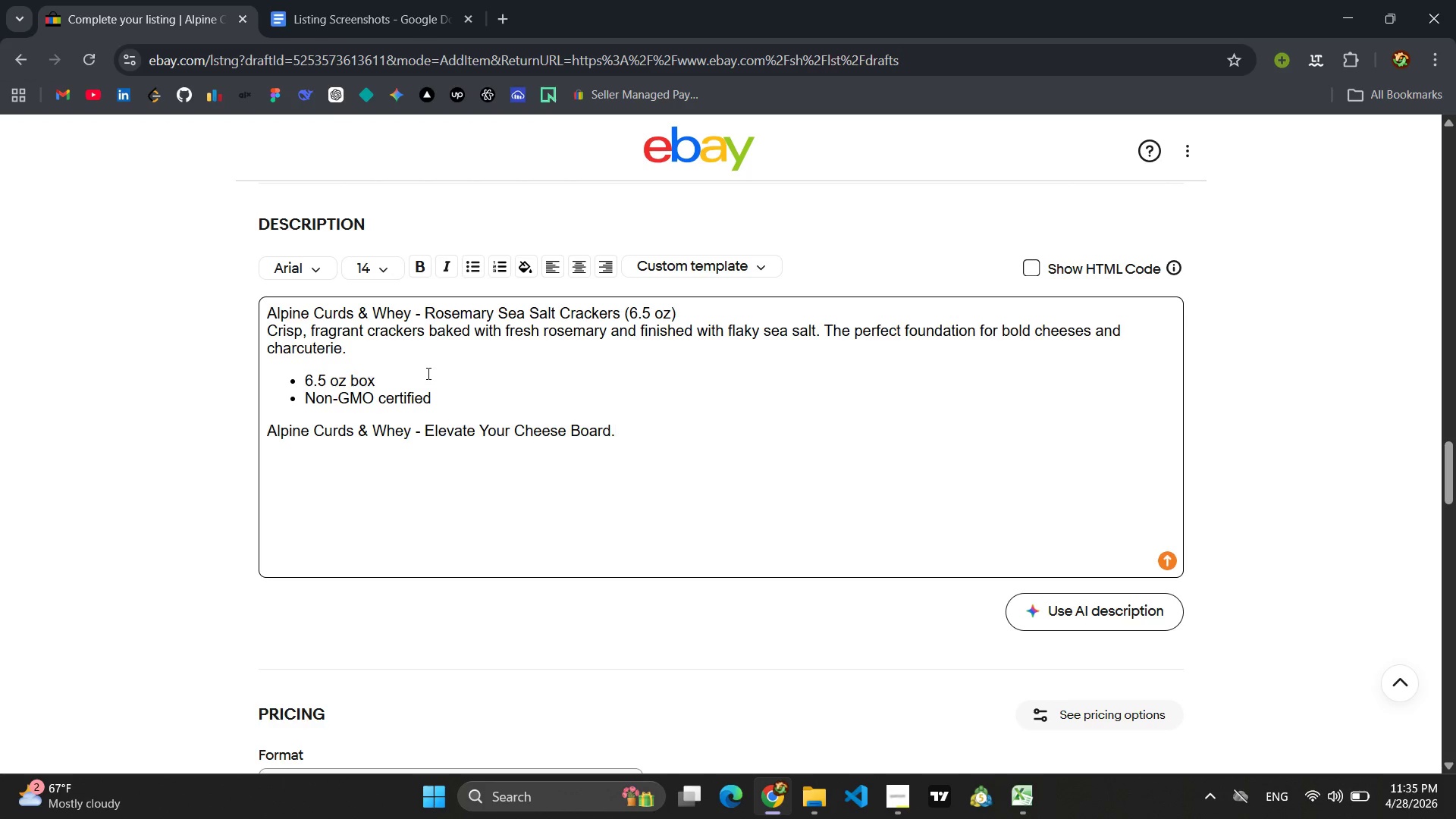 
left_click_drag(start_coordinate=[621, 431], to_coordinate=[233, 431])
 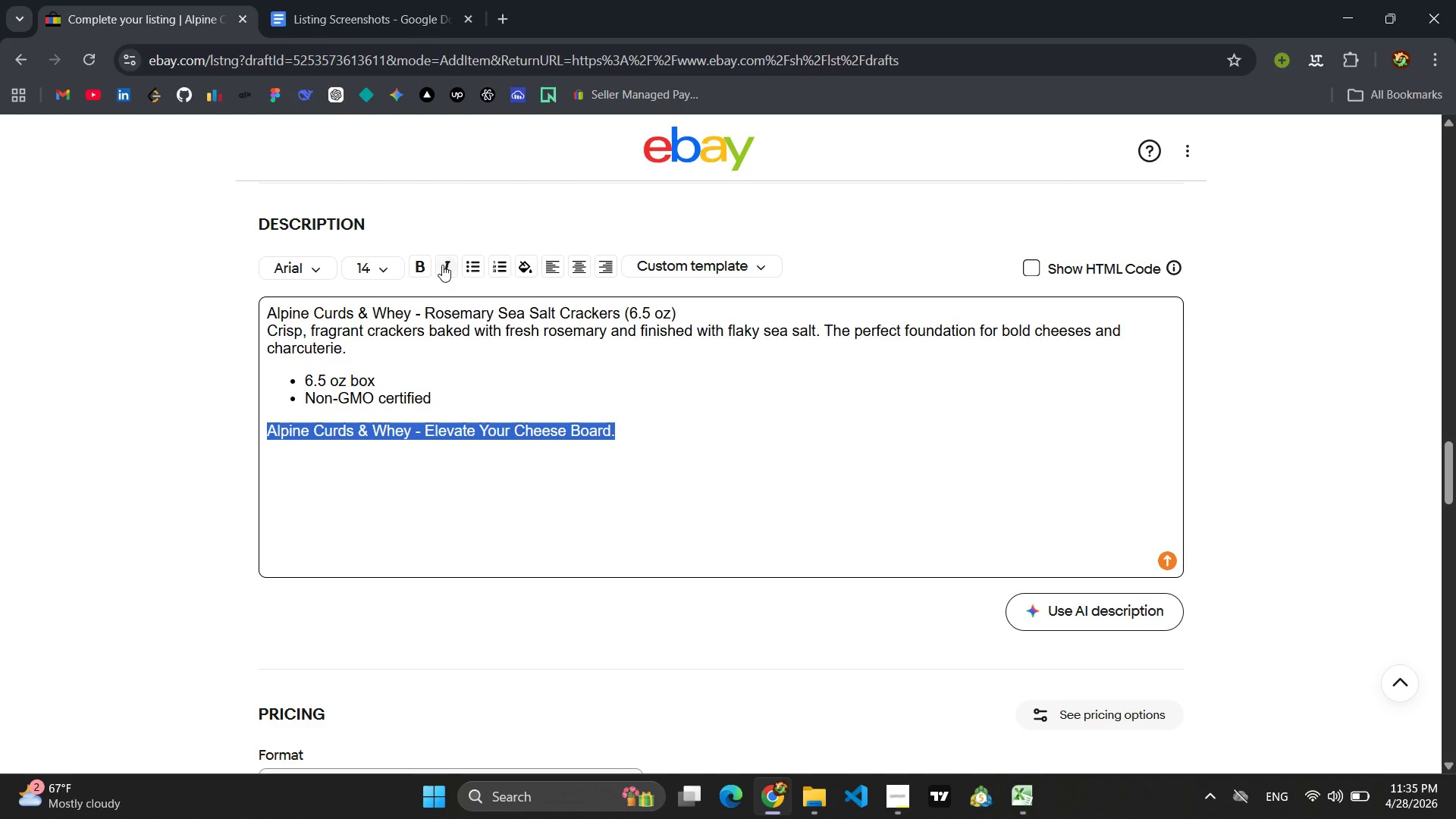 
left_click([442, 265])
 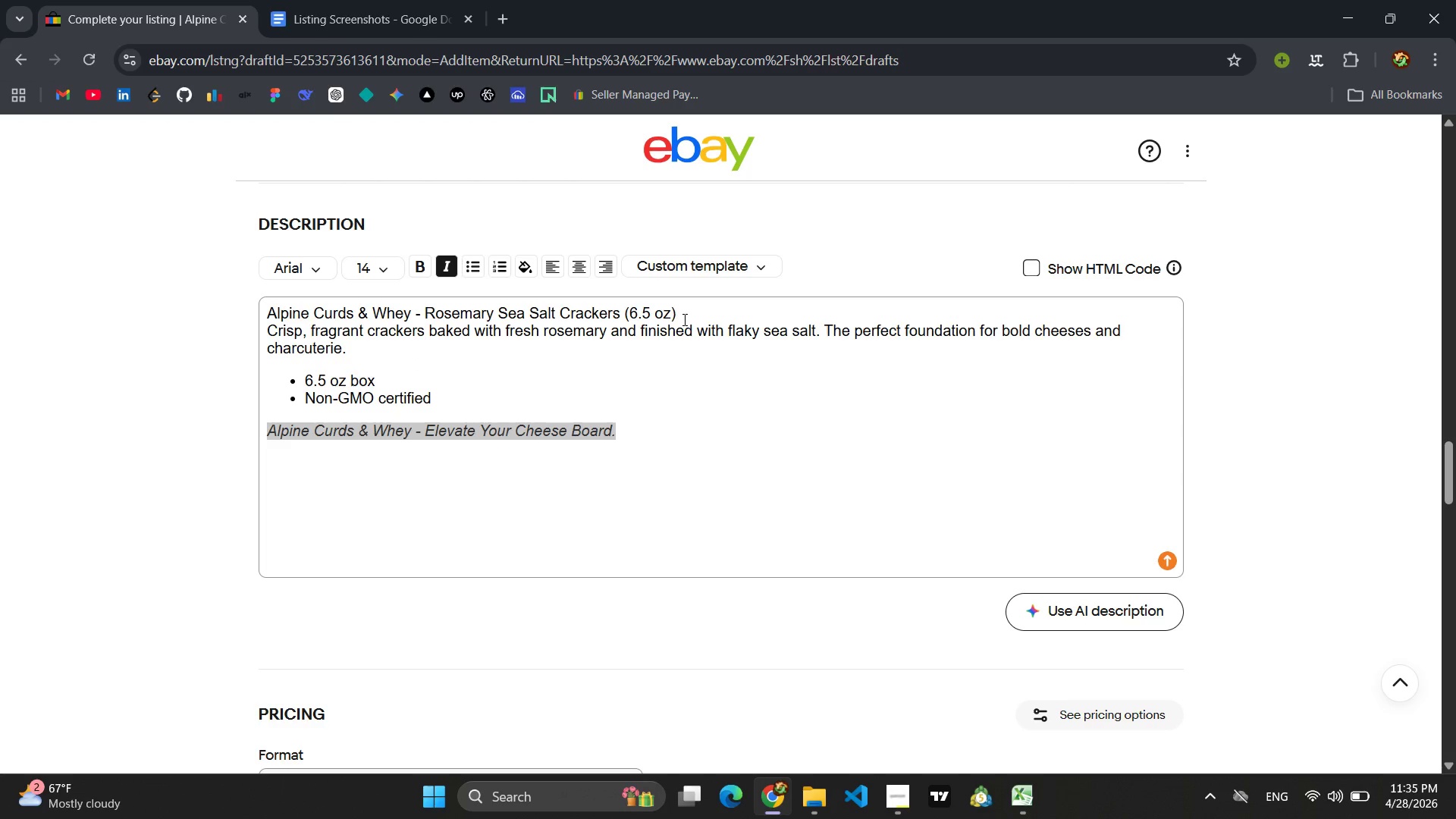 
left_click_drag(start_coordinate=[683, 319], to_coordinate=[249, 318])
 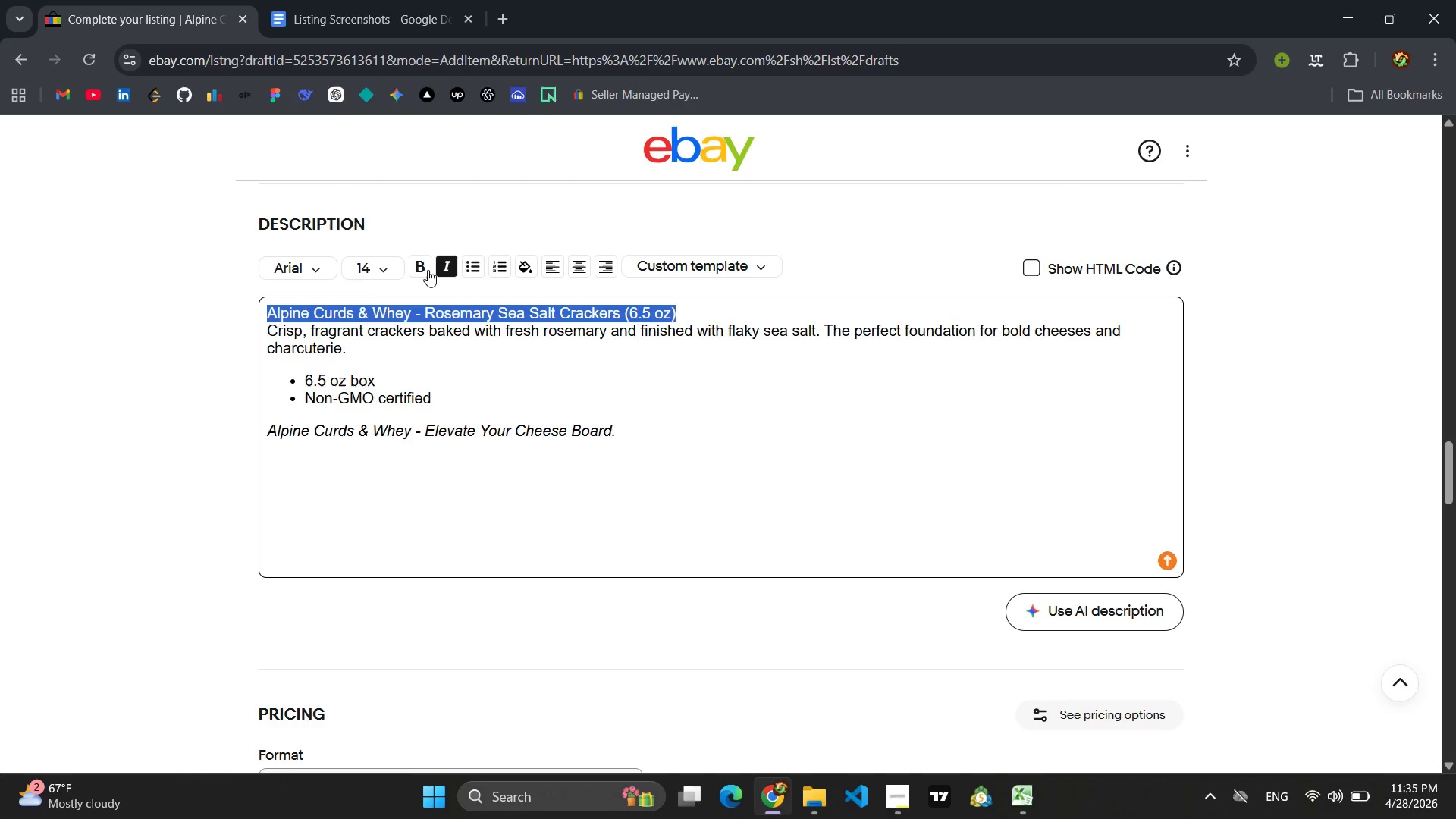 
left_click([421, 270])
 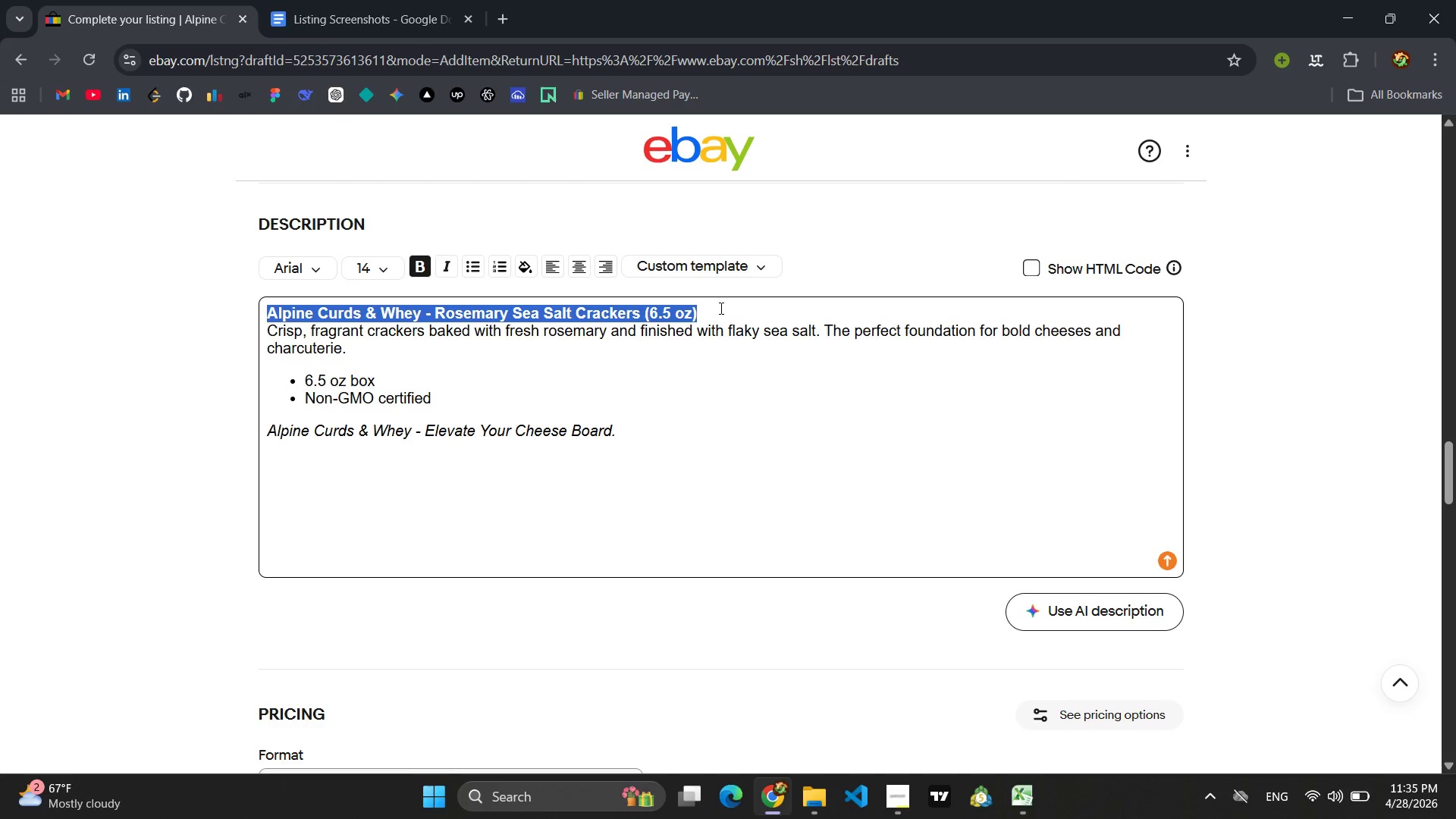 
left_click([724, 322])
 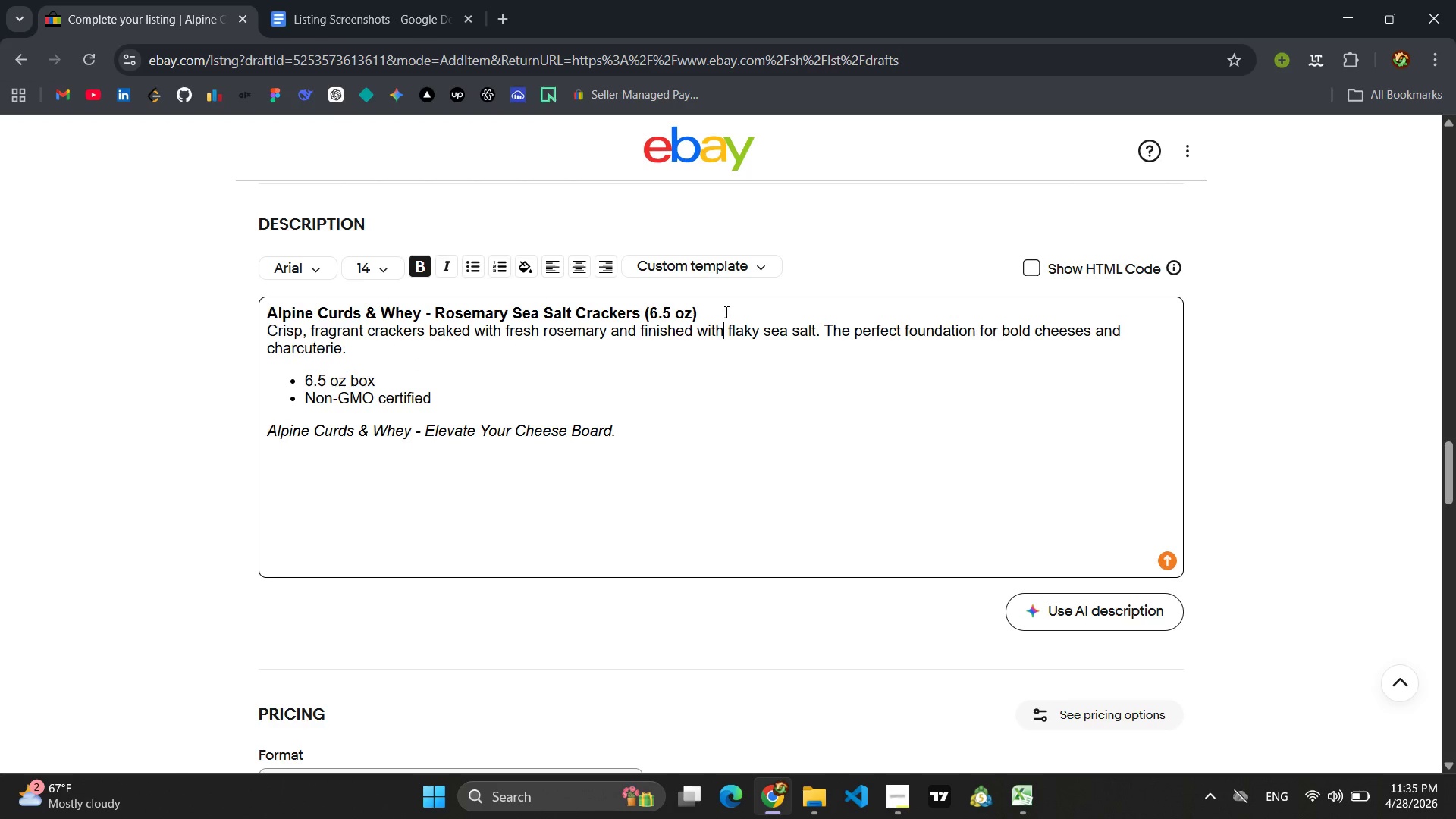 
left_click([725, 312])
 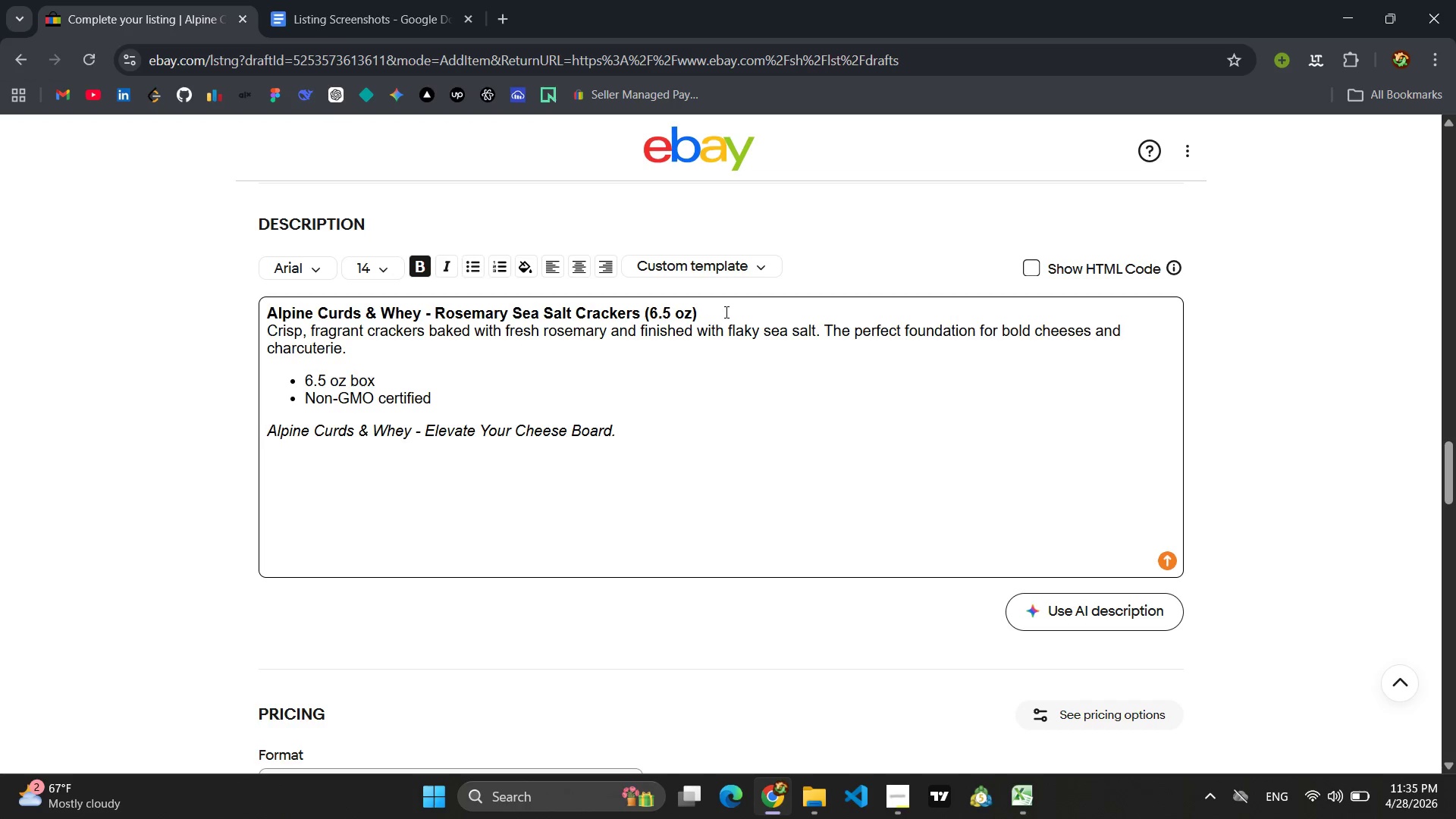 
key(Shift+ShiftRight)
 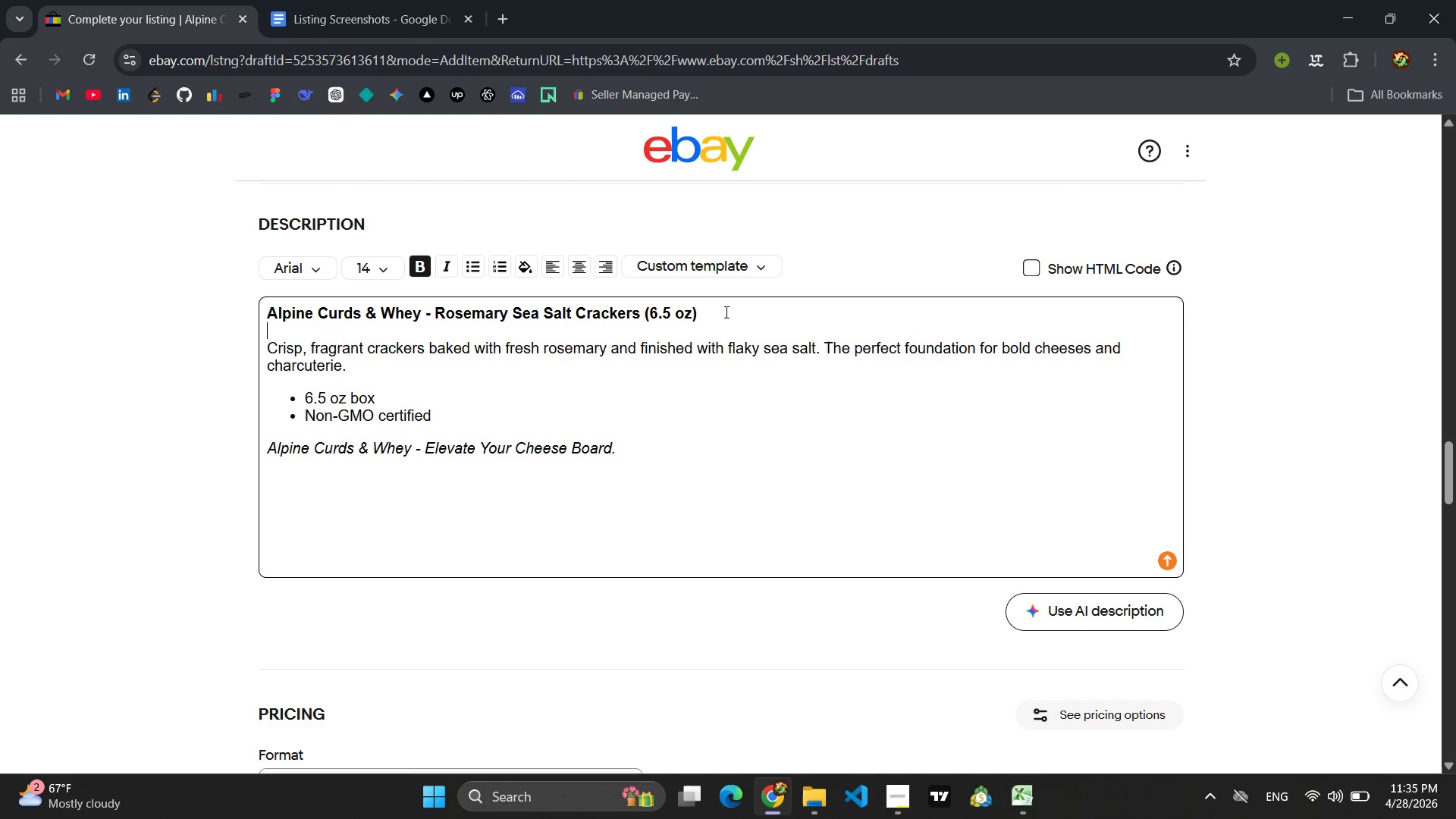 
key(Shift+Enter)
 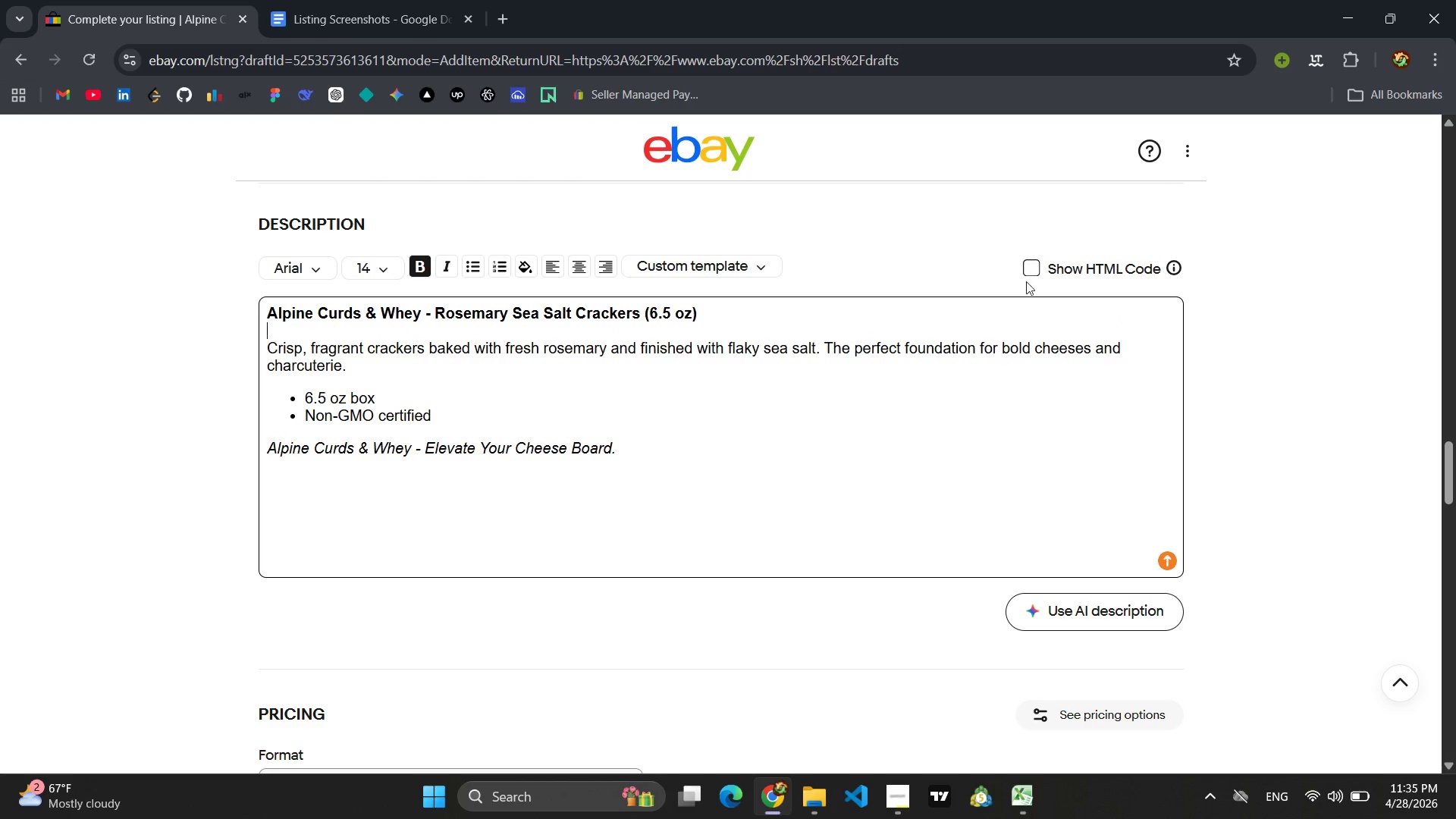 
left_click([1031, 275])
 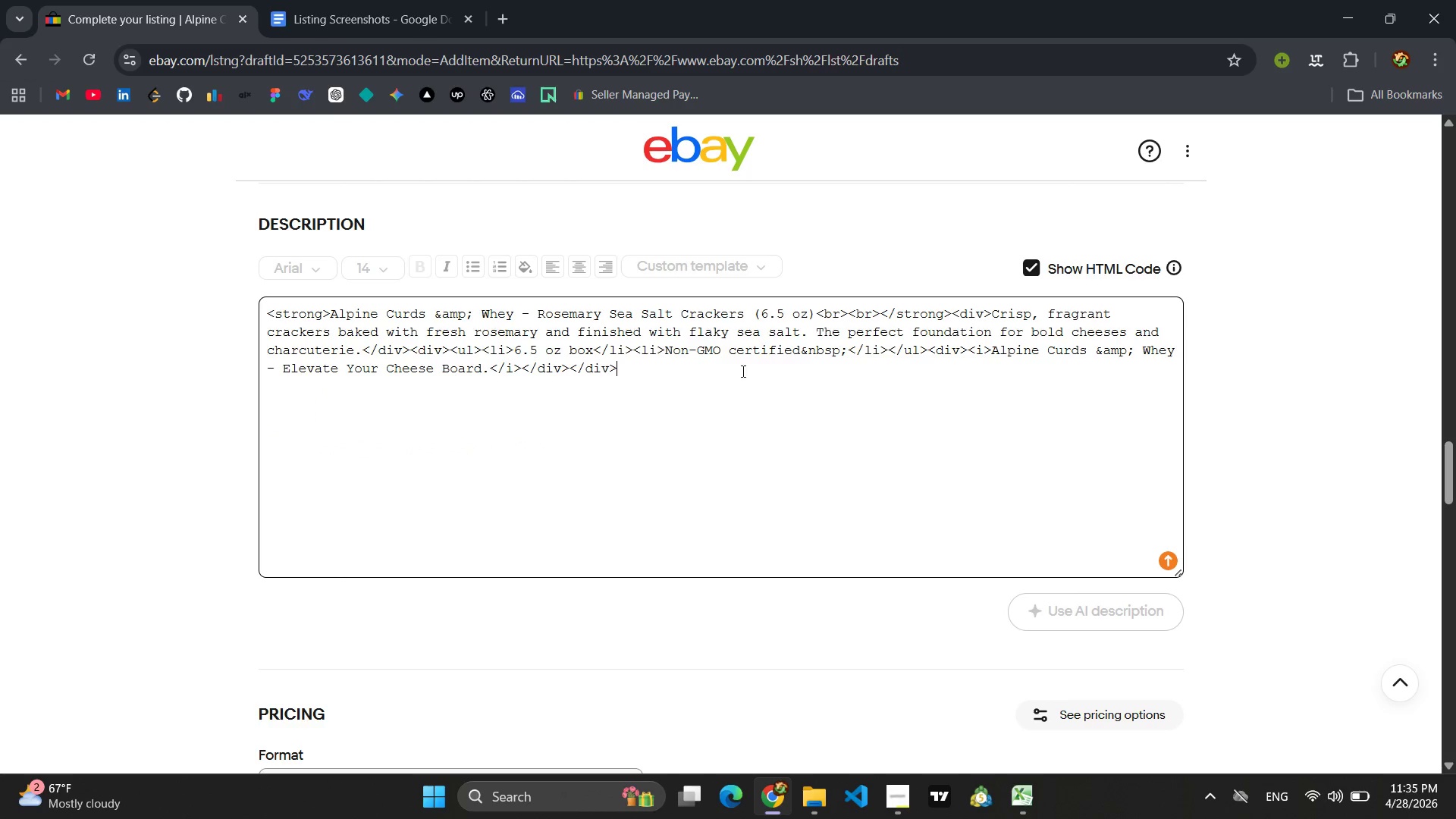 
left_click([719, 381])
 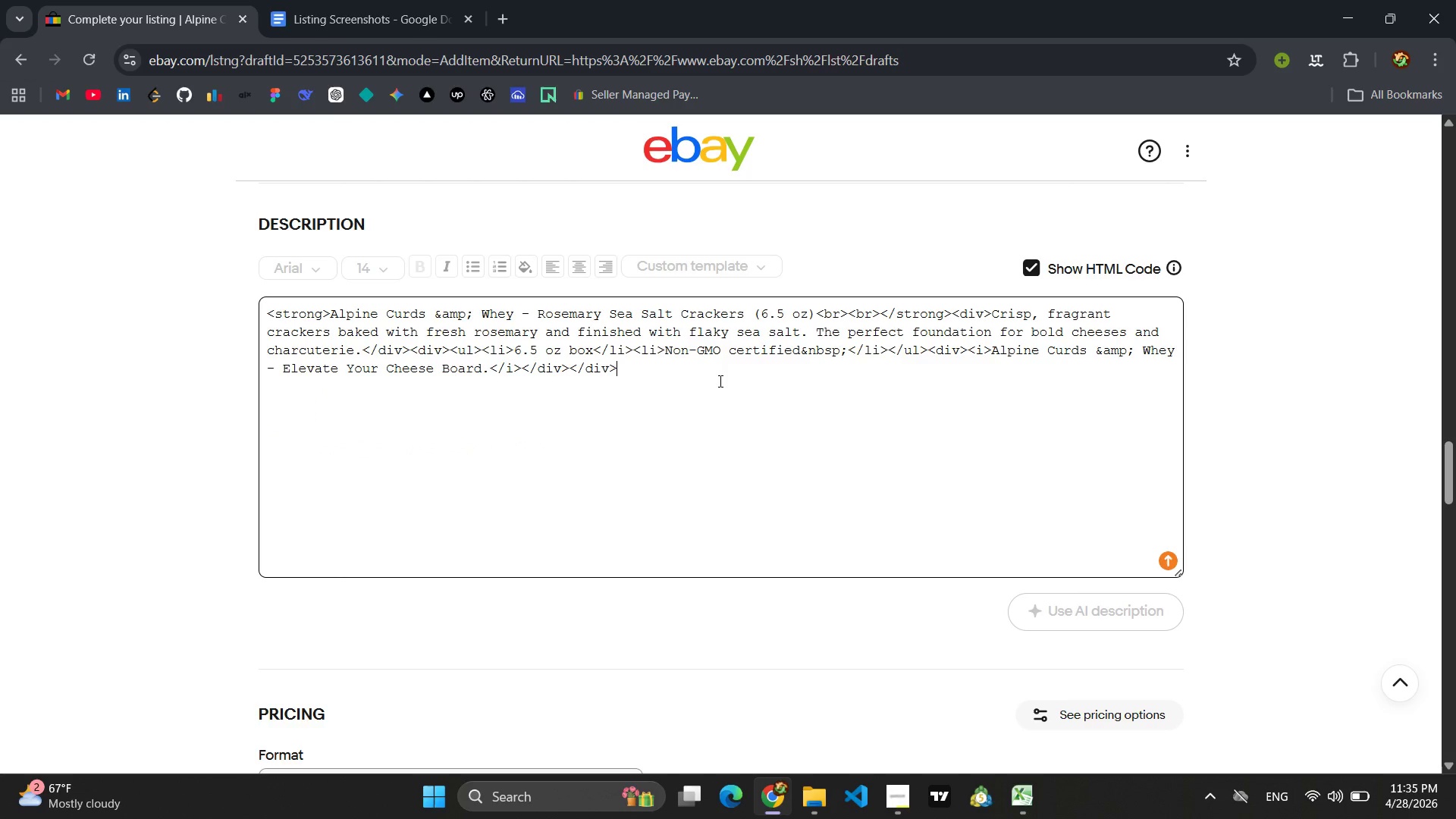 
key(Control+A)
 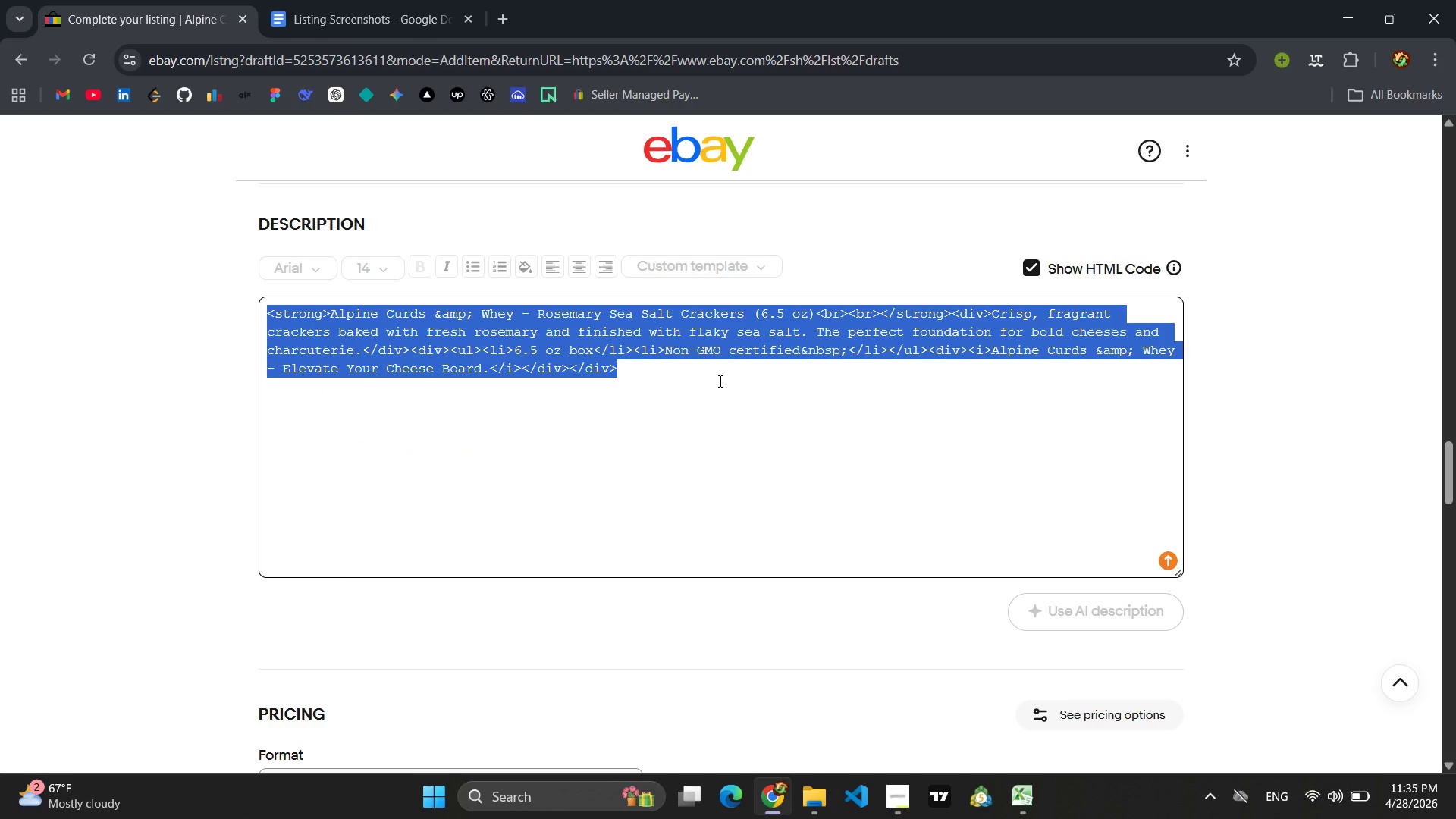 
key(Control+C)
 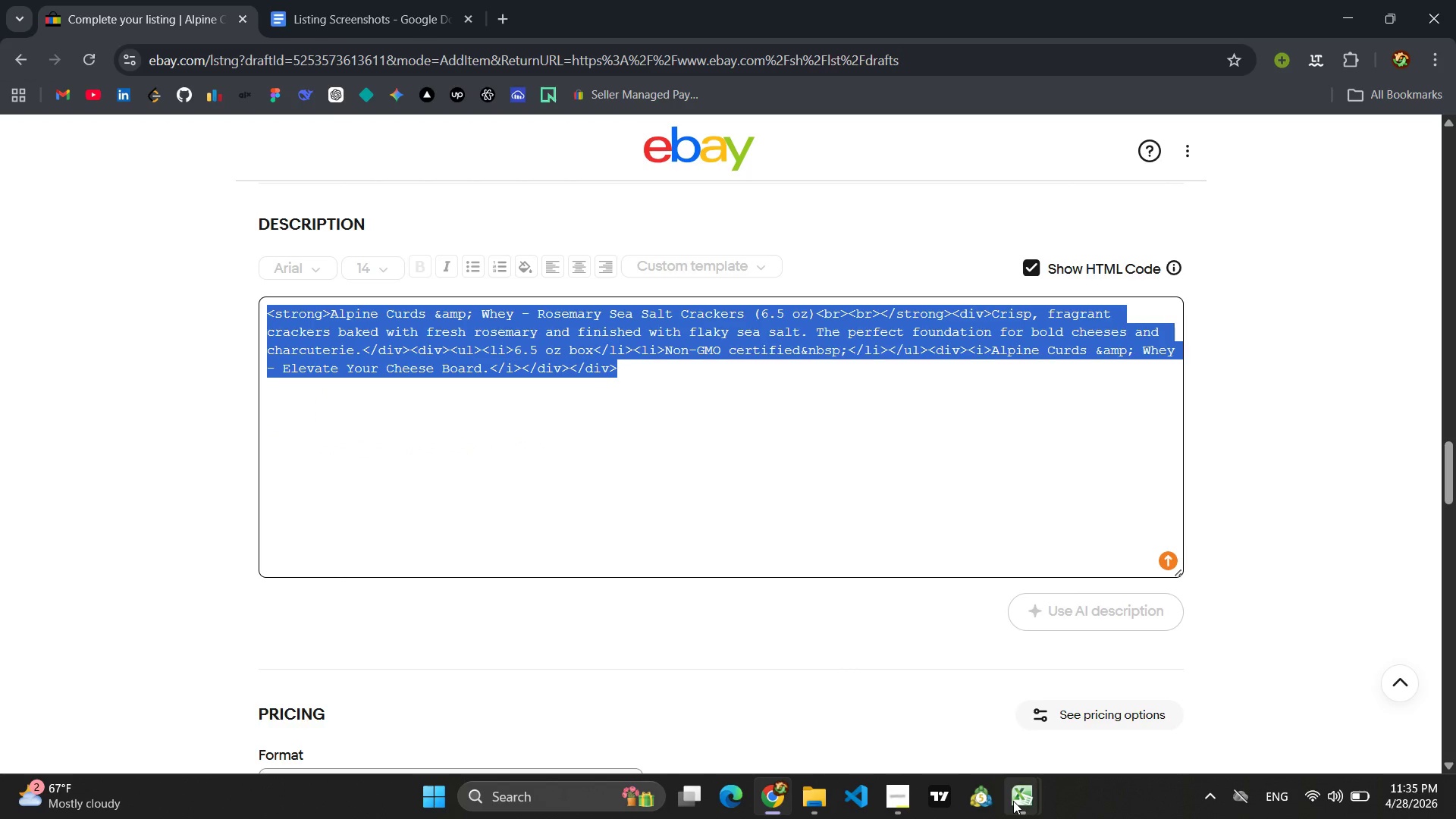 
left_click([1068, 717])
 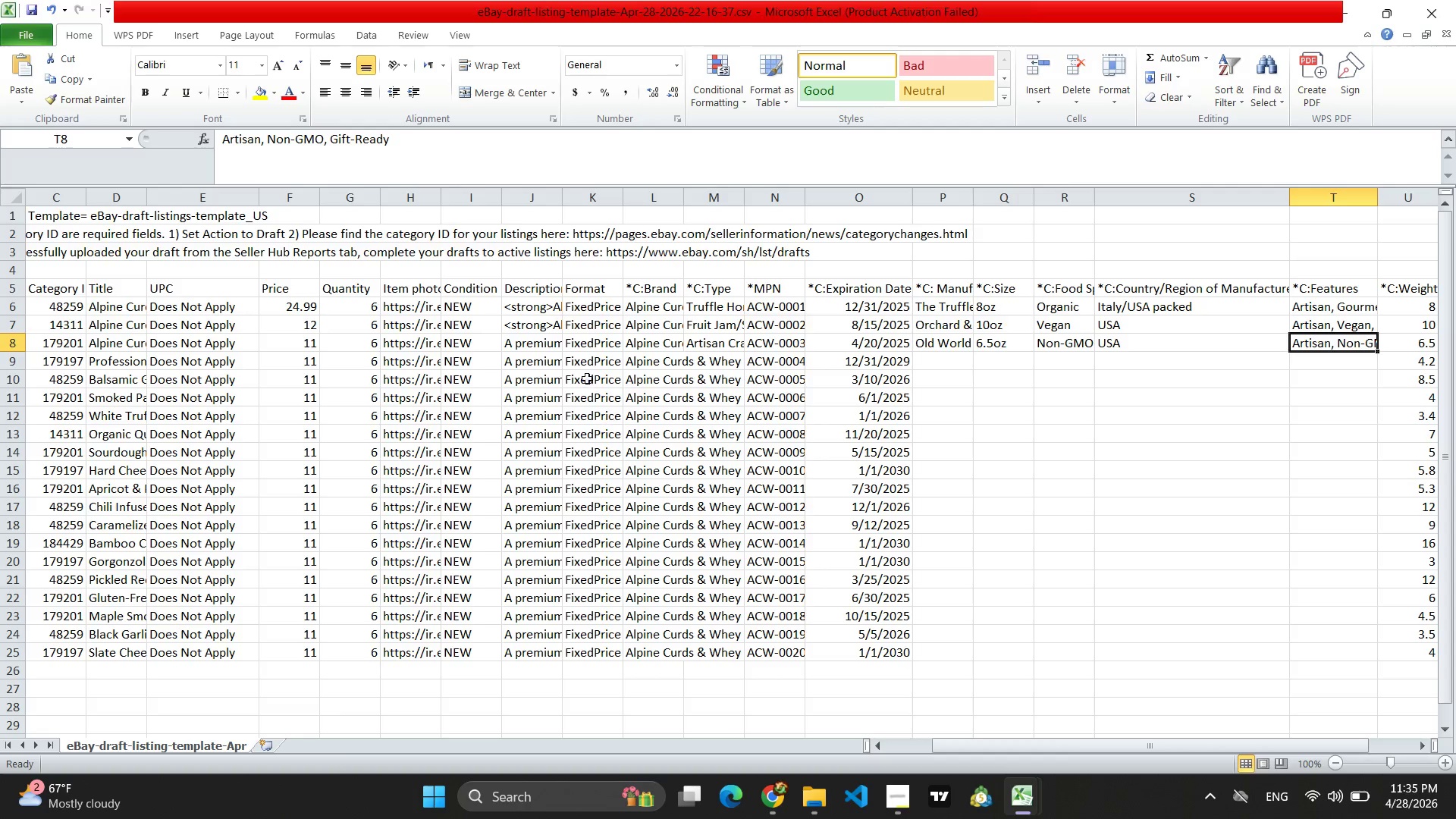 
left_click([530, 345])
 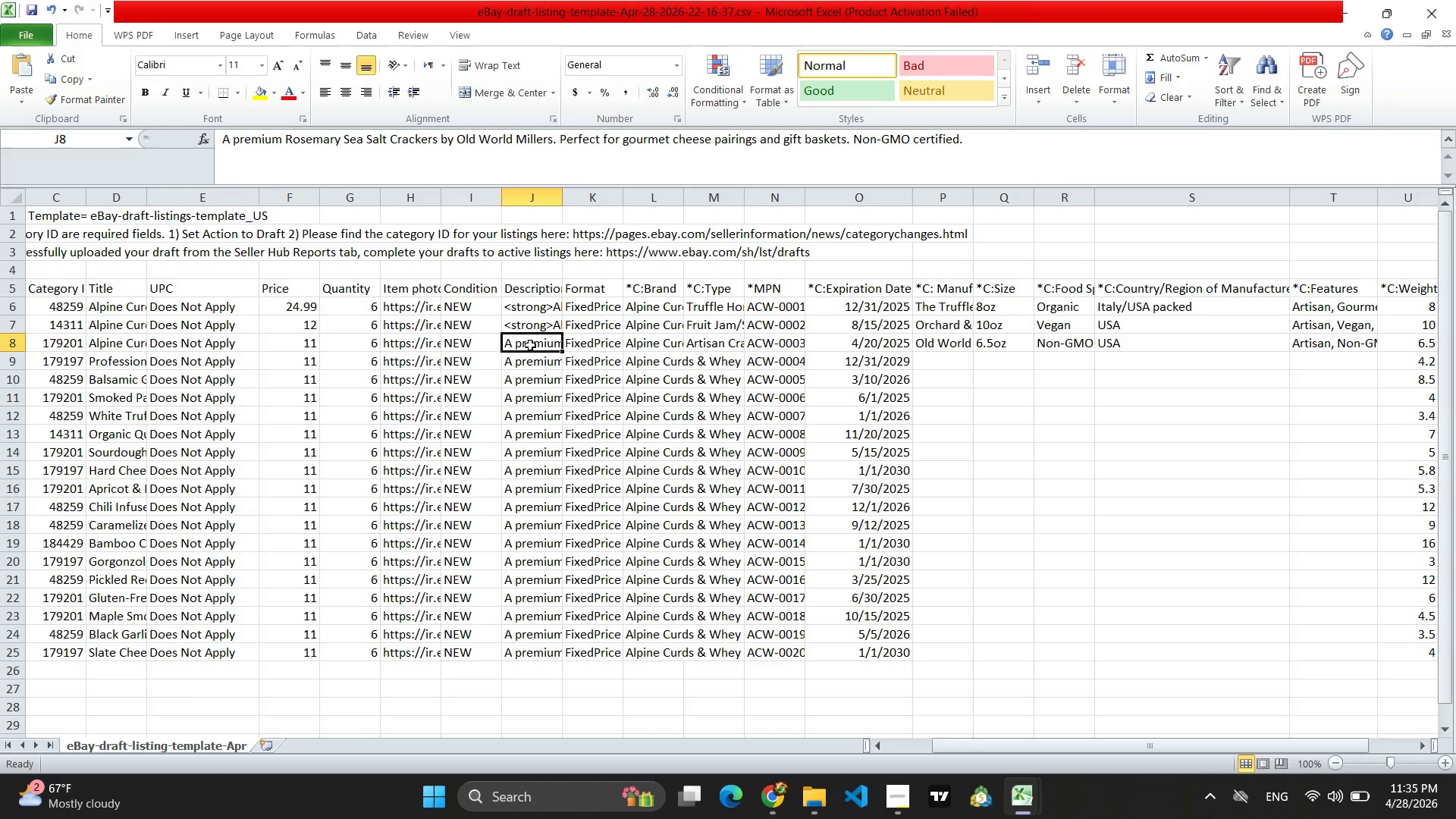 
key(Control+V)
 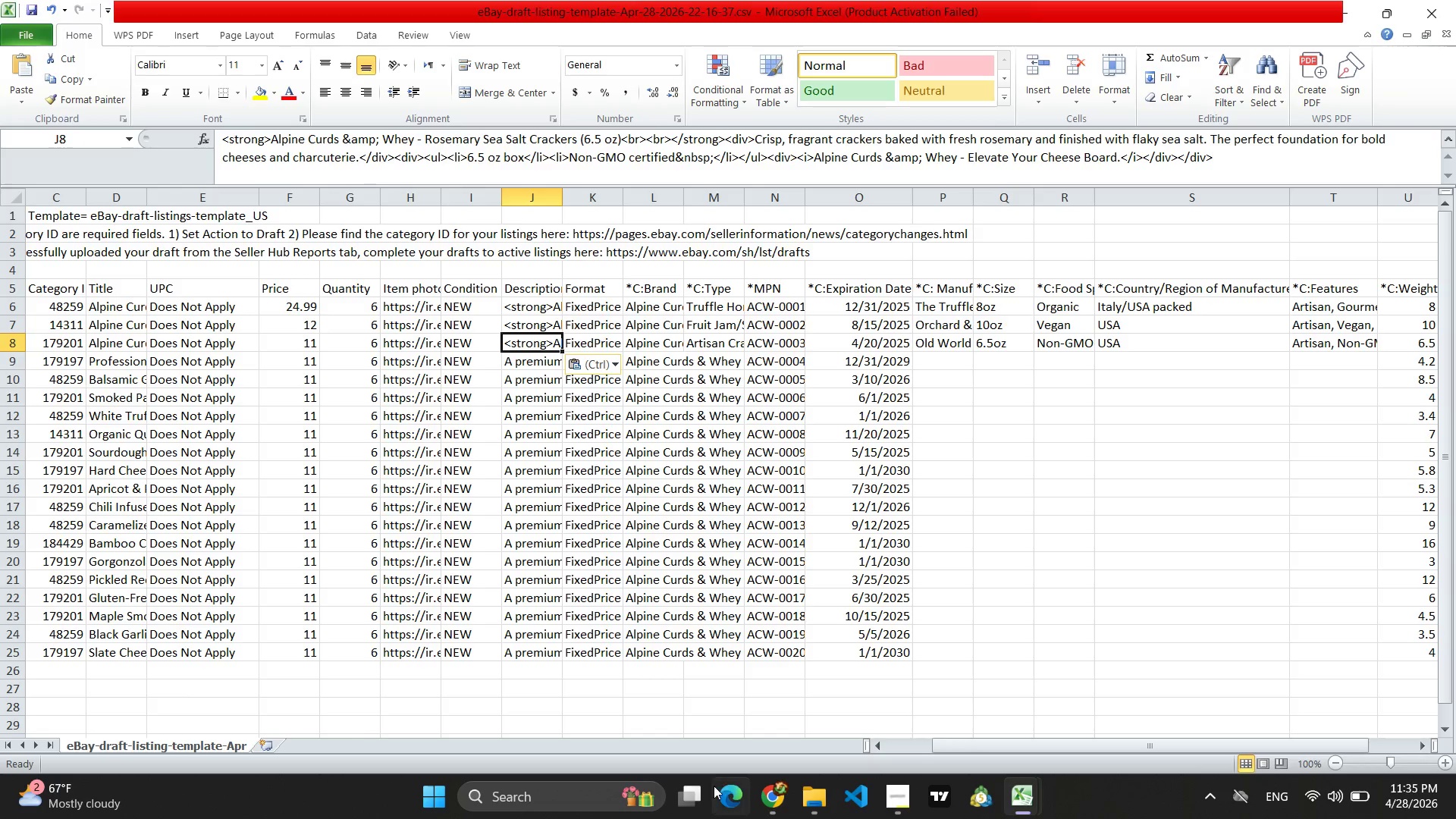 
left_click([778, 798])
 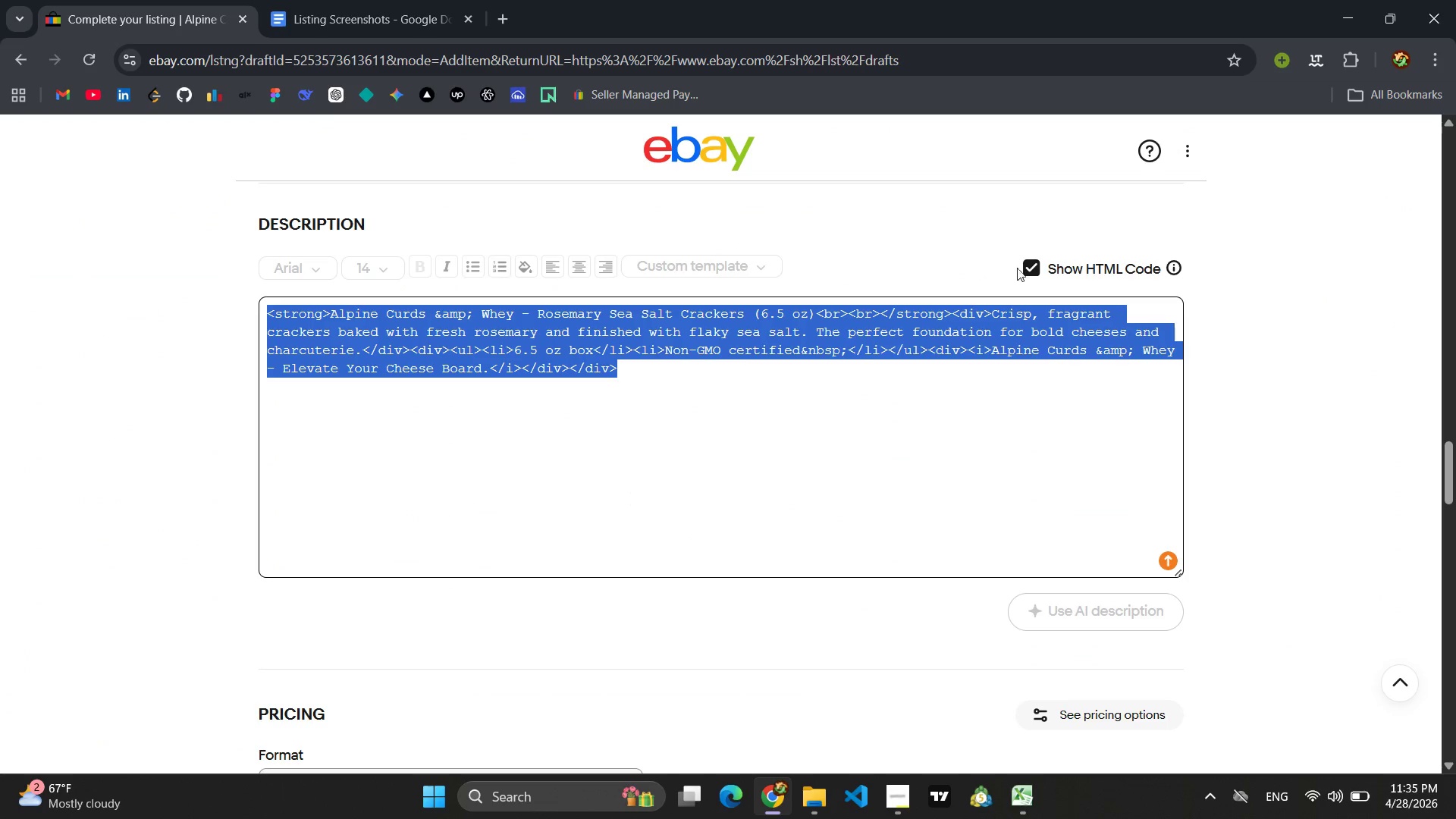 
left_click([1031, 268])
 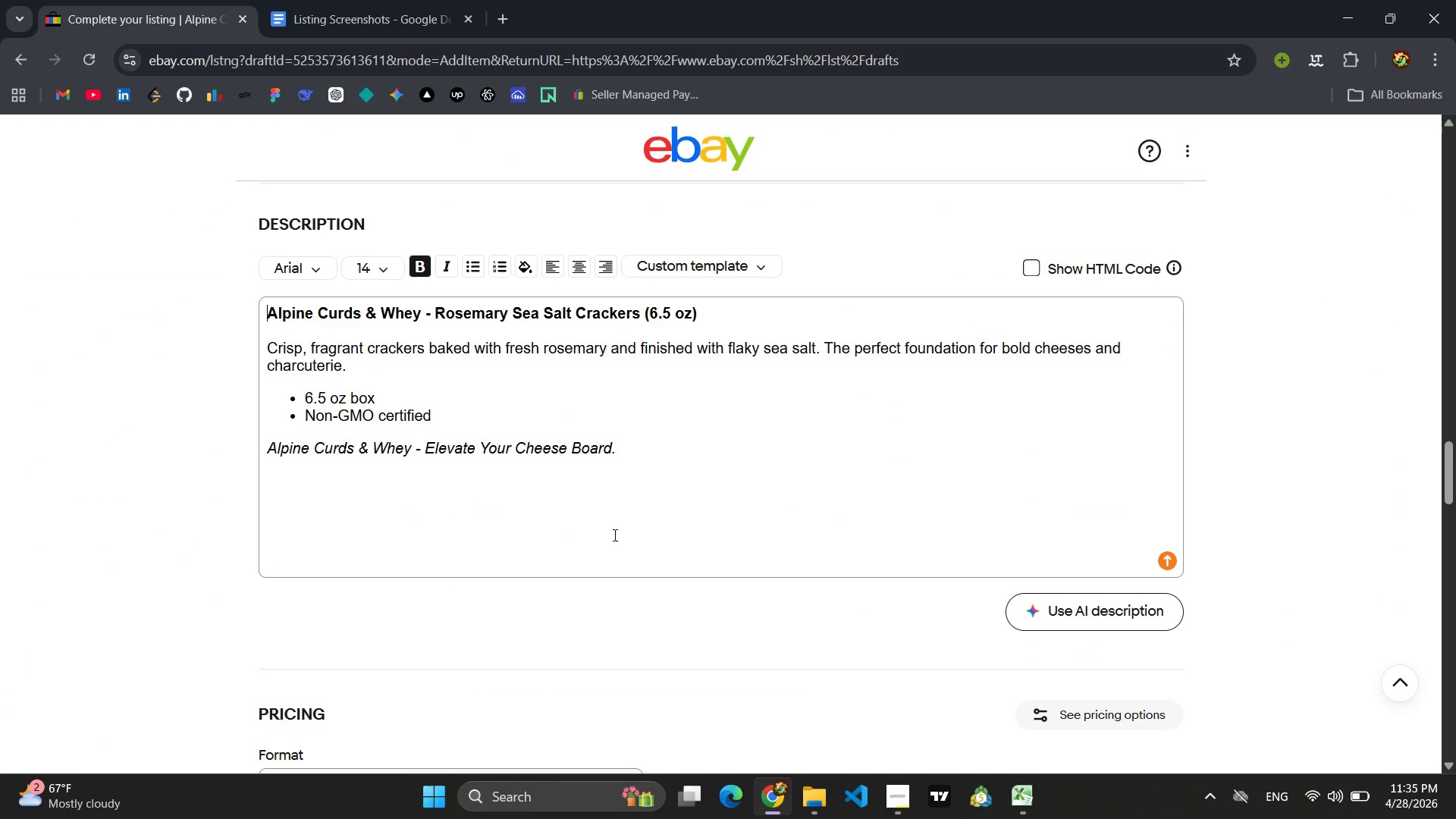 
scroll: coordinate [582, 511], scroll_direction: down, amount: 3.0
 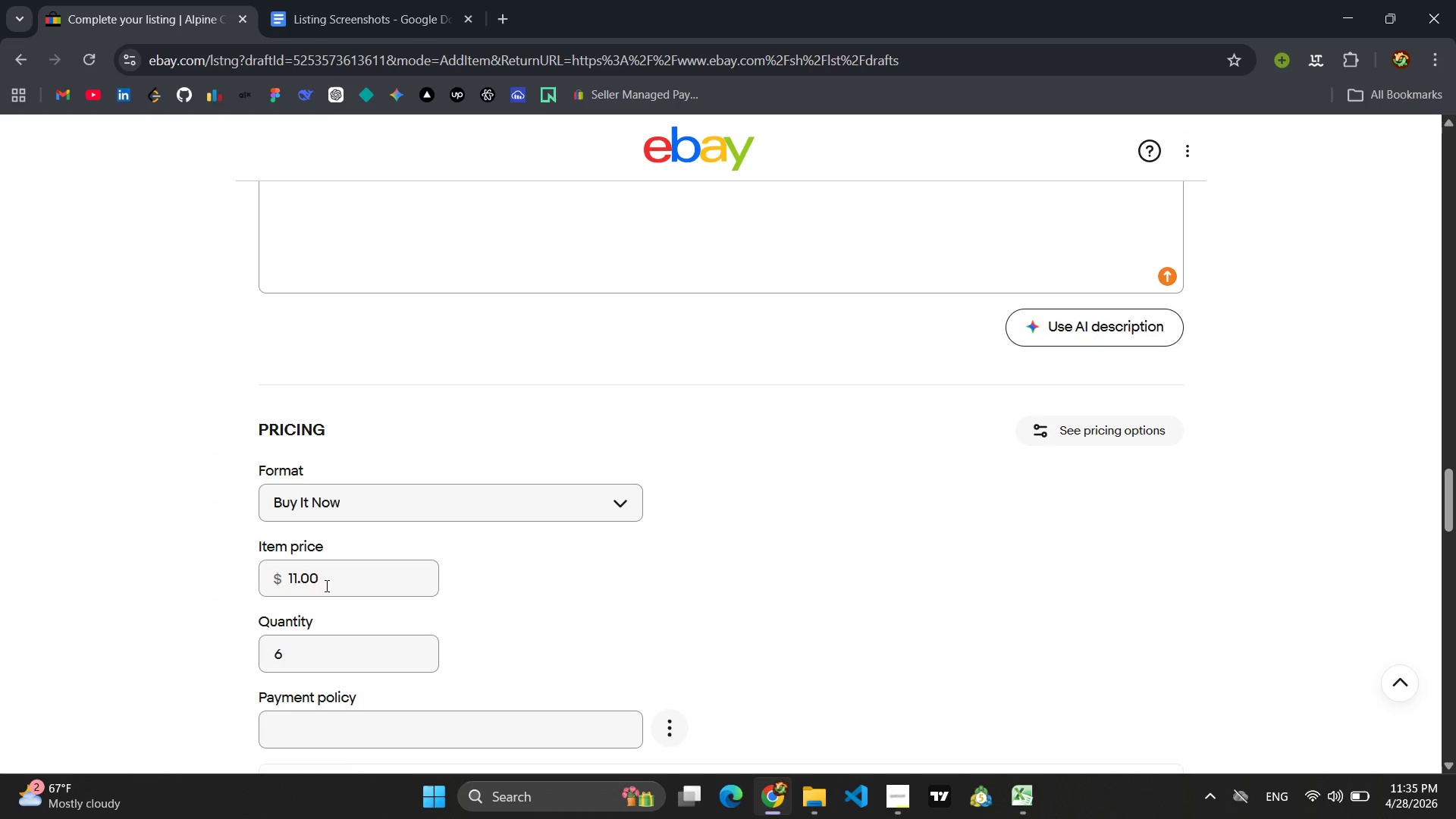 
left_click([298, 581])
 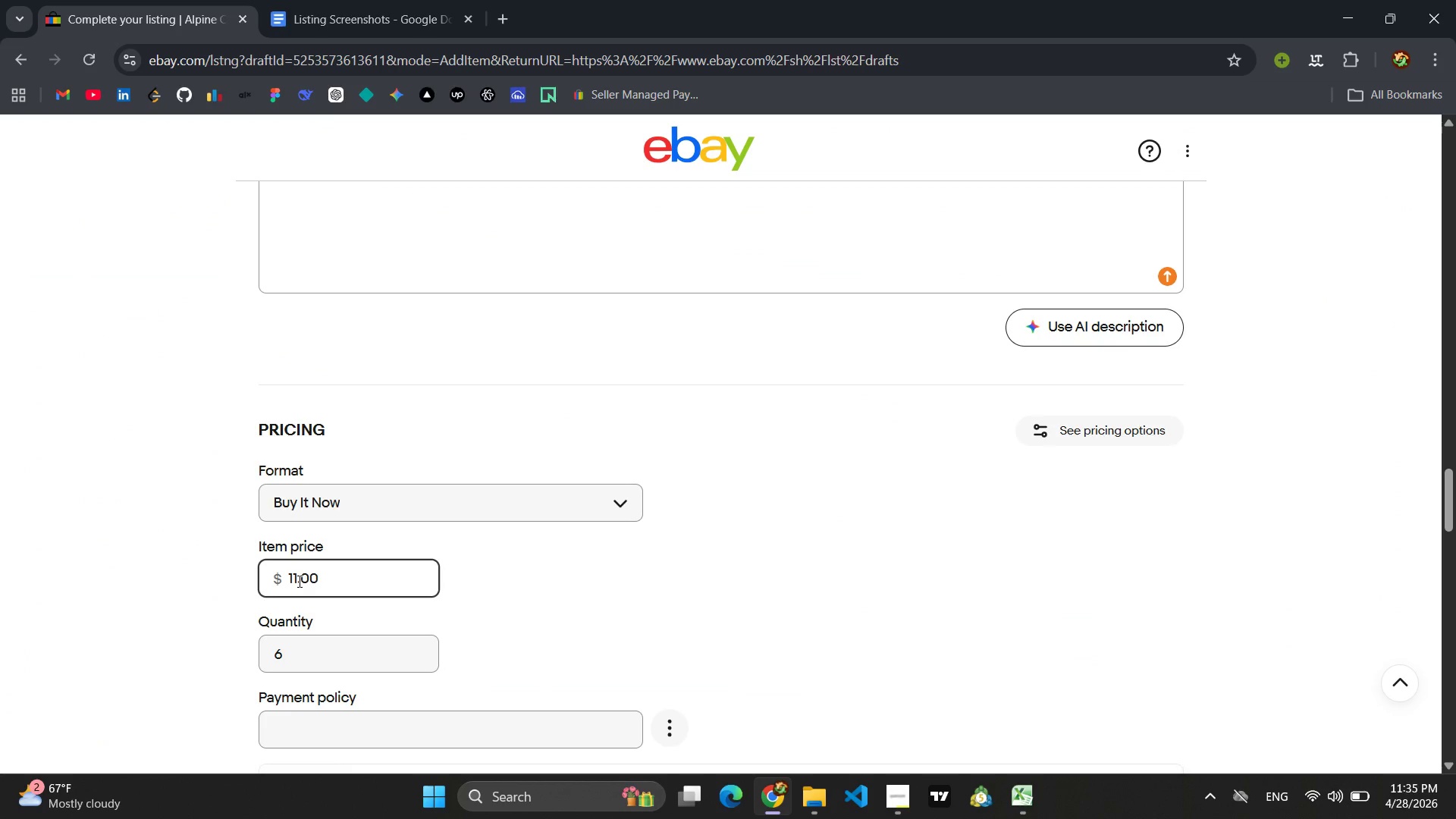 
key(Backspace)
 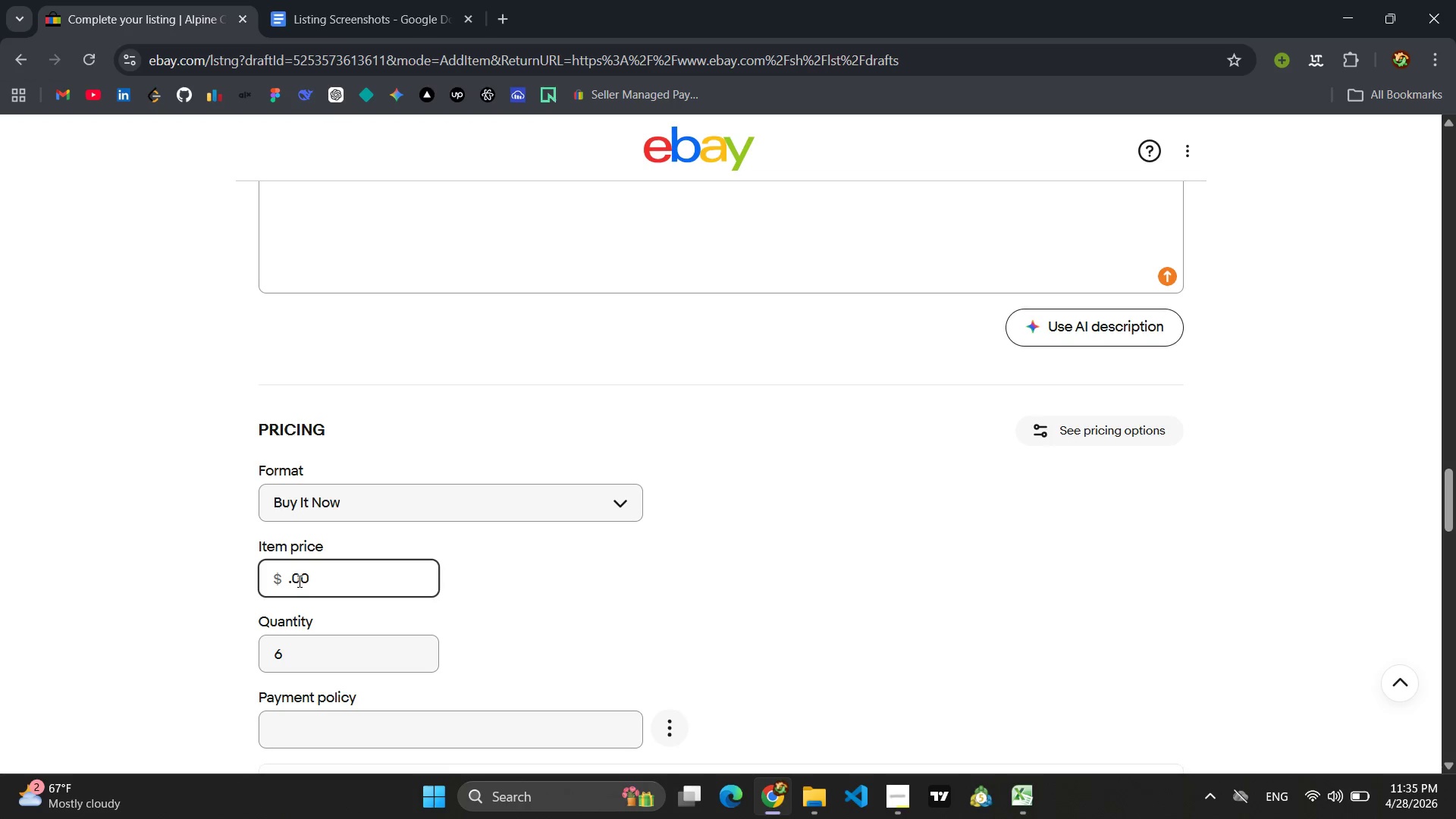 
key(Backspace)
 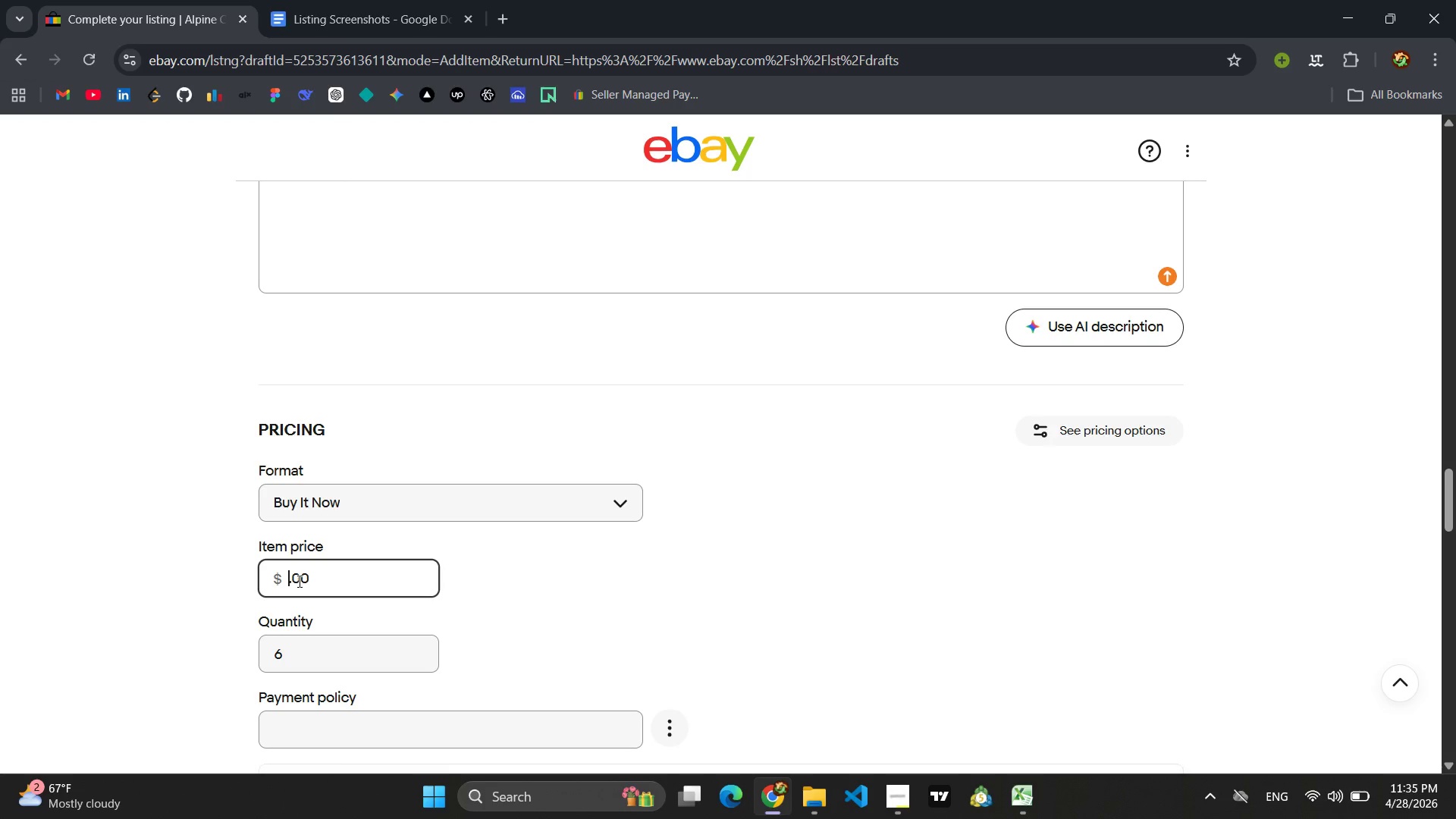 
key(8)
 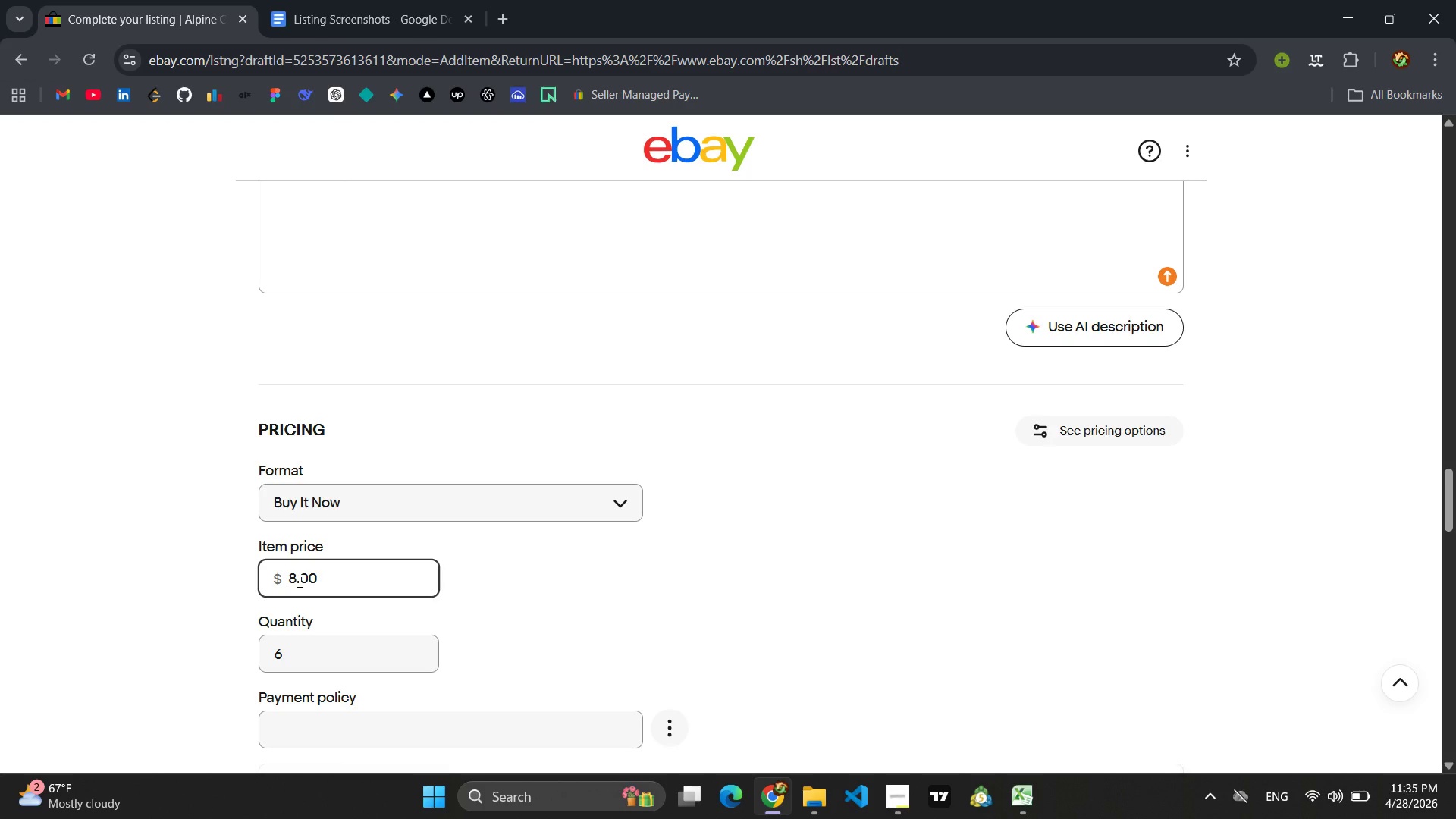 
key(ArrowRight)
 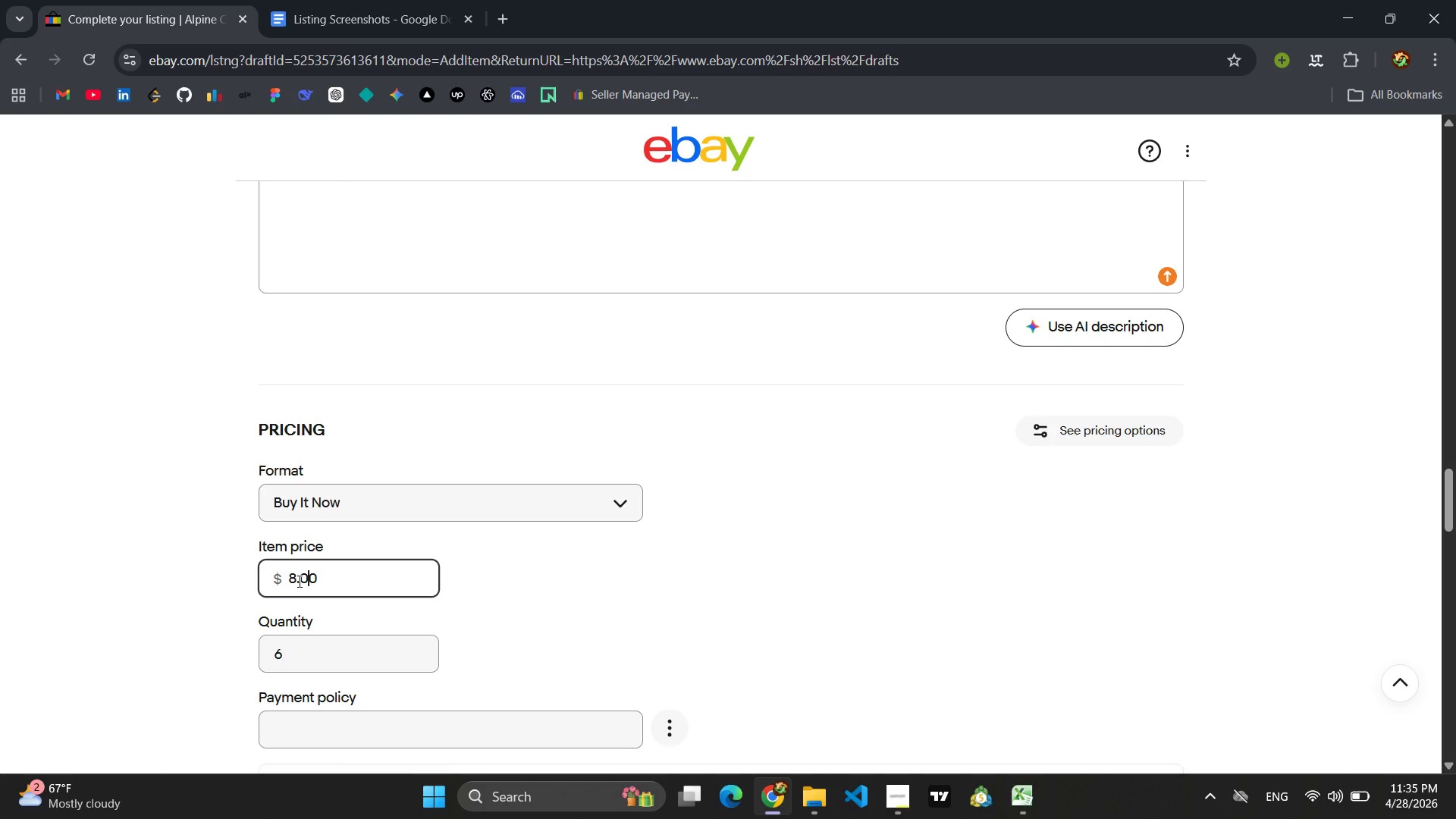 
key(ArrowRight)
 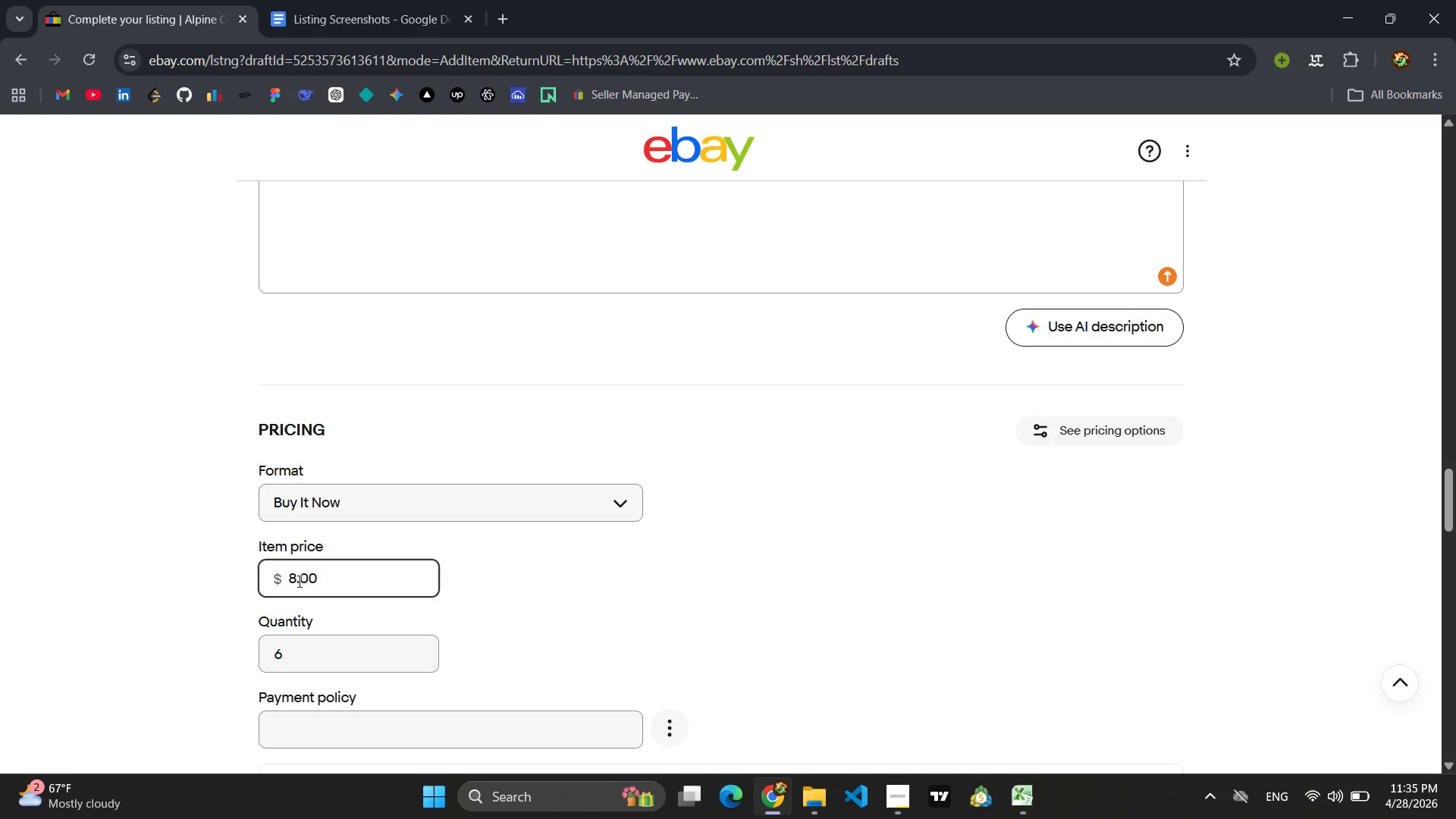 
key(ArrowRight)
 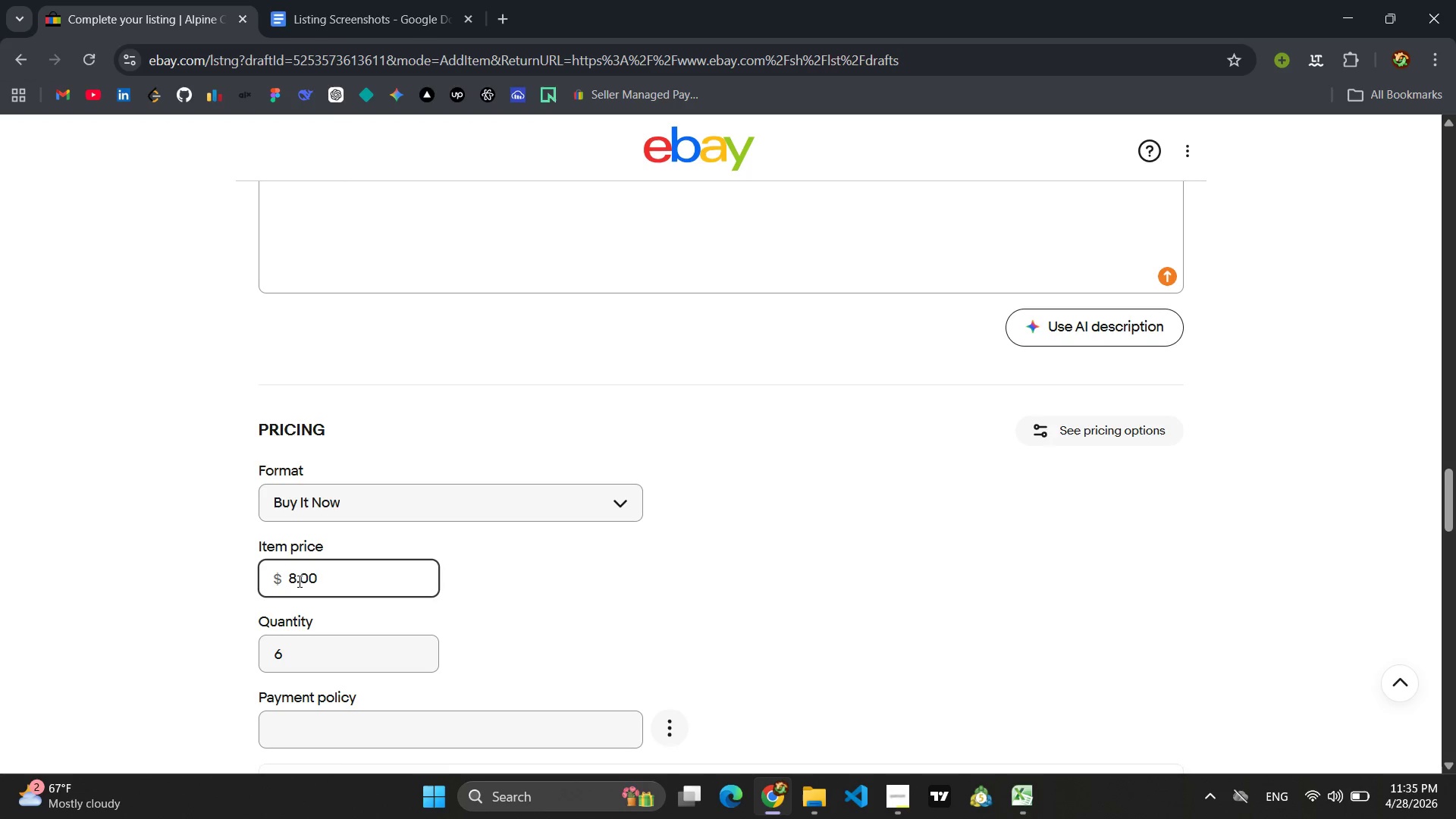 
key(Backspace)
key(Backspace)
type(99)
 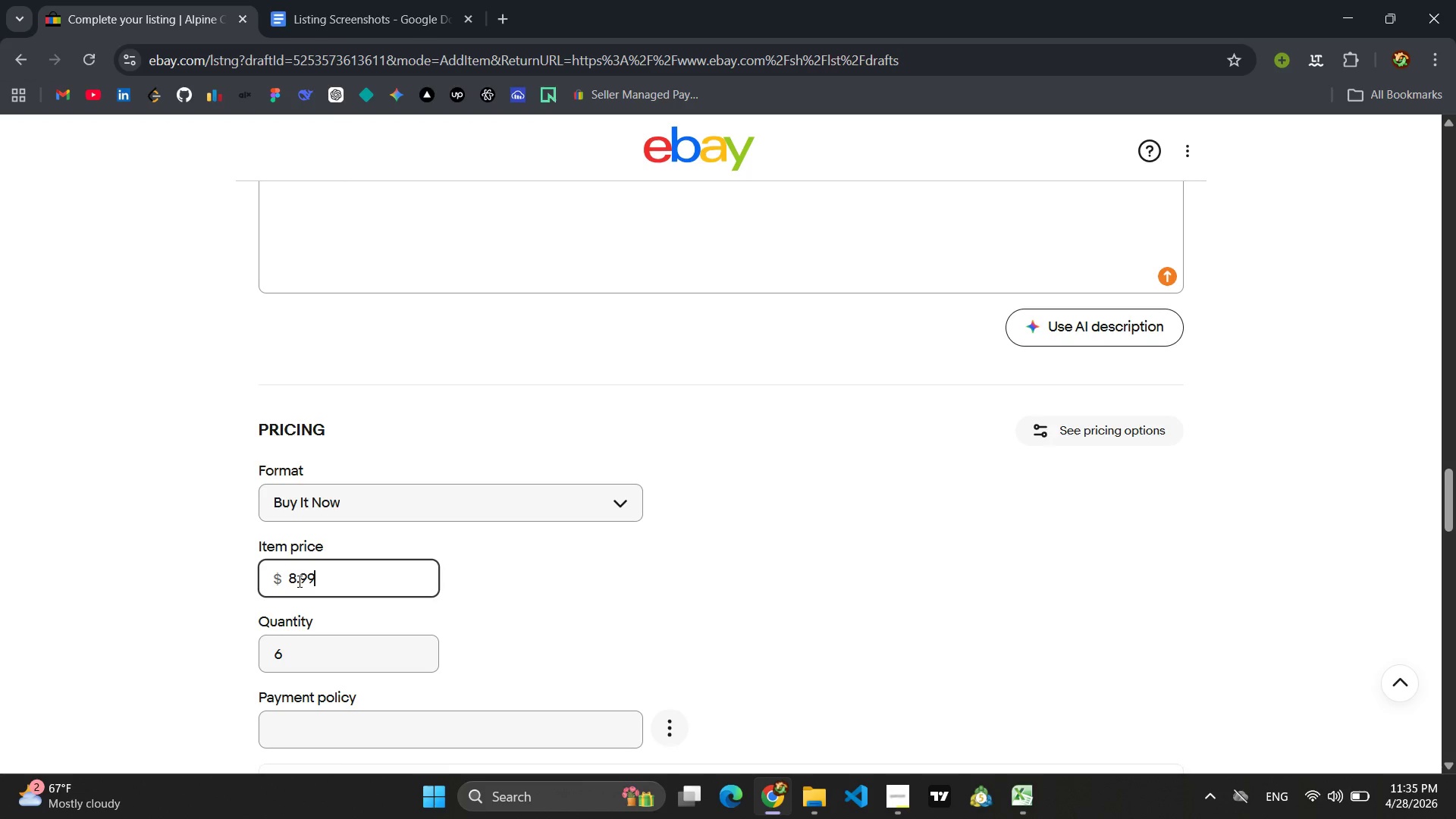 
scroll: coordinate [424, 613], scroll_direction: down, amount: 3.0
 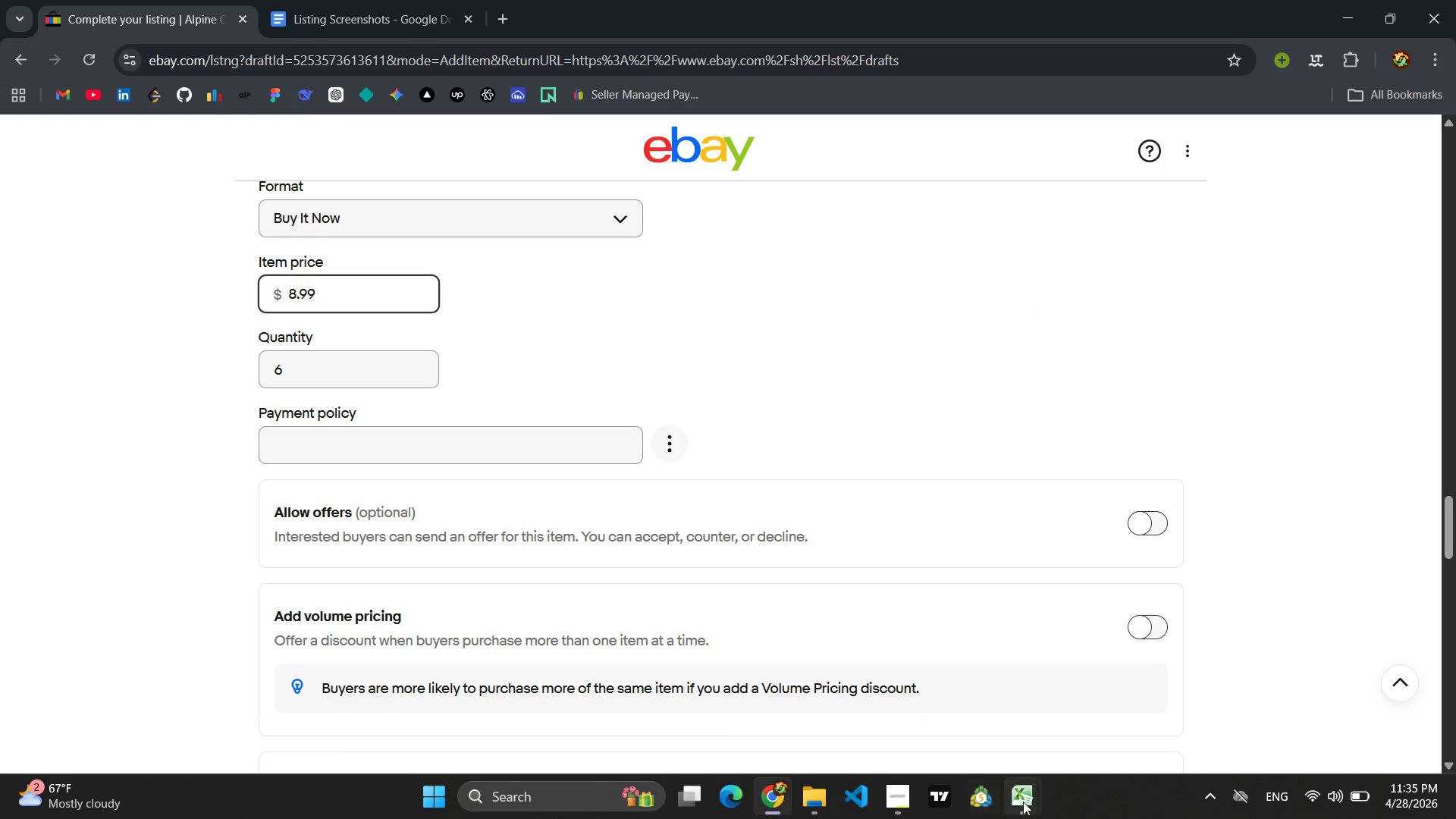 
left_click([1062, 694])
 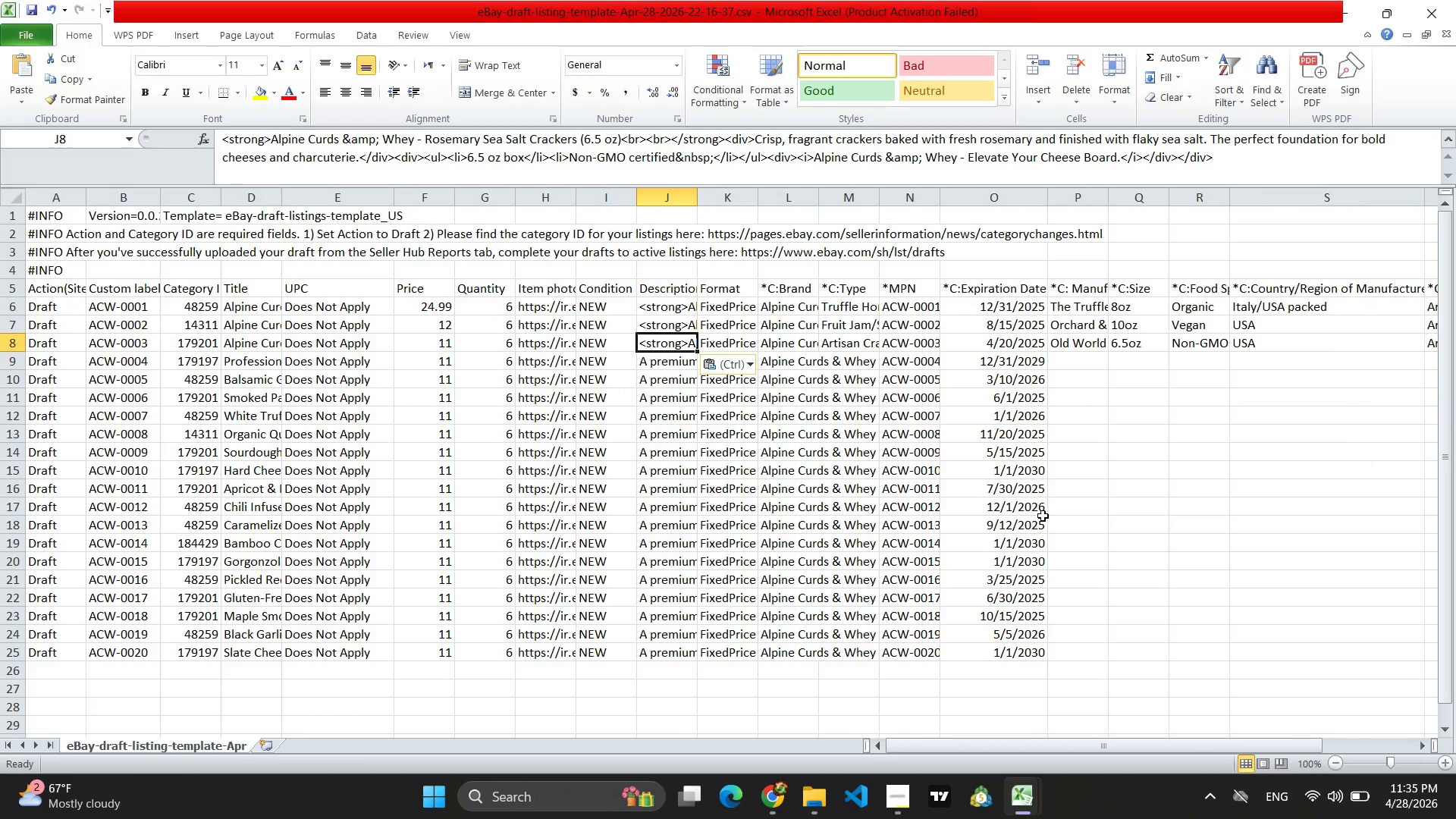 
wait(6.52)
 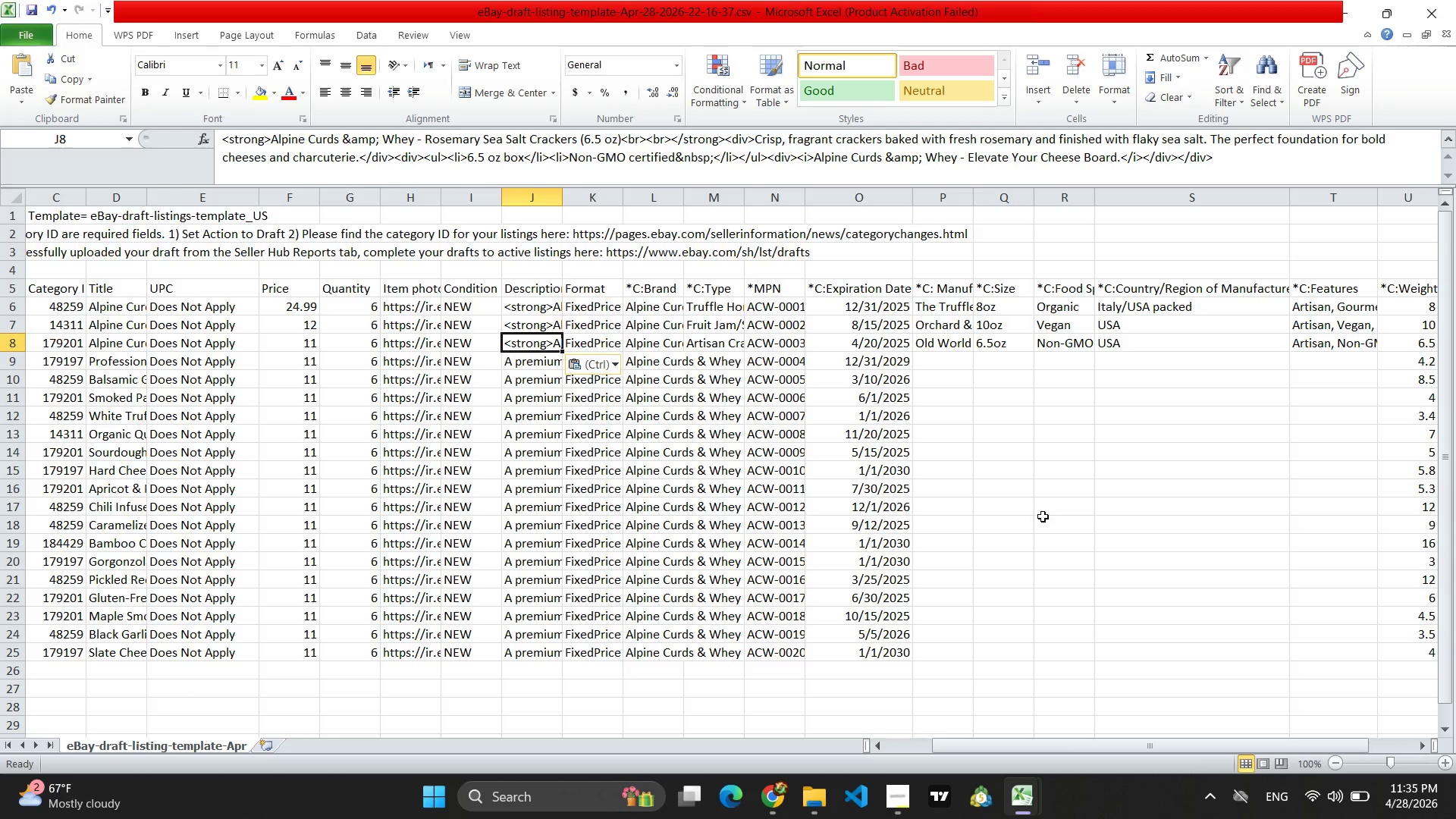 
left_click([449, 347])
 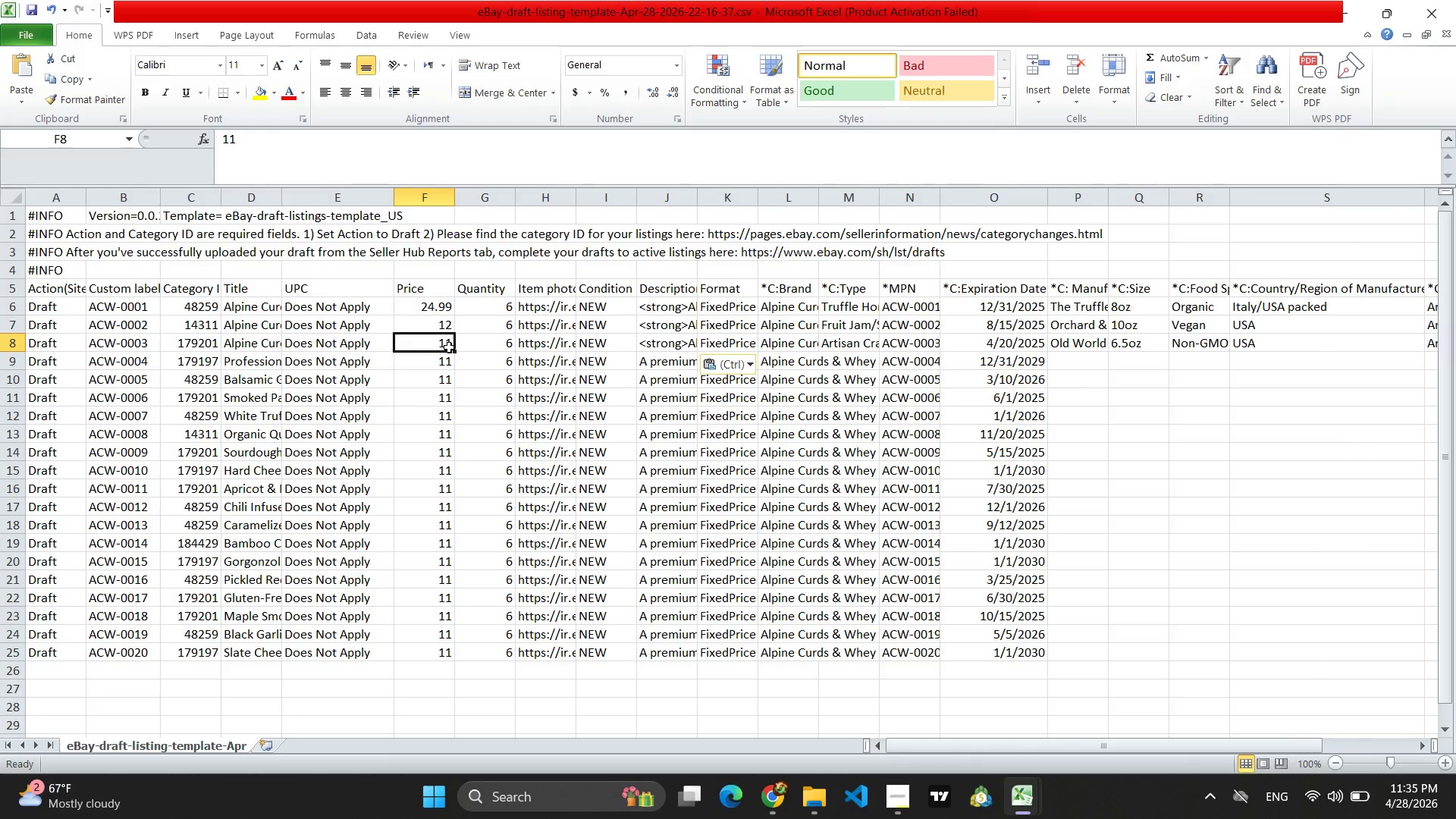 
type(8.99)
 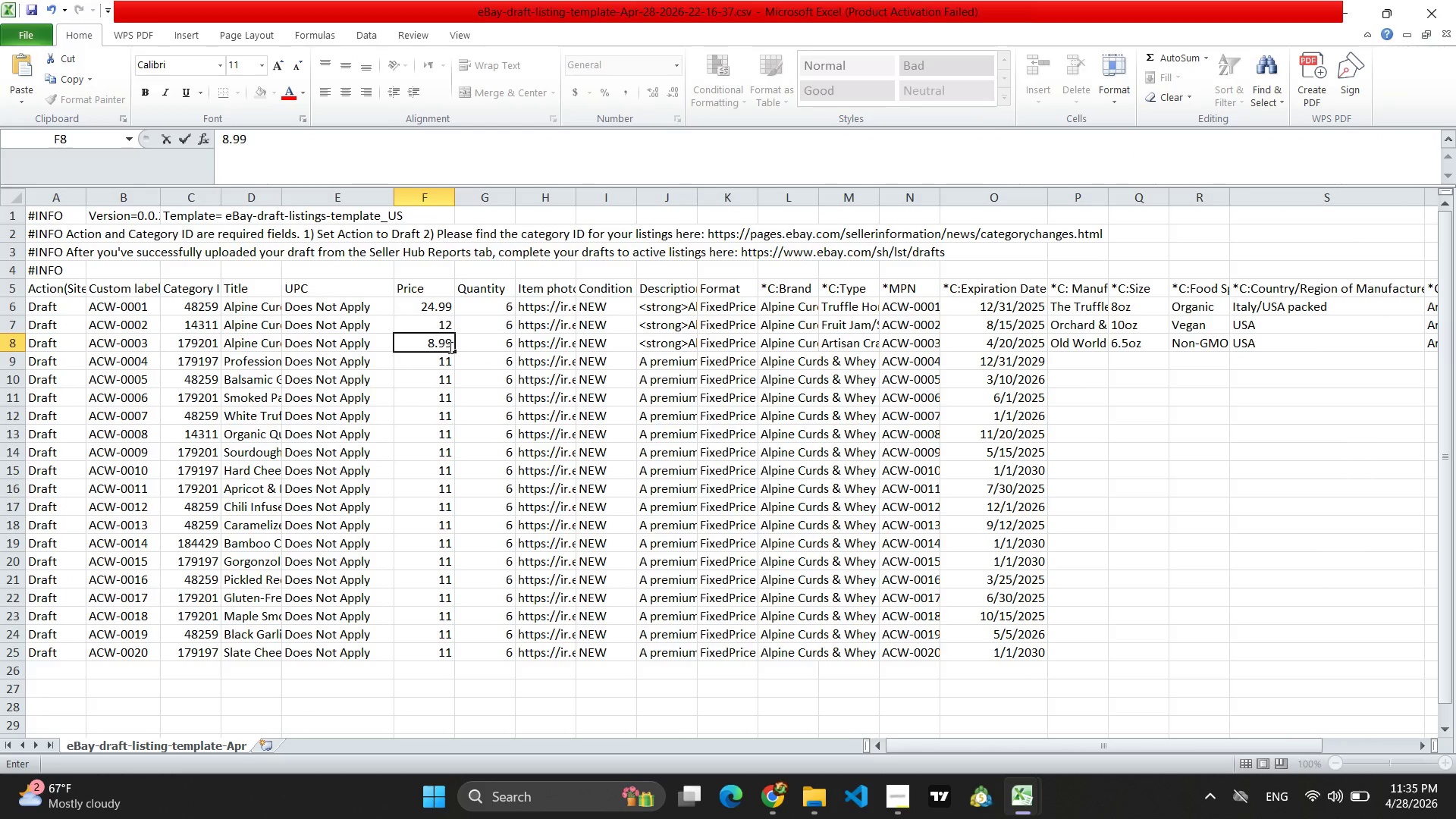 
key(Enter)
 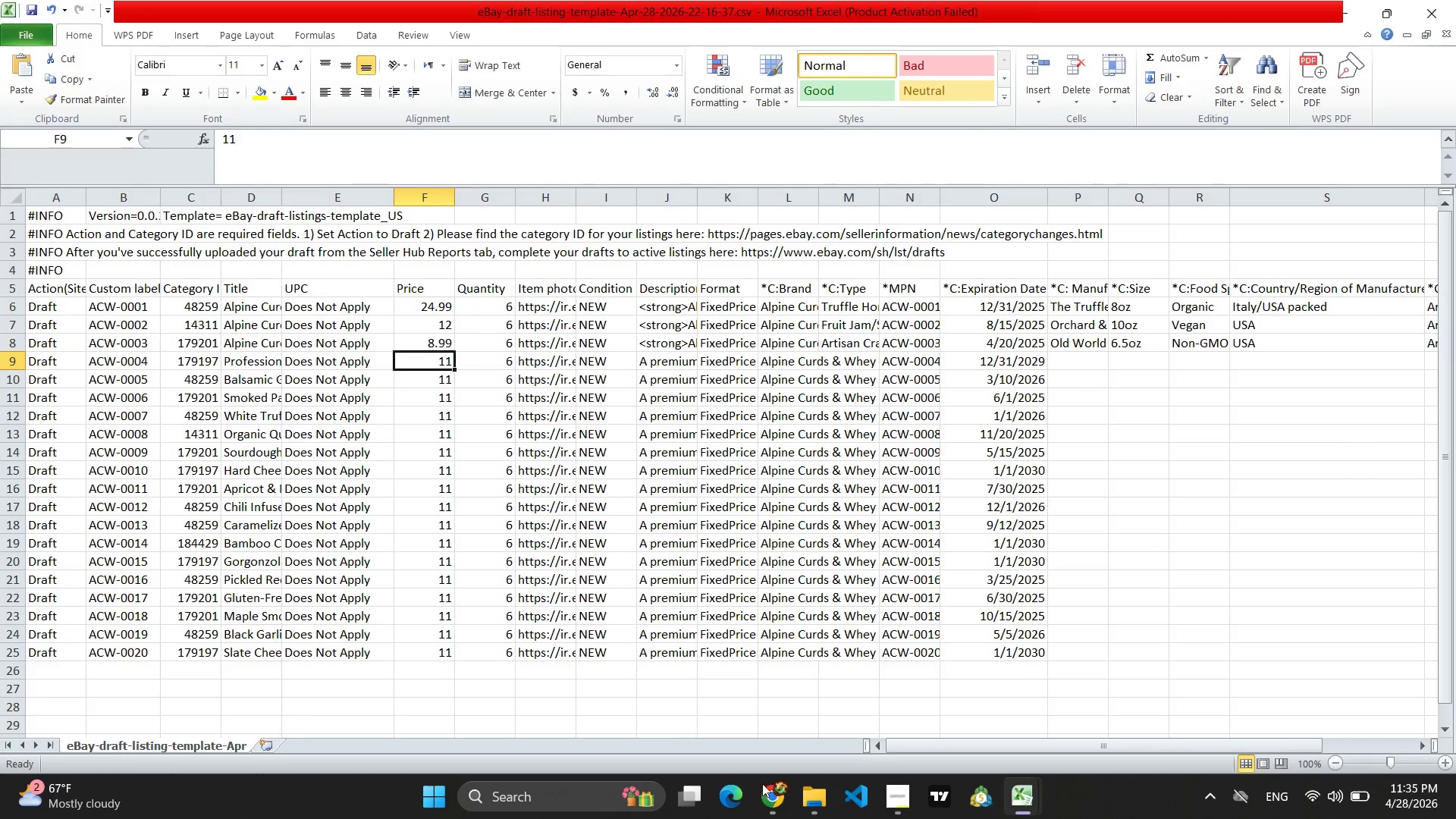 
left_click([776, 800])
 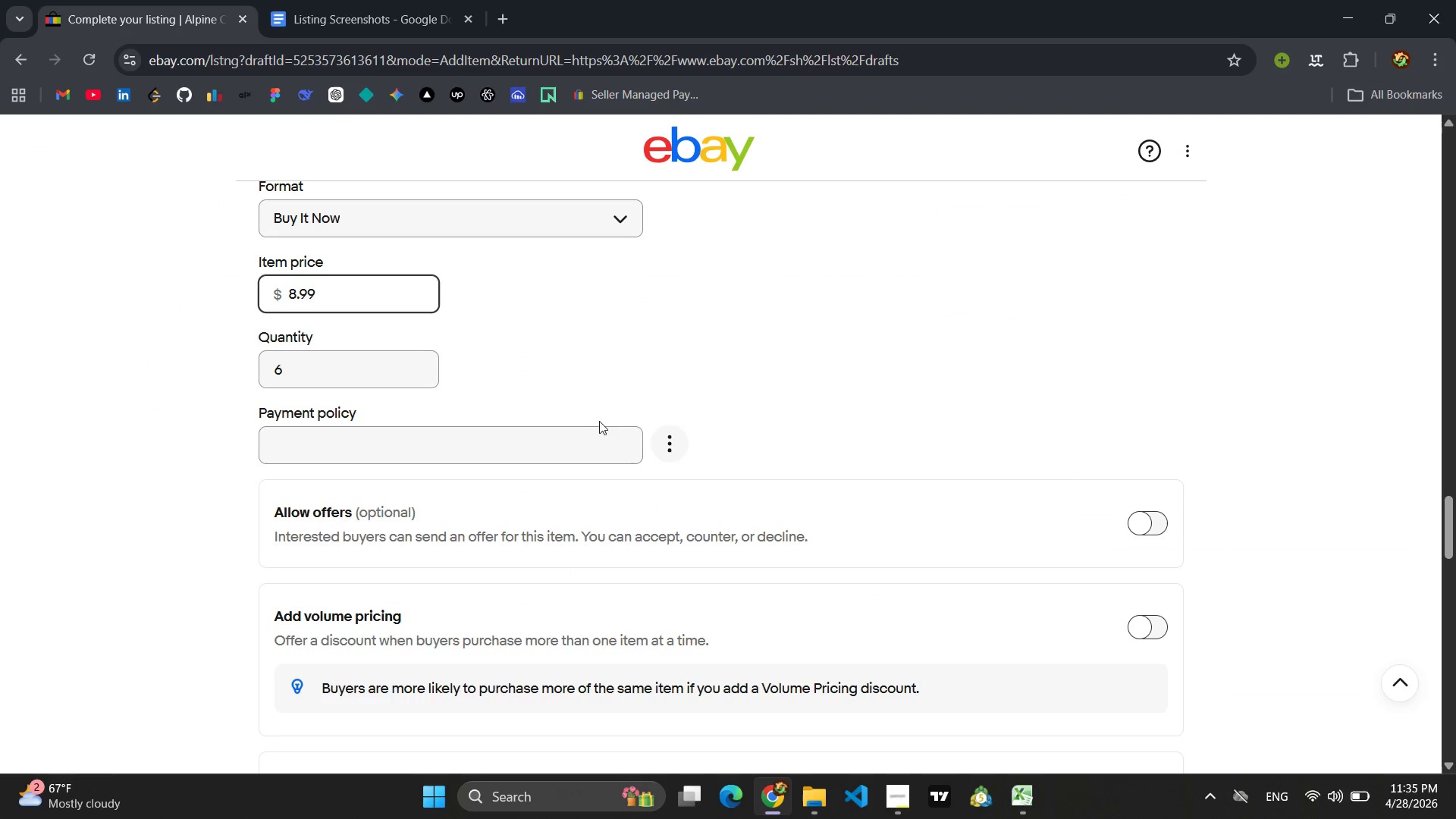 
scroll: coordinate [616, 384], scroll_direction: down, amount: 5.0
 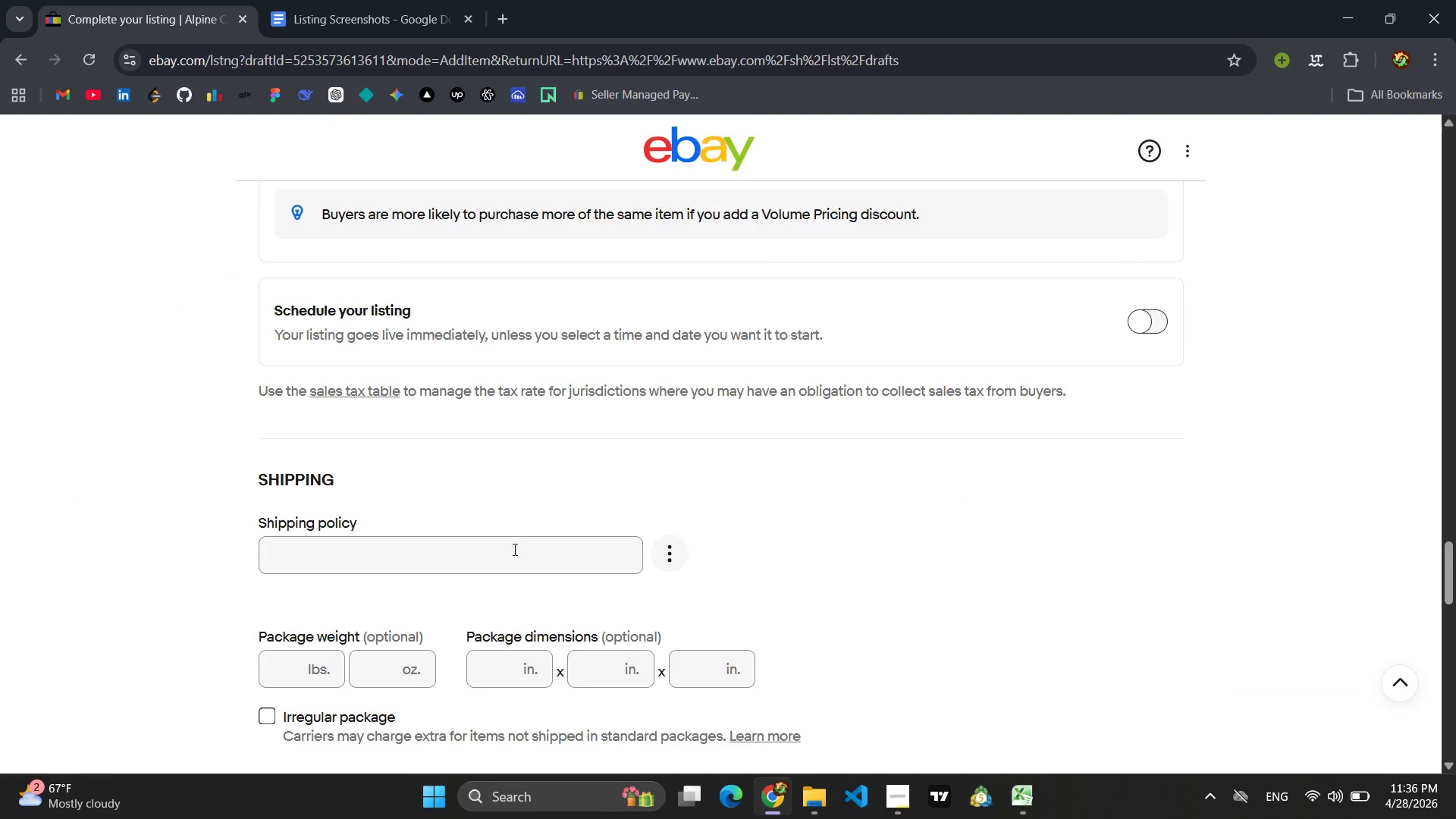 
left_click([501, 565])
 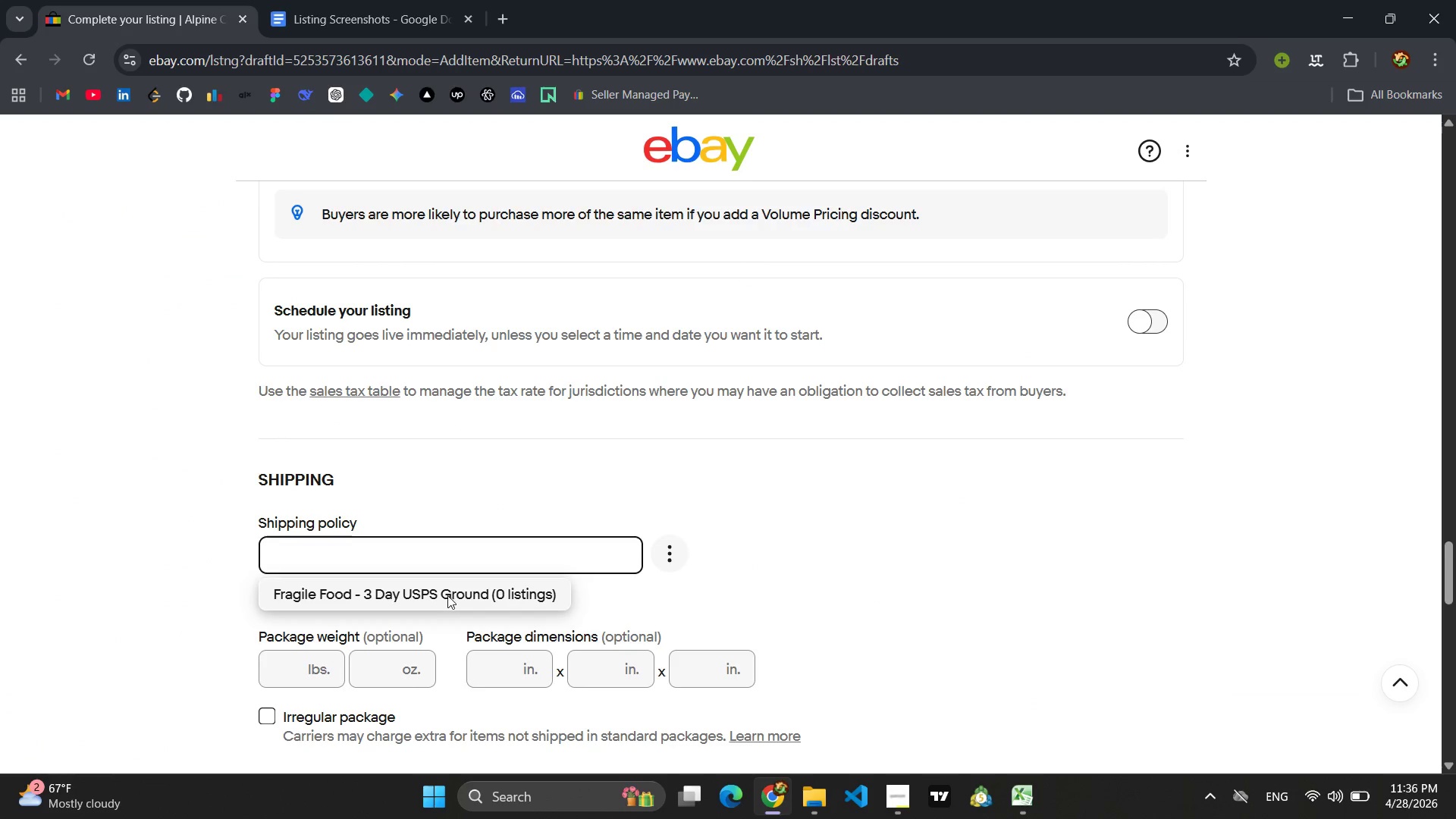 
left_click([447, 597])
 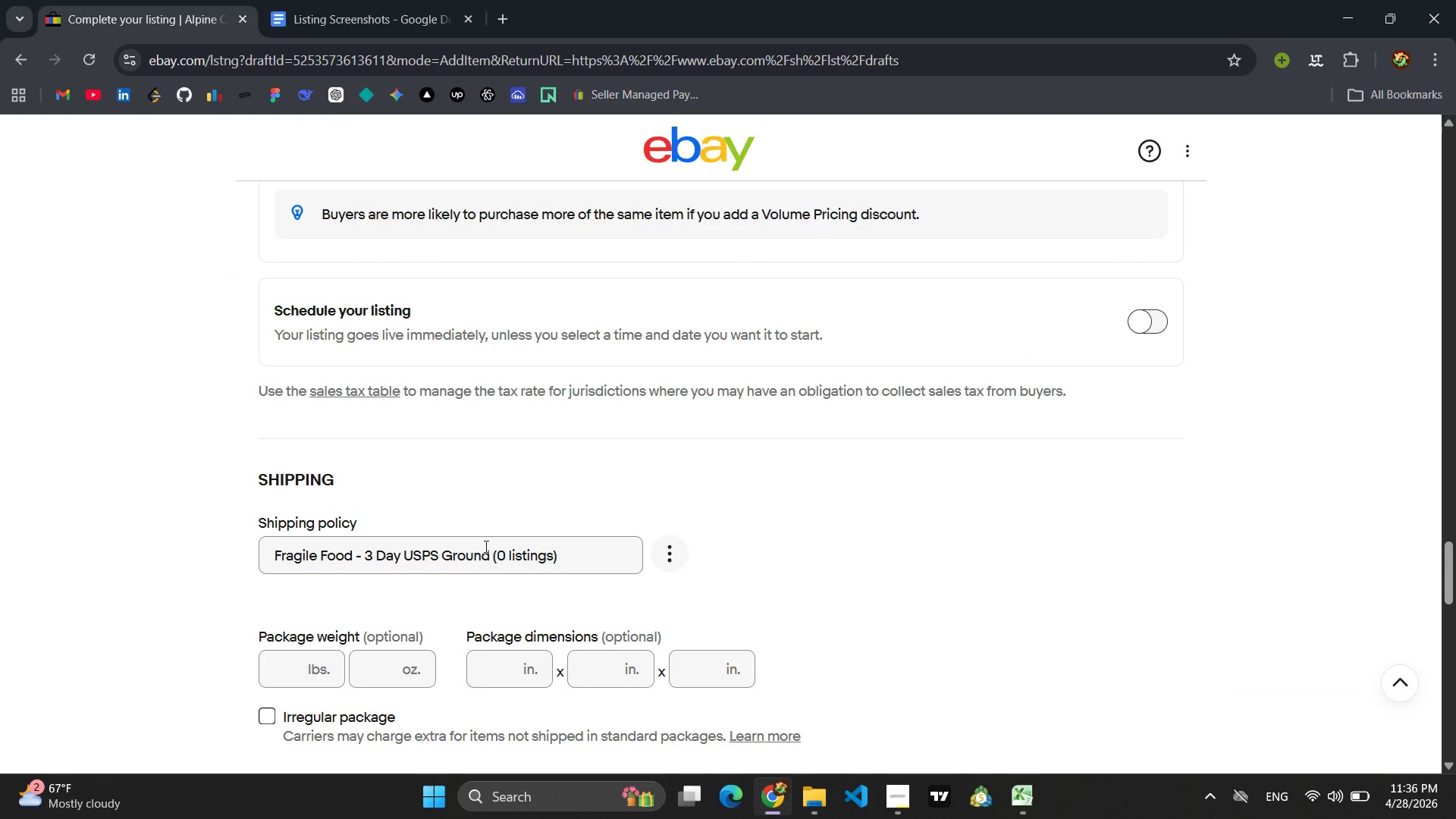 
scroll: coordinate [570, 480], scroll_direction: down, amount: 6.0
 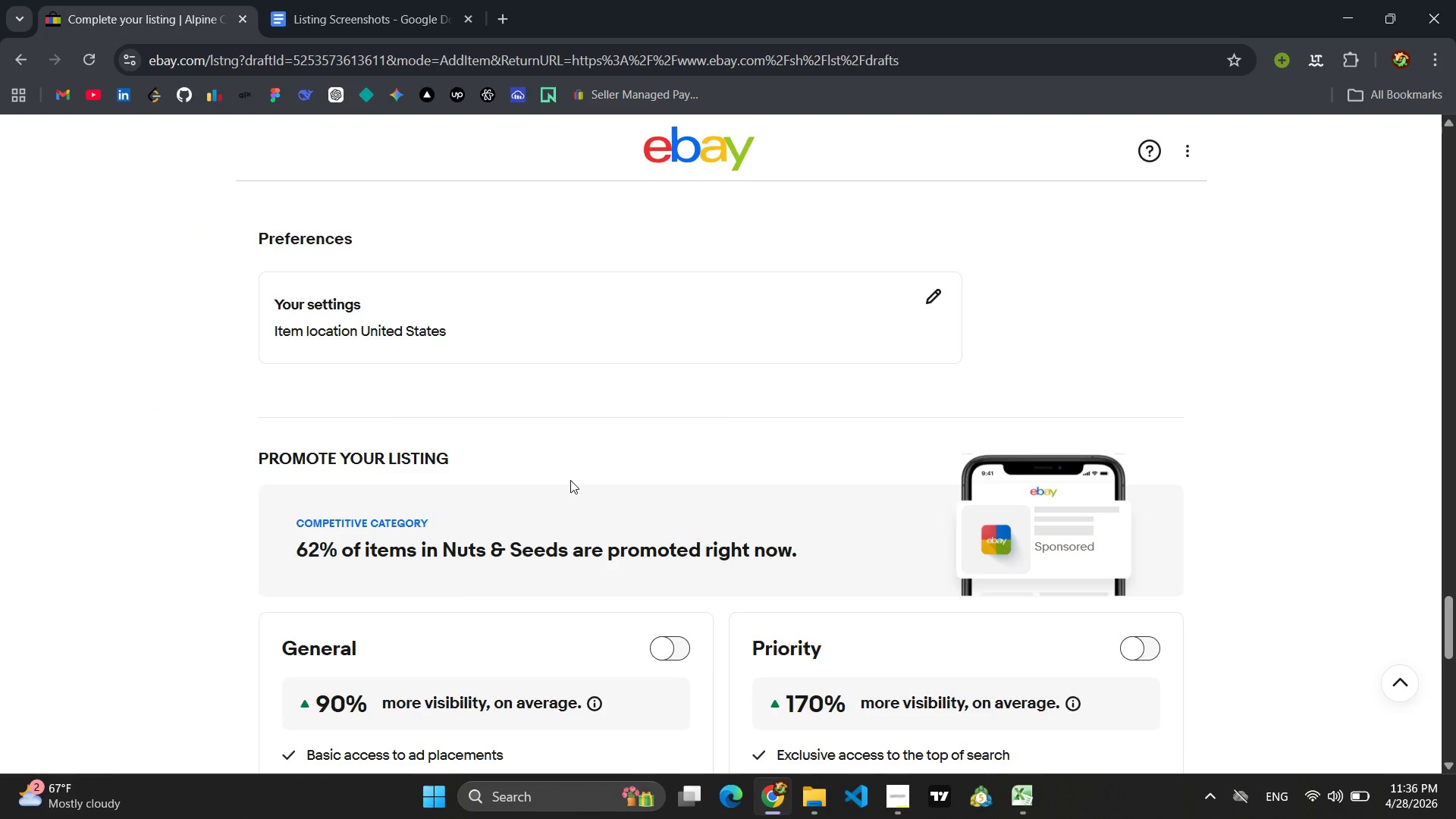 
scroll: coordinate [570, 480], scroll_direction: up, amount: 1.0
 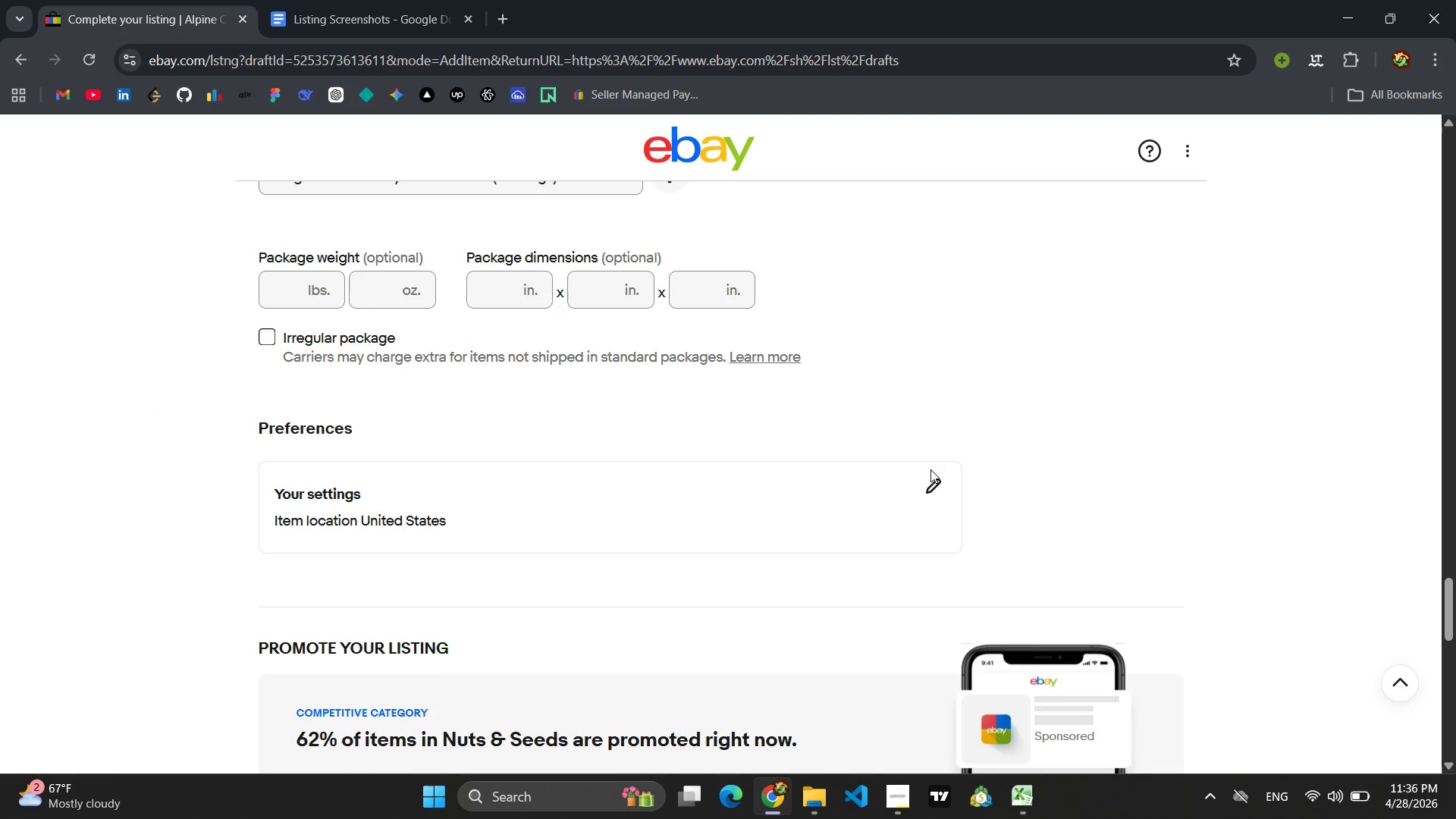 
left_click([932, 486])
 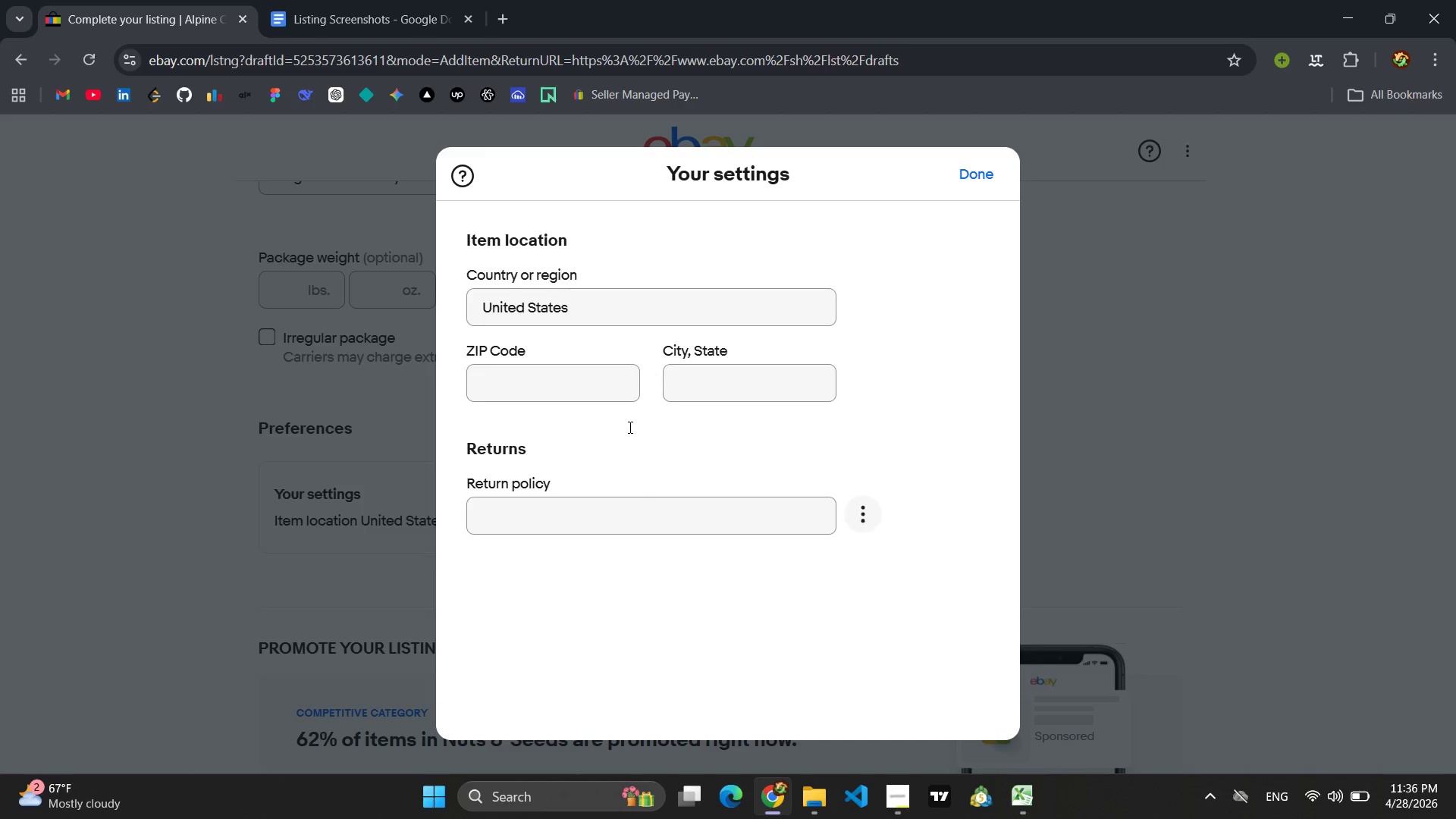 
left_click([622, 517])
 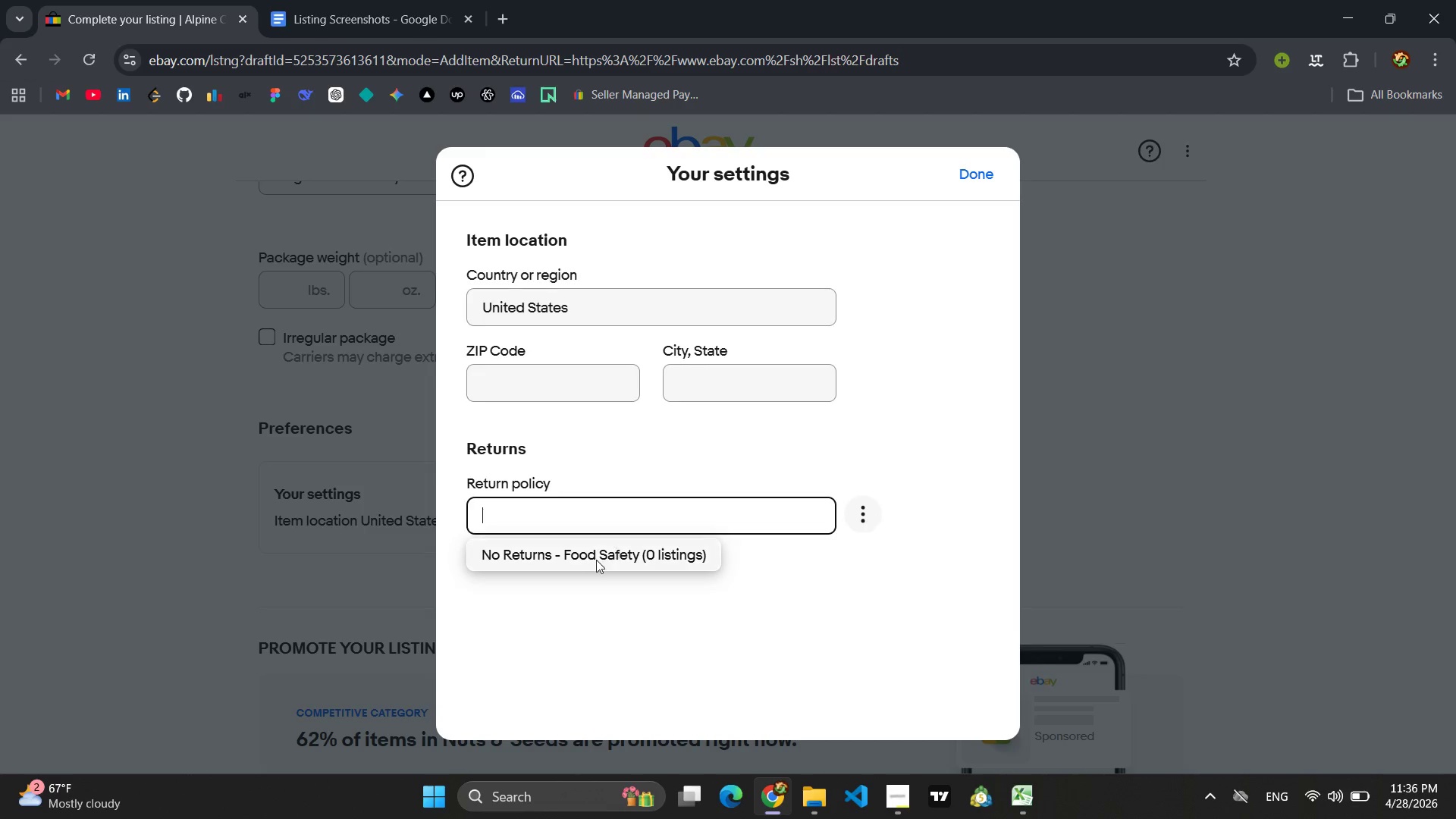 
left_click([589, 566])
 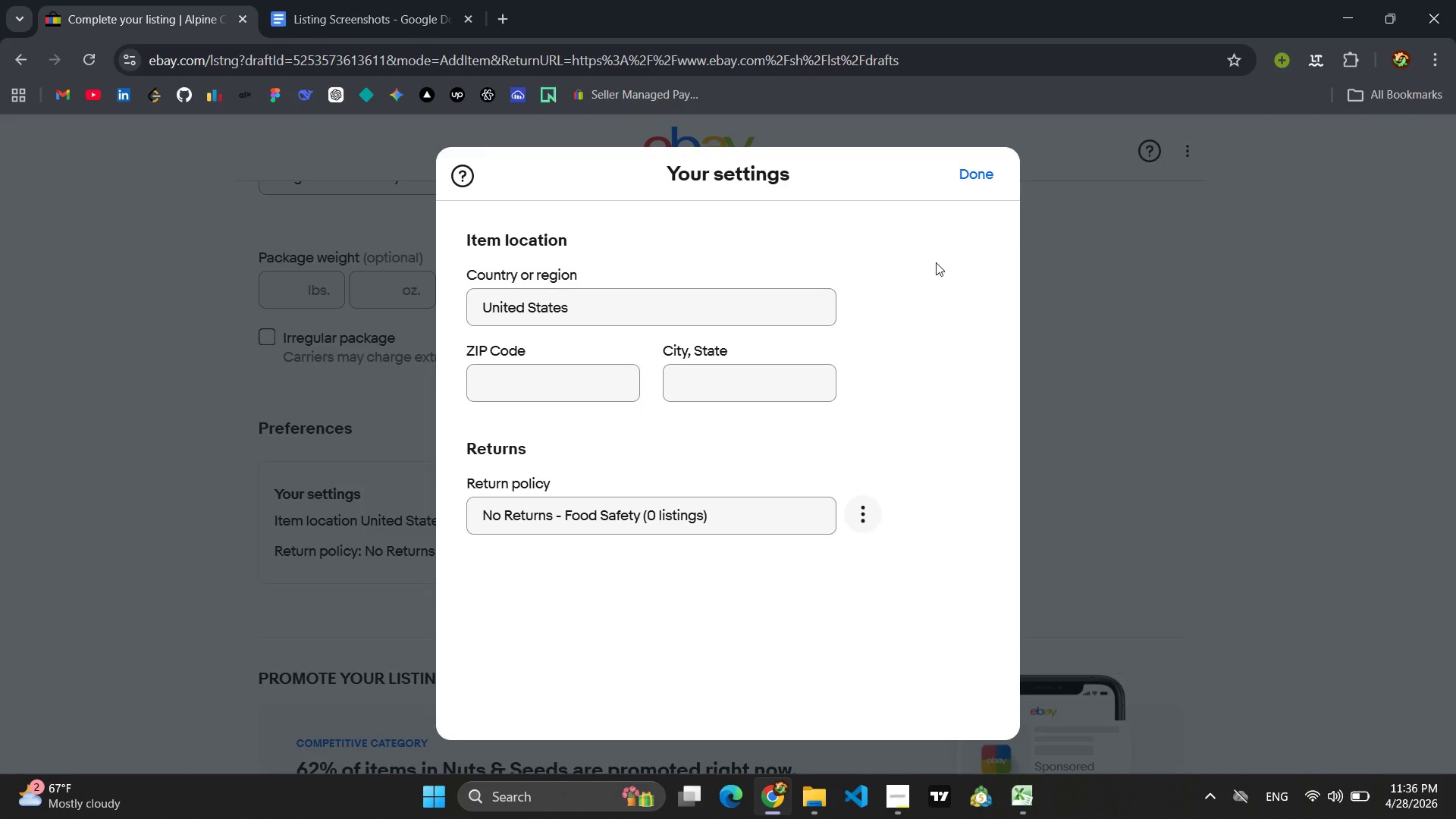 
left_click([968, 178])
 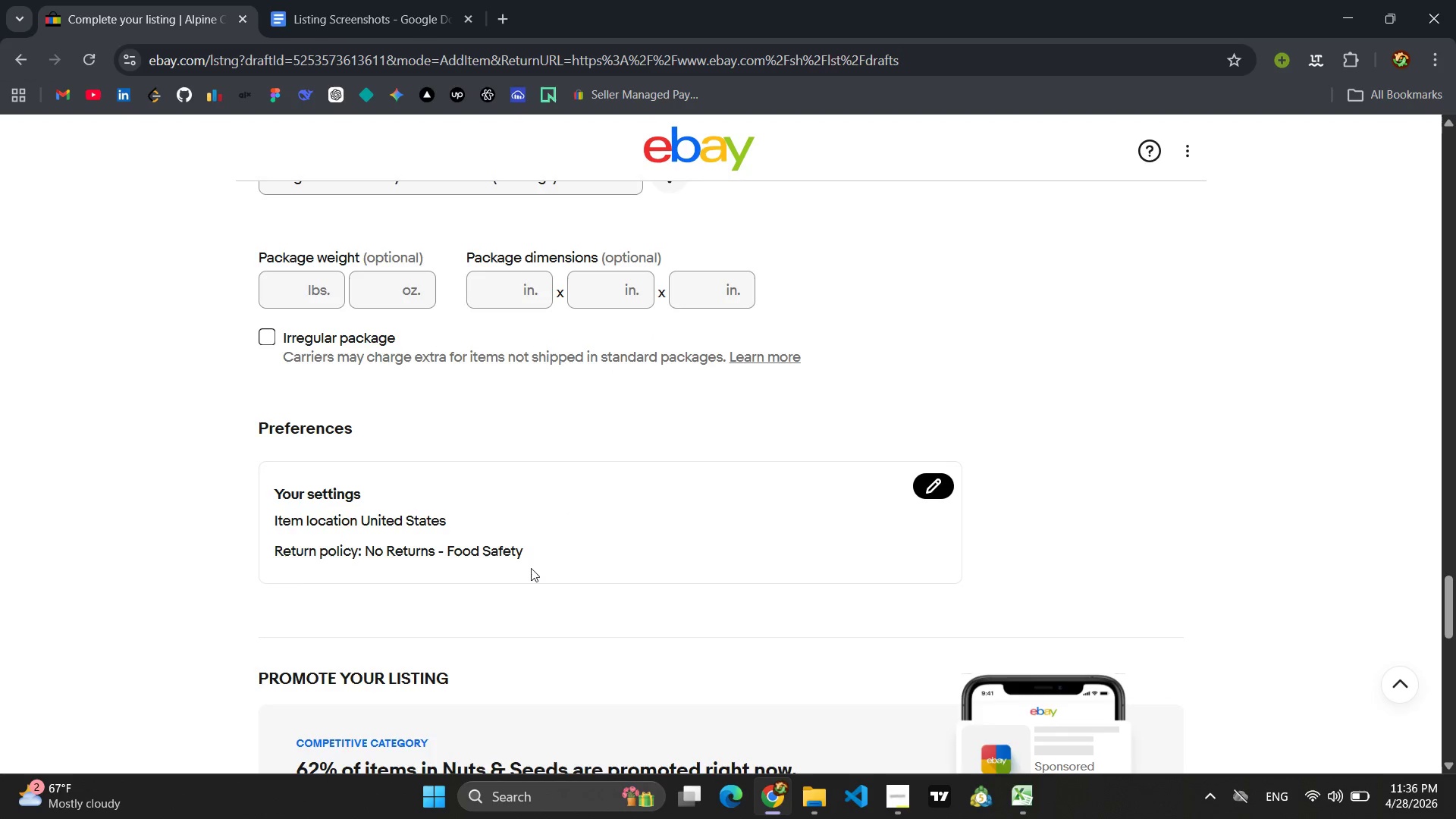 
scroll: coordinate [457, 553], scroll_direction: up, amount: 2.0
 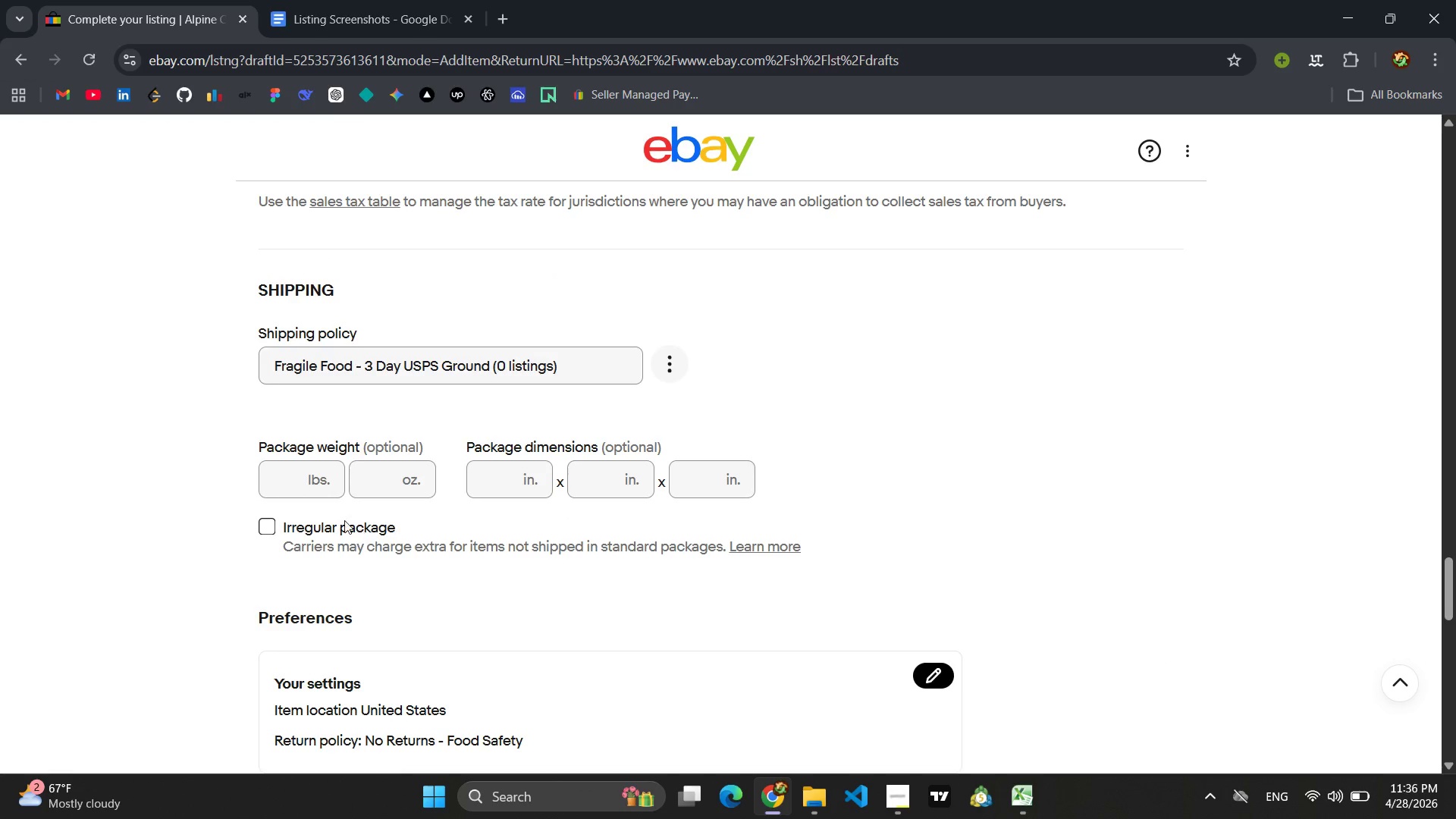 
left_click([390, 478])
 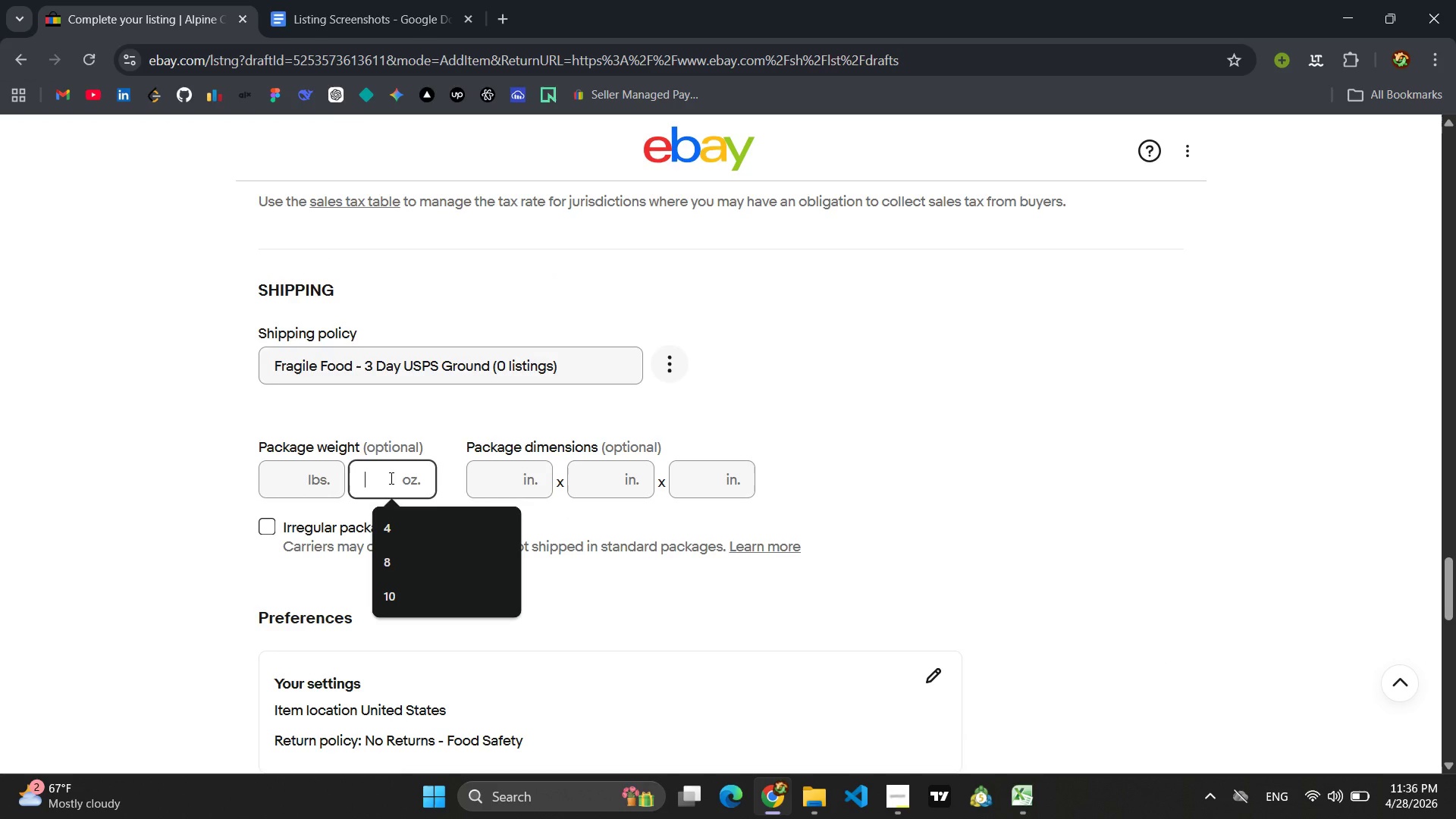 
key(6)
 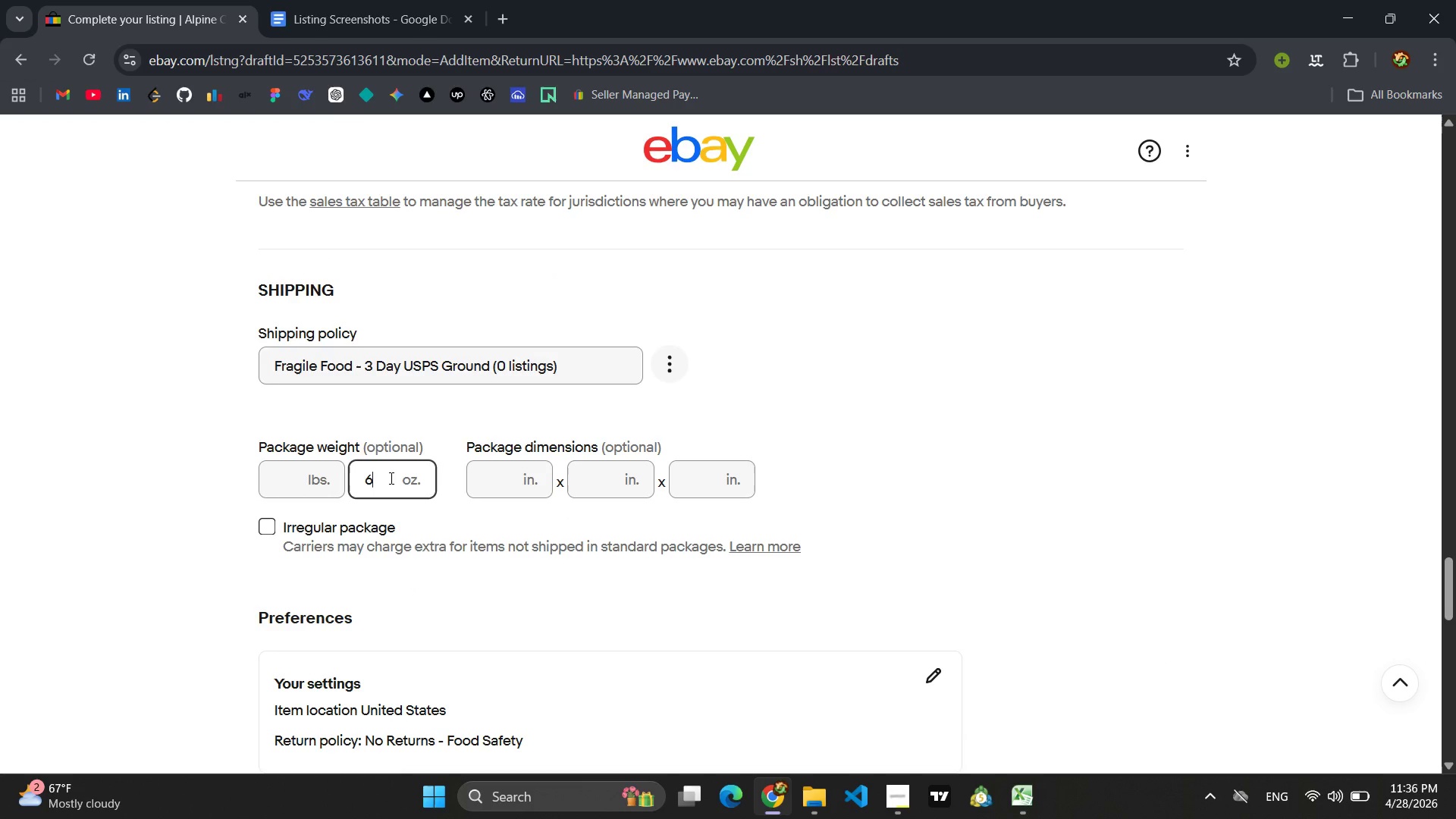 
key(Period)
 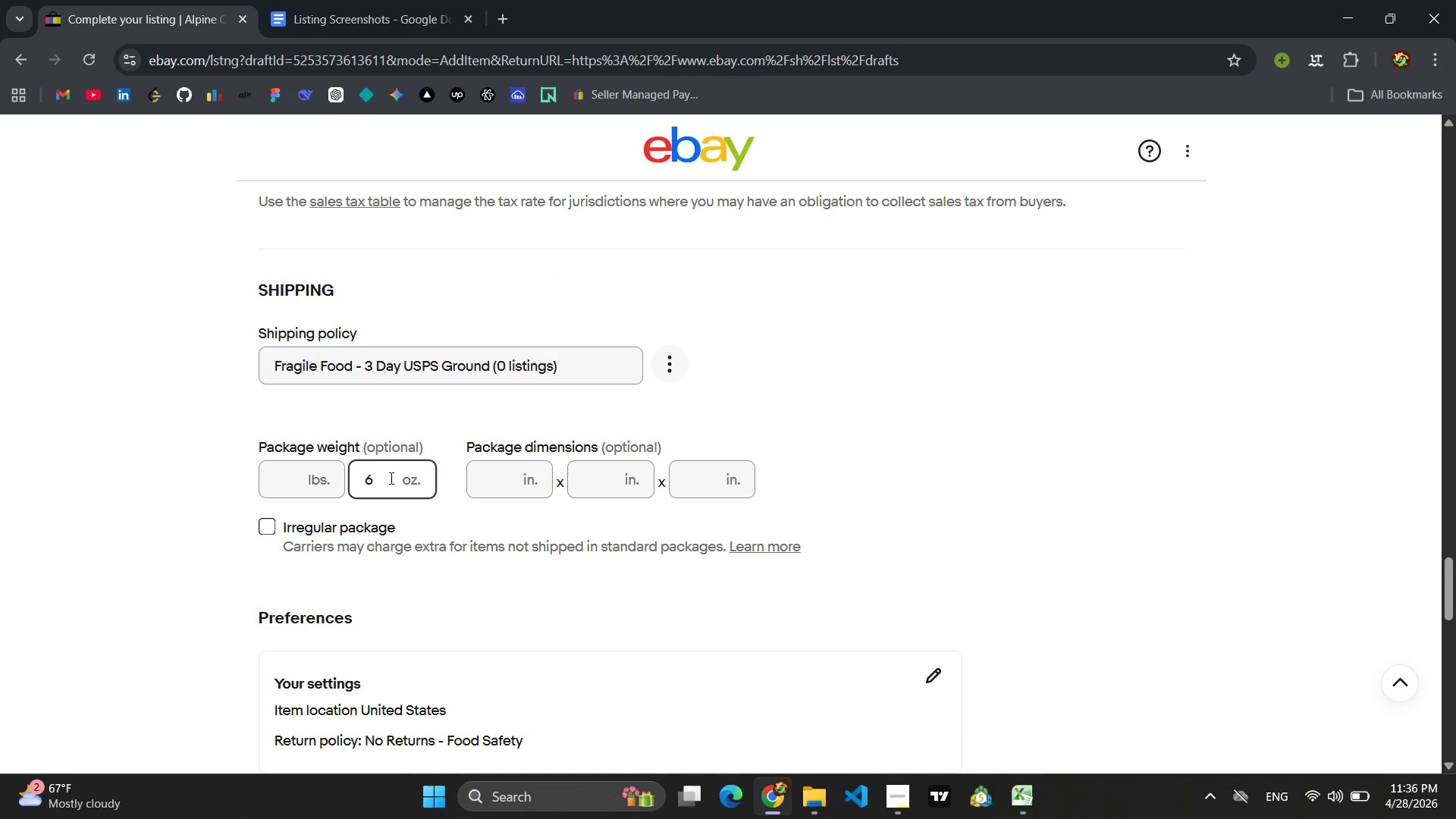 
key(Period)
 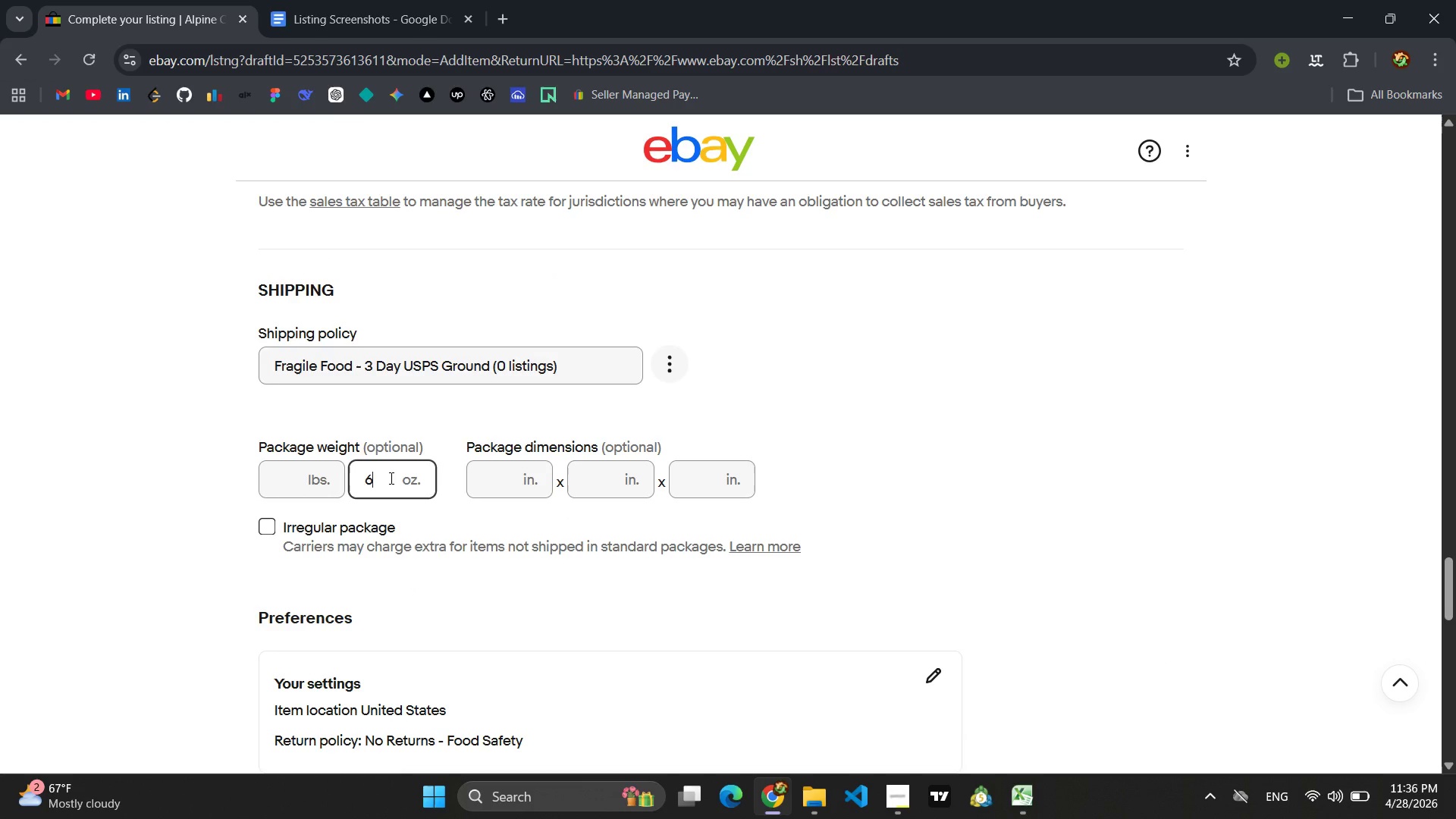 
key(Period)
 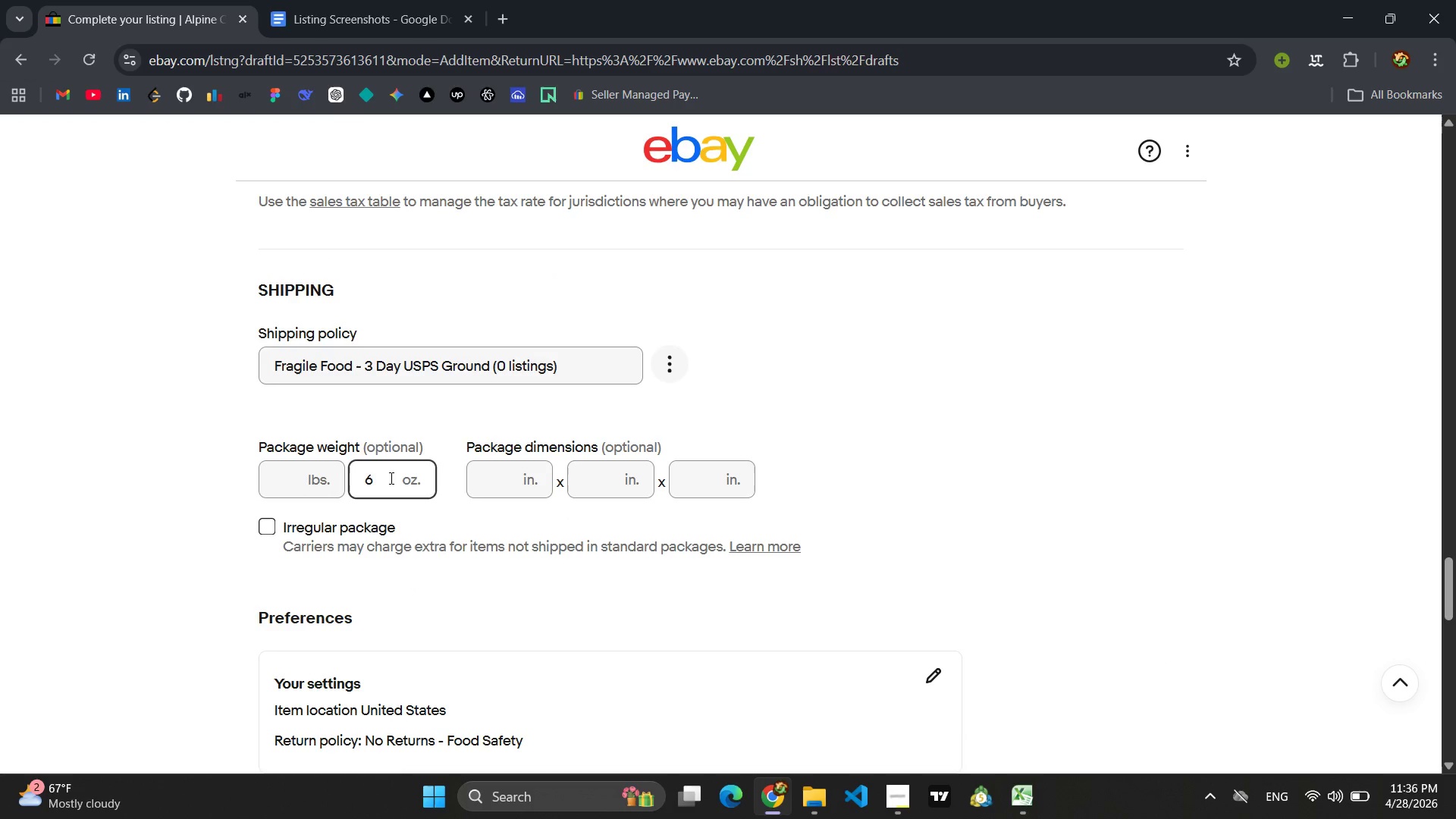 
key(Period)
 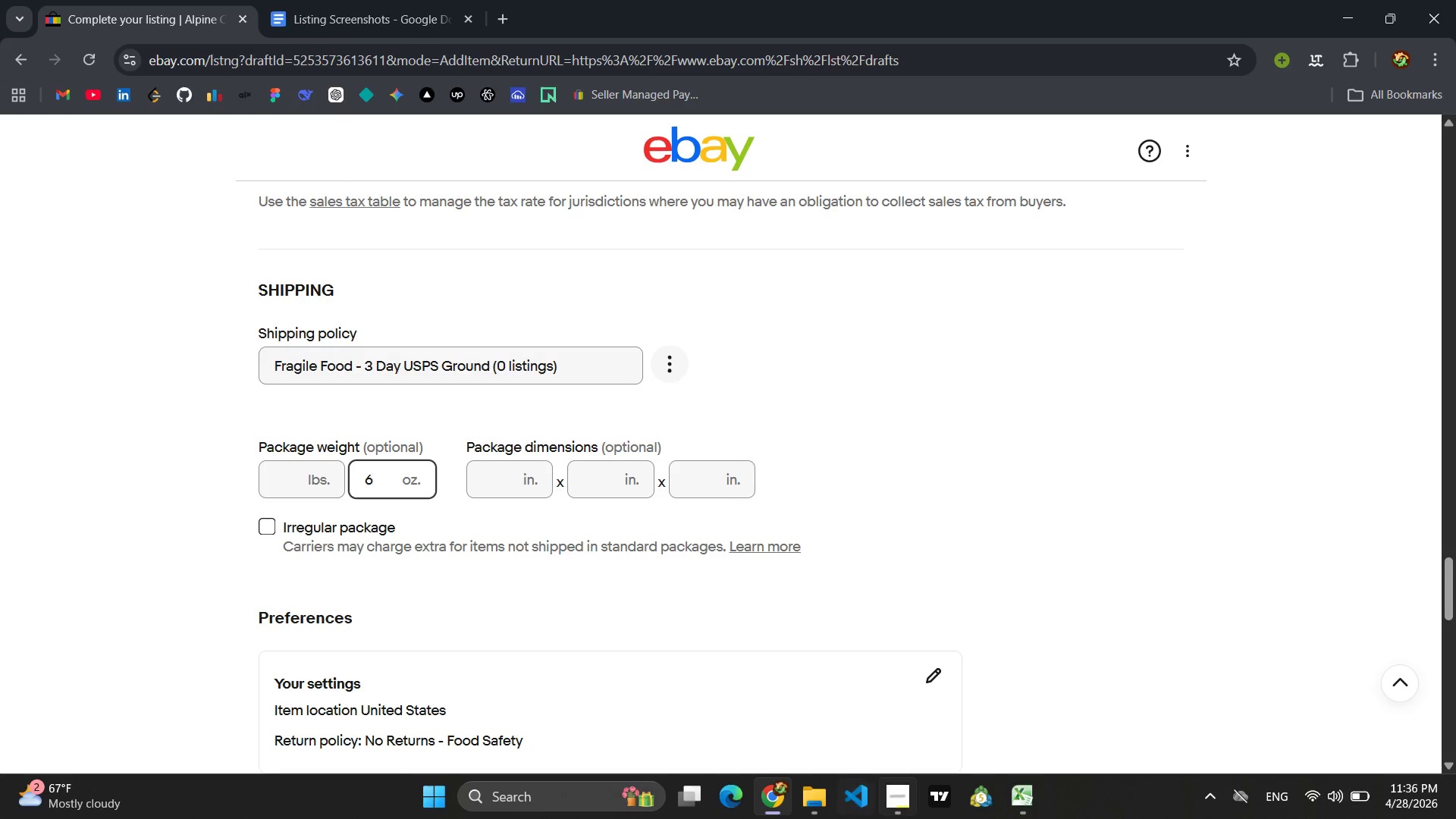 
wait(5.73)
 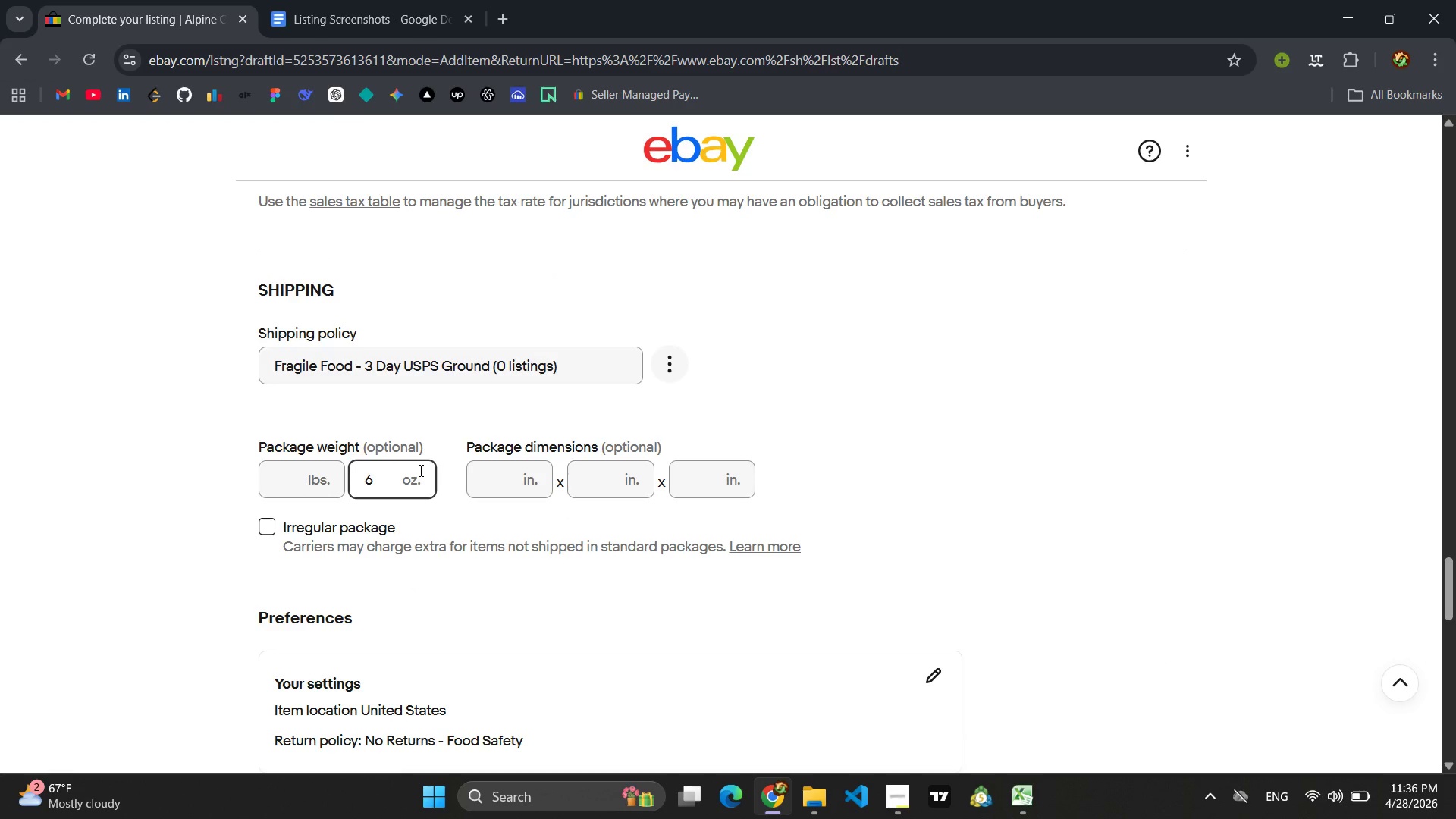 
left_click([1103, 734])
 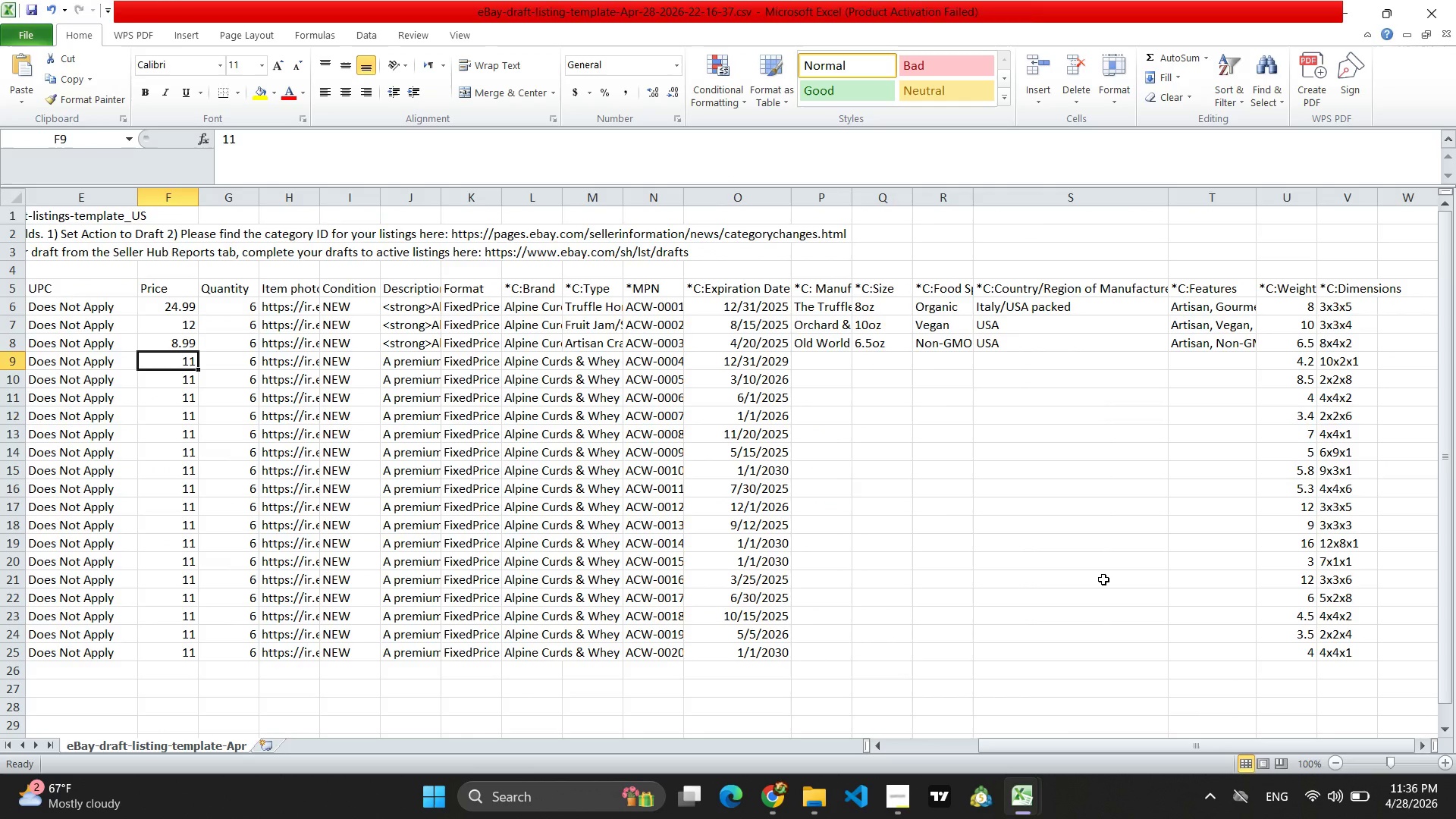 
wait(6.44)
 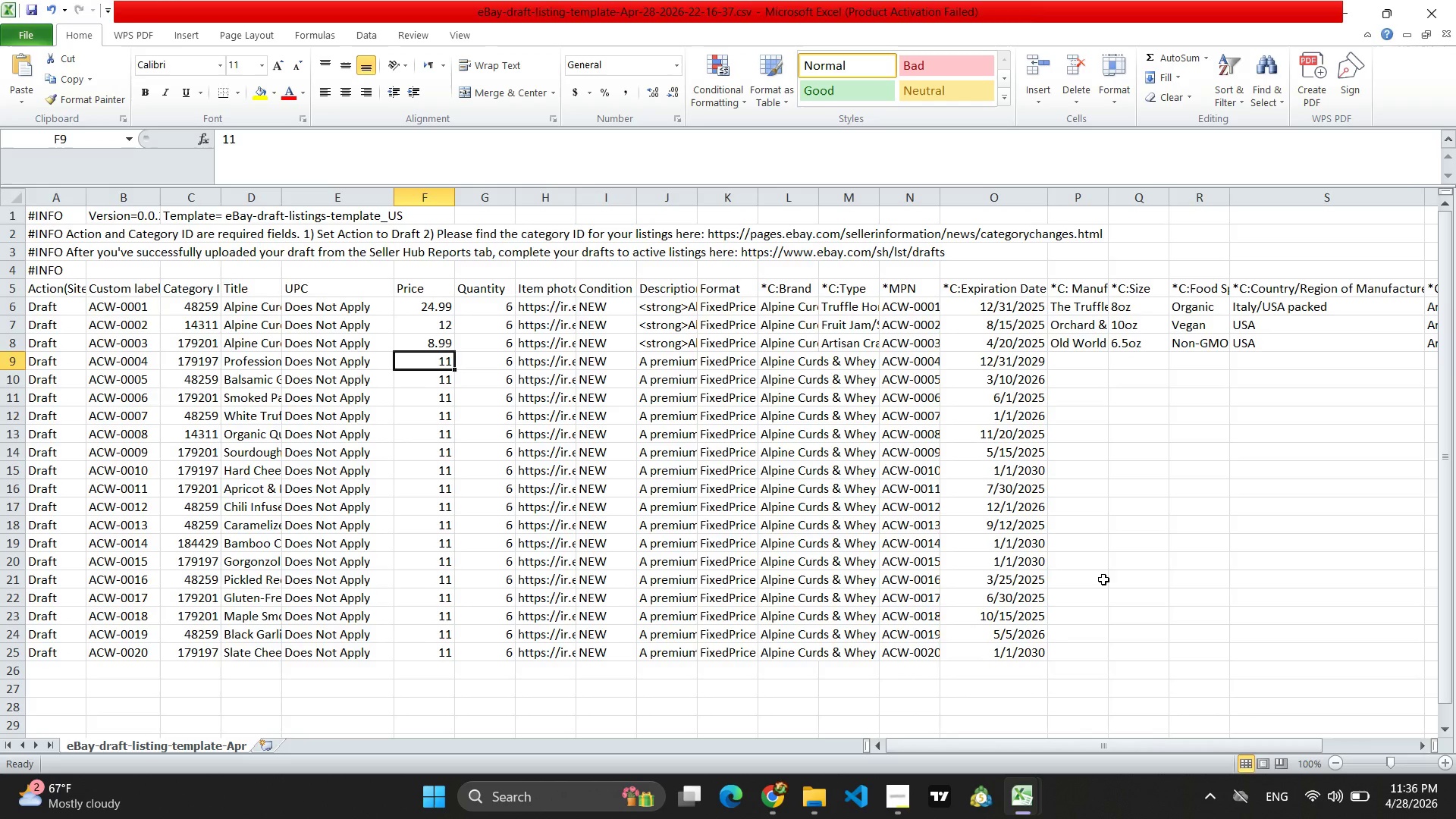 
left_click([779, 814])
 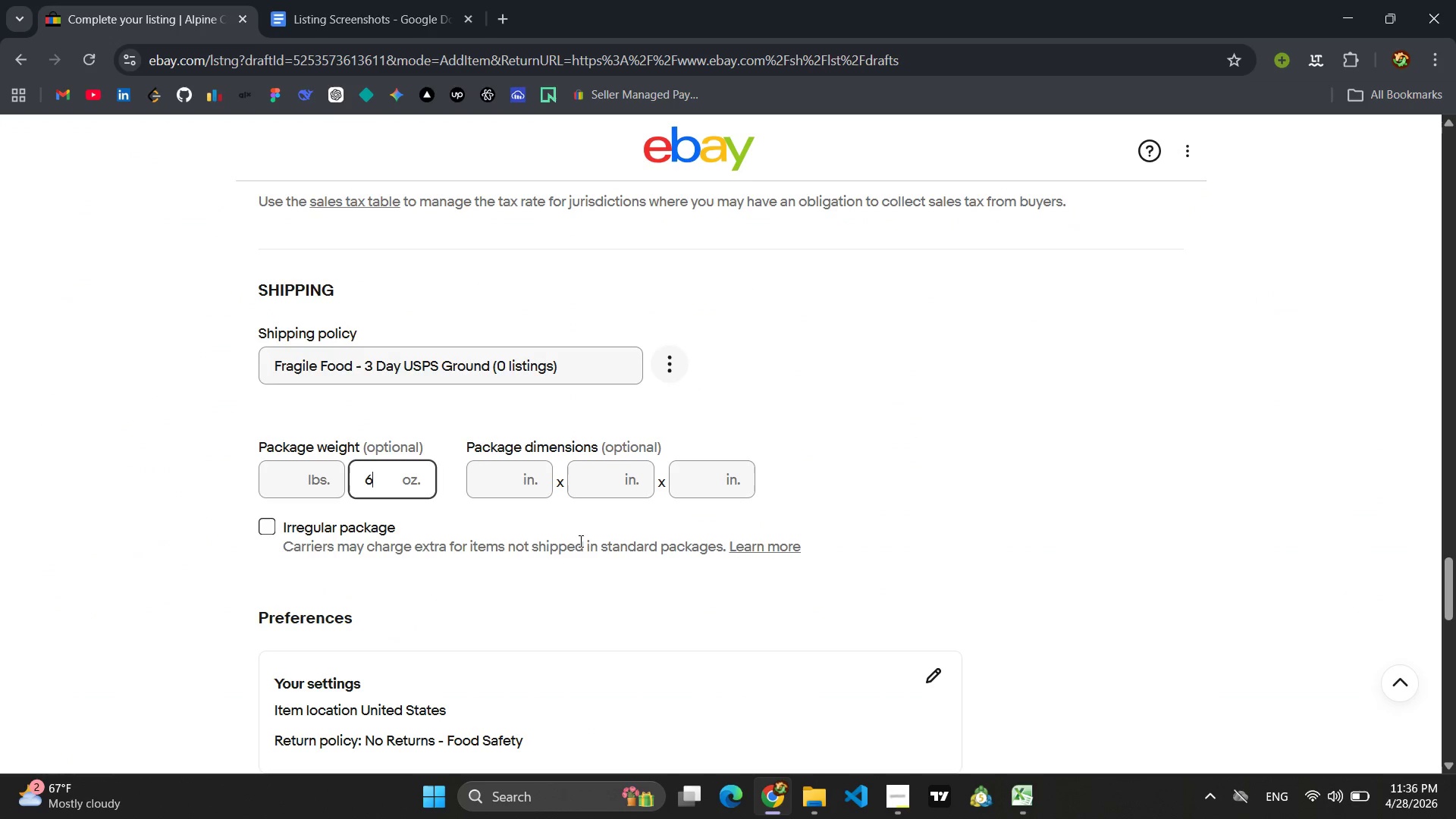 
left_click([504, 482])
 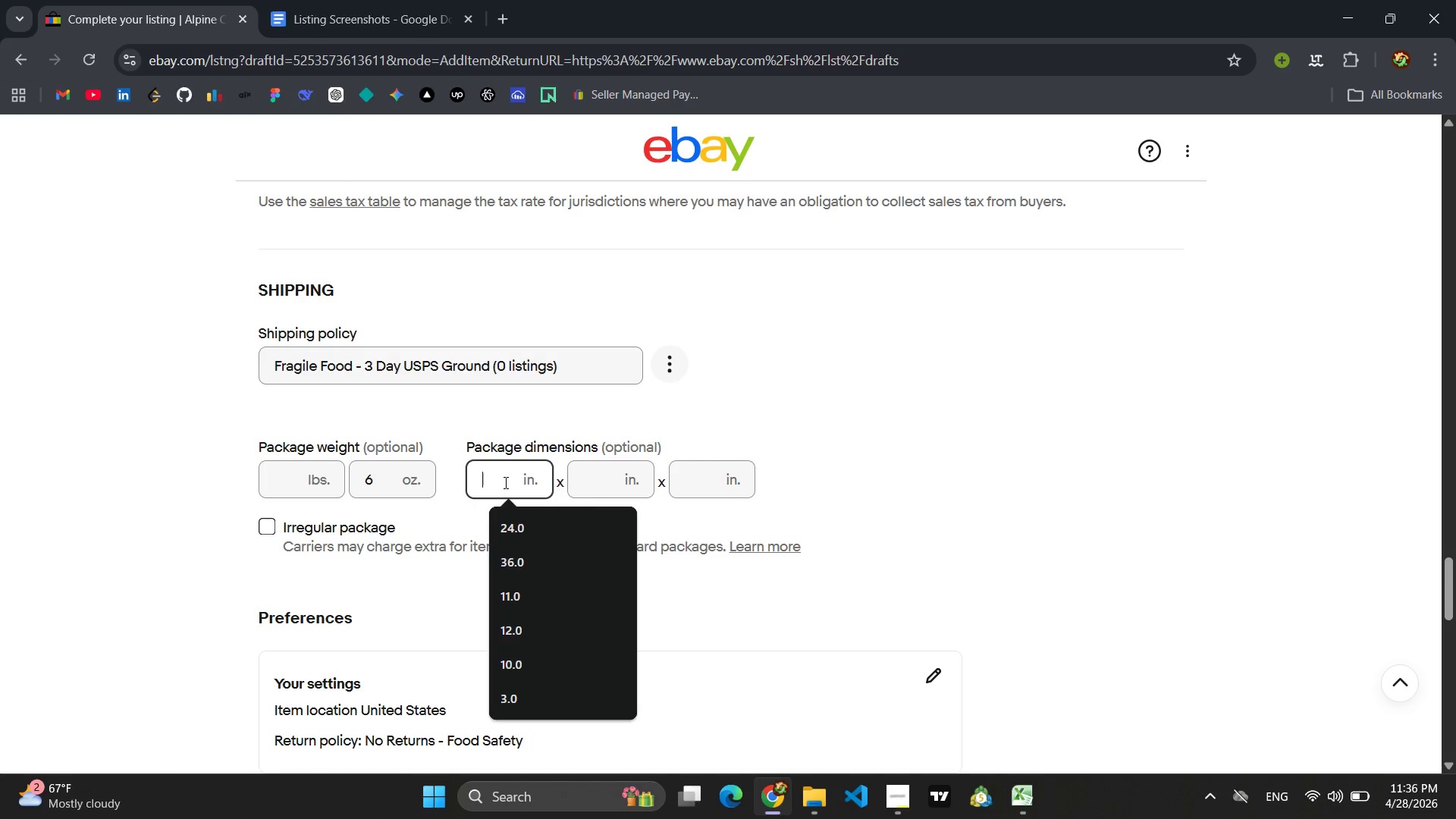 
key(8)
 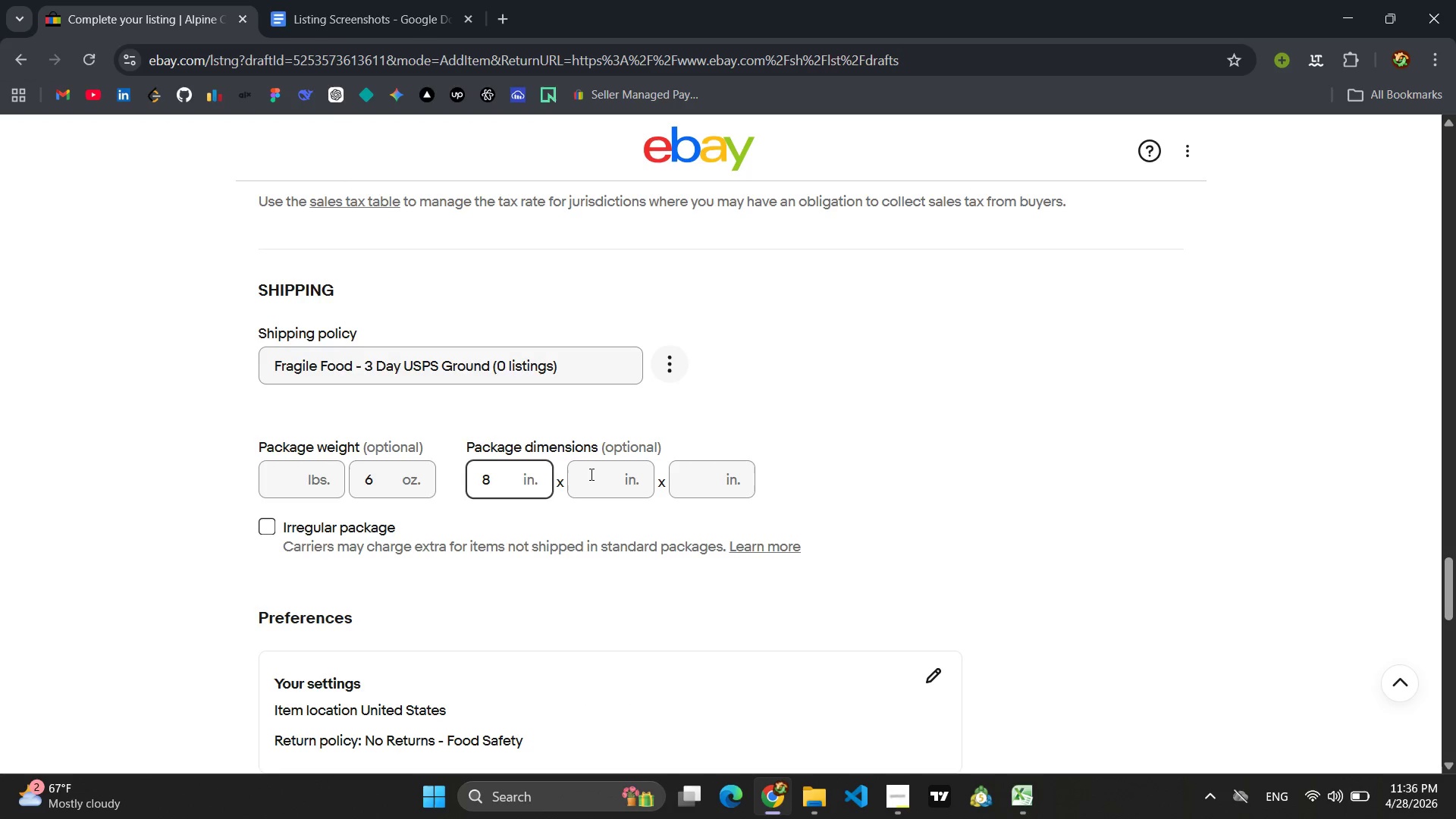 
left_click([592, 474])
 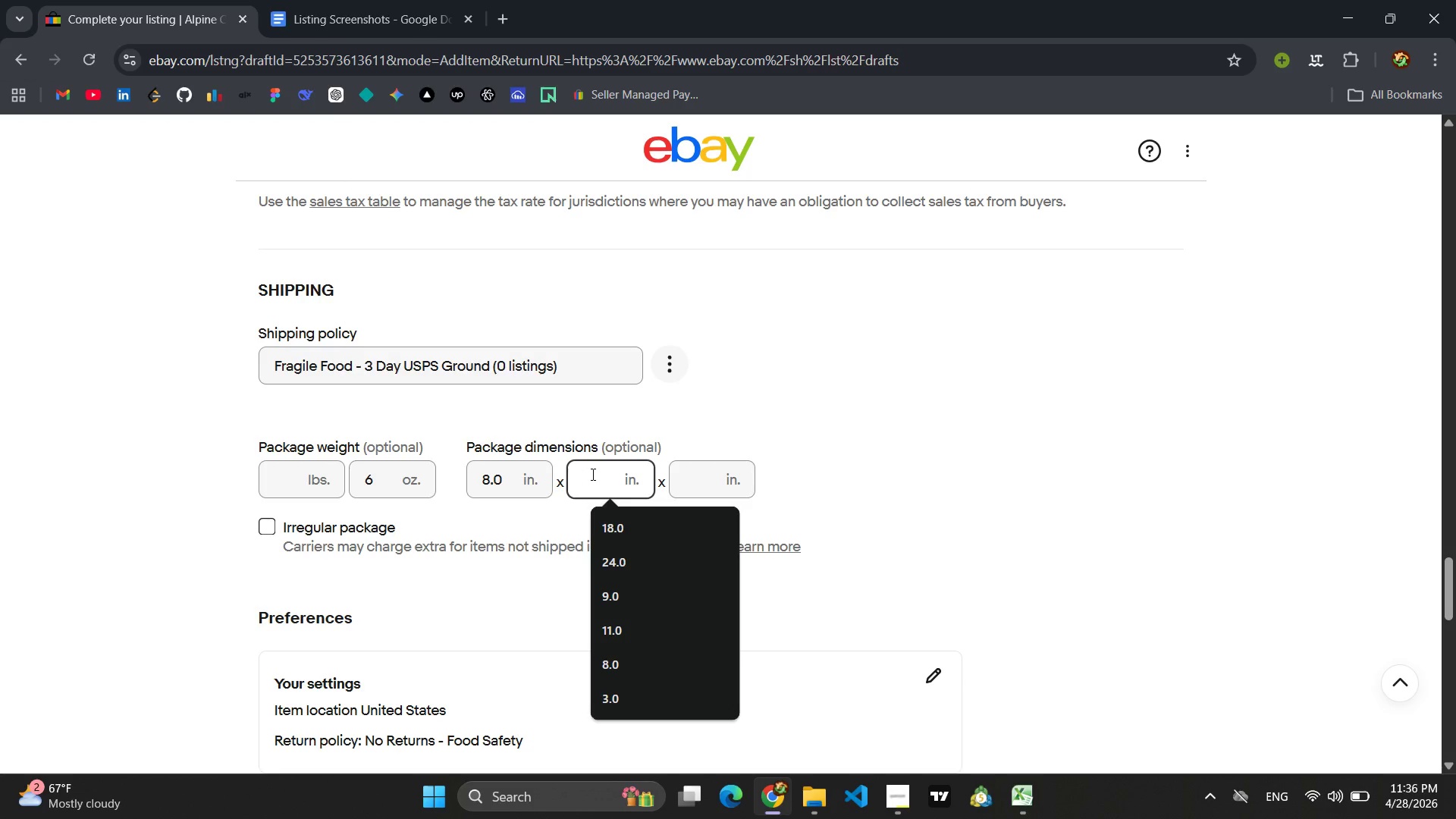 
key(4)
 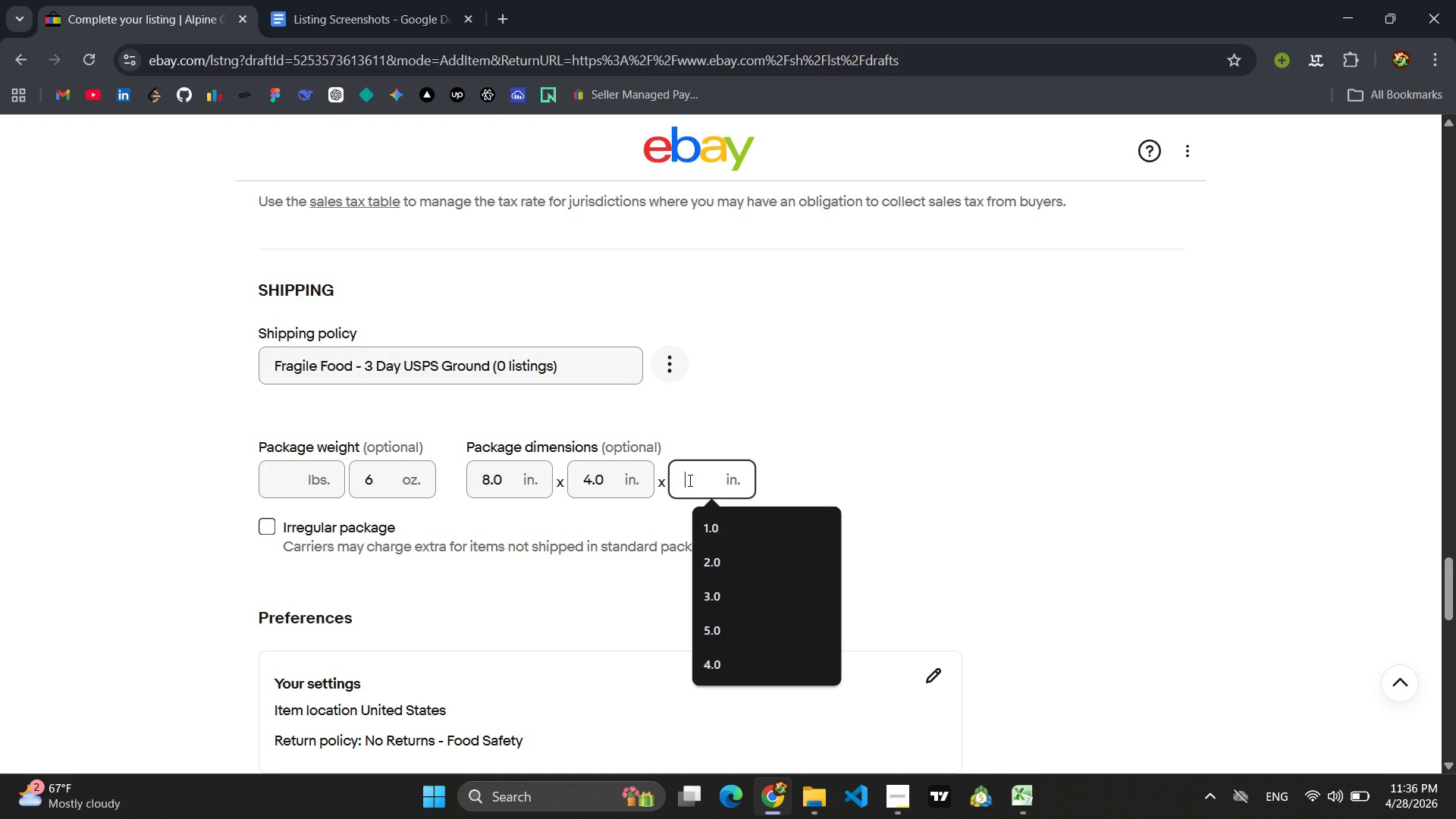 
key(2)
 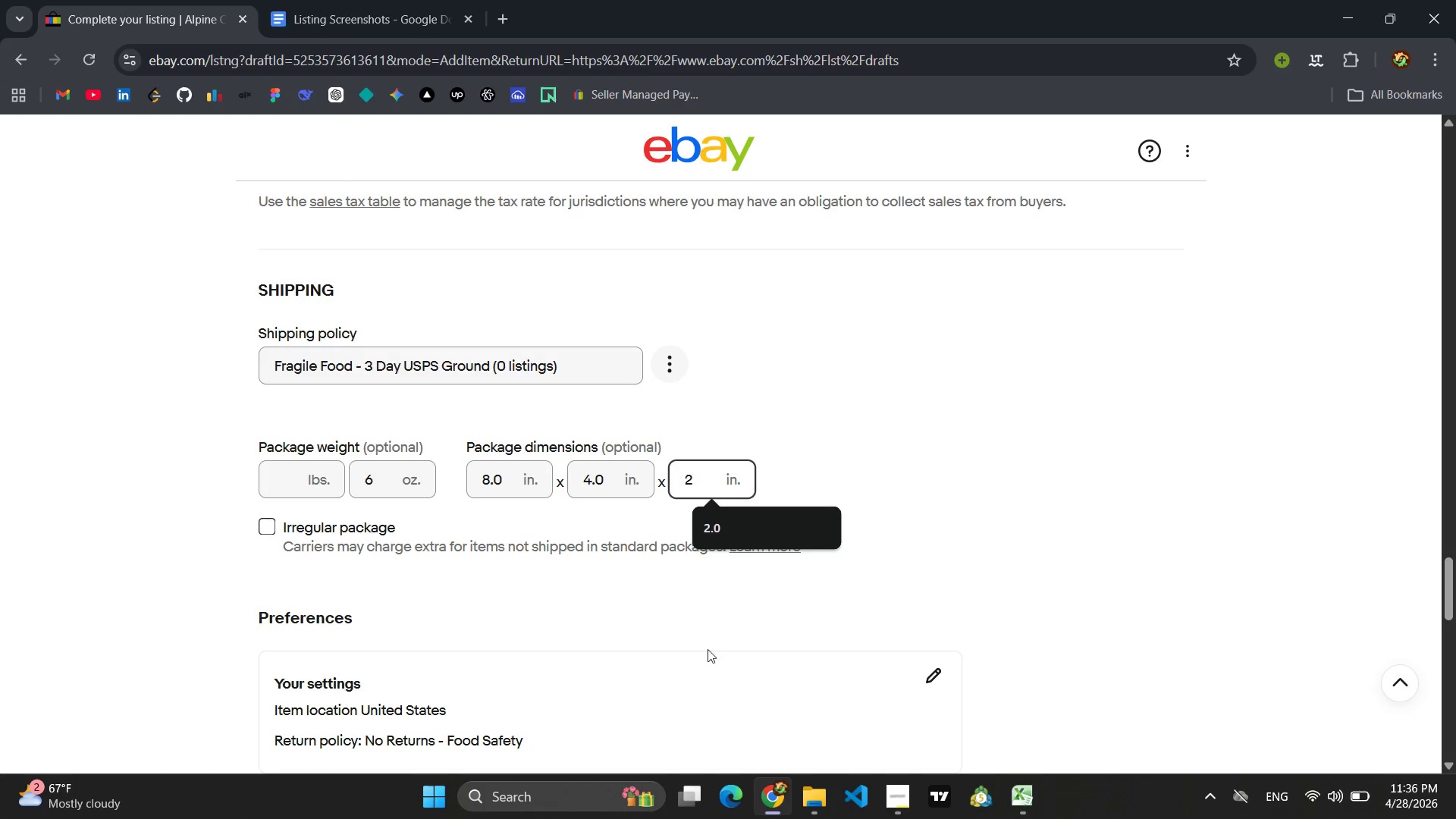 
left_click([698, 632])
 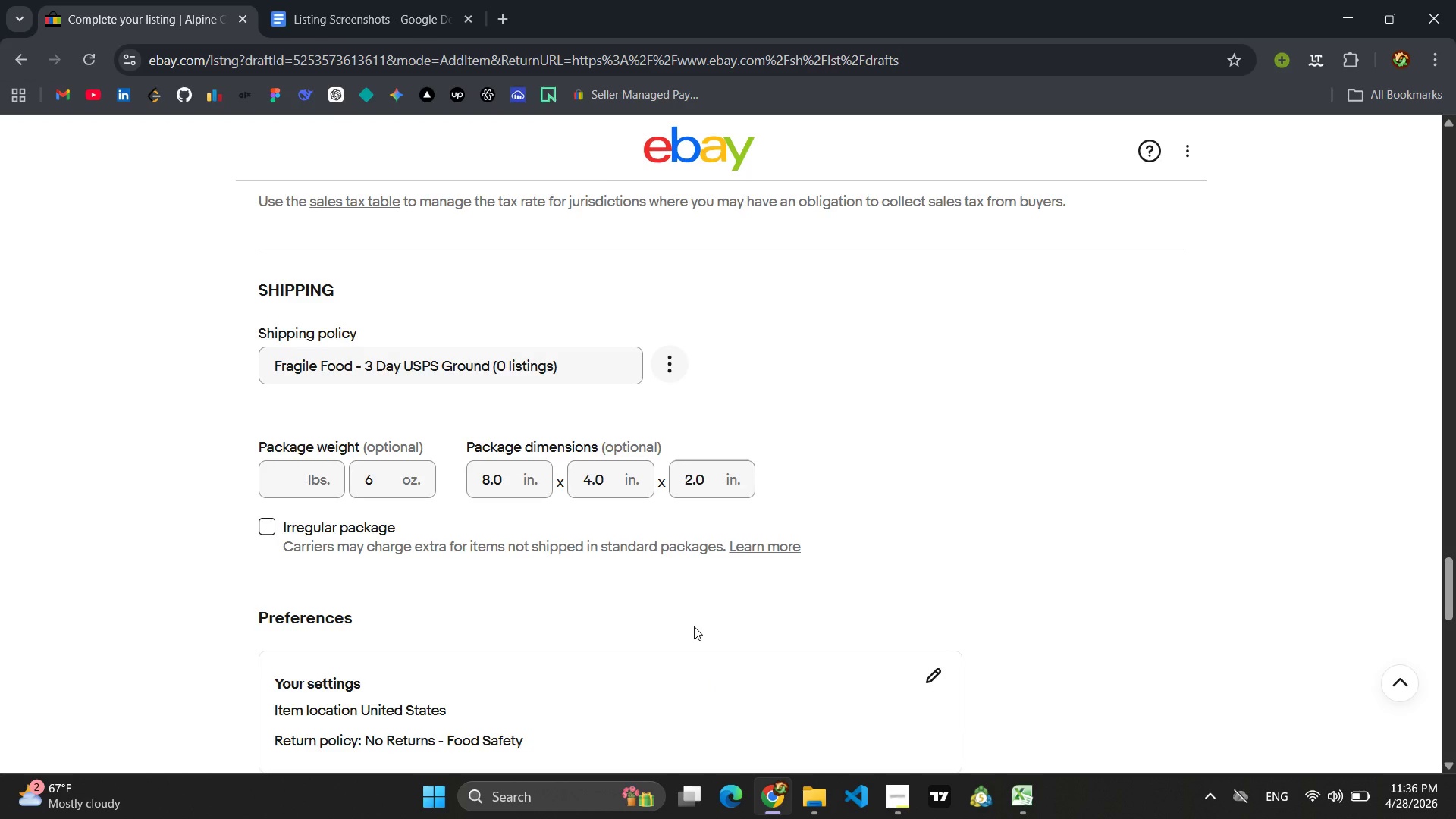 
scroll: coordinate [694, 626], scroll_direction: down, amount: 4.0
 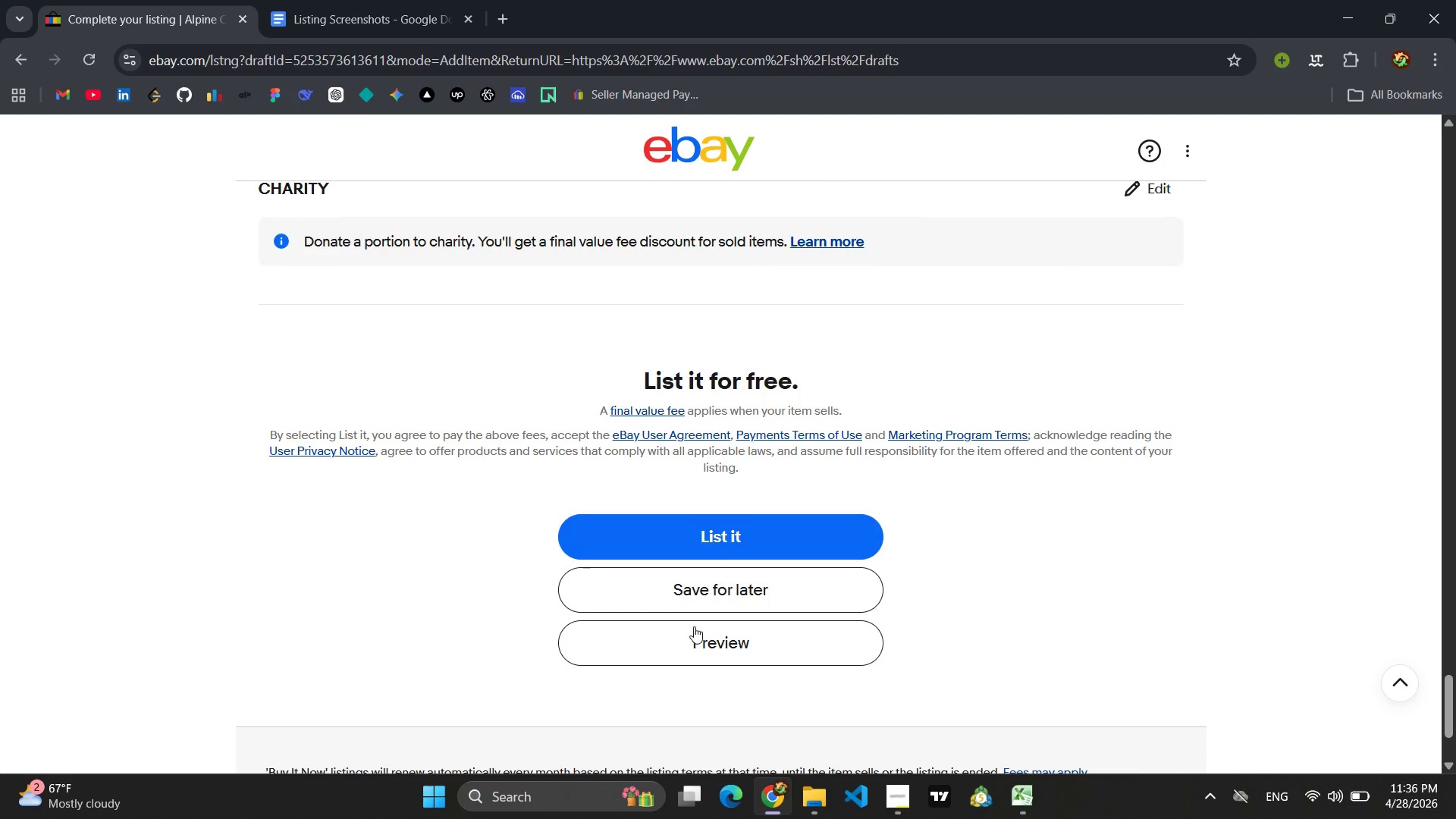 
left_click([712, 637])
 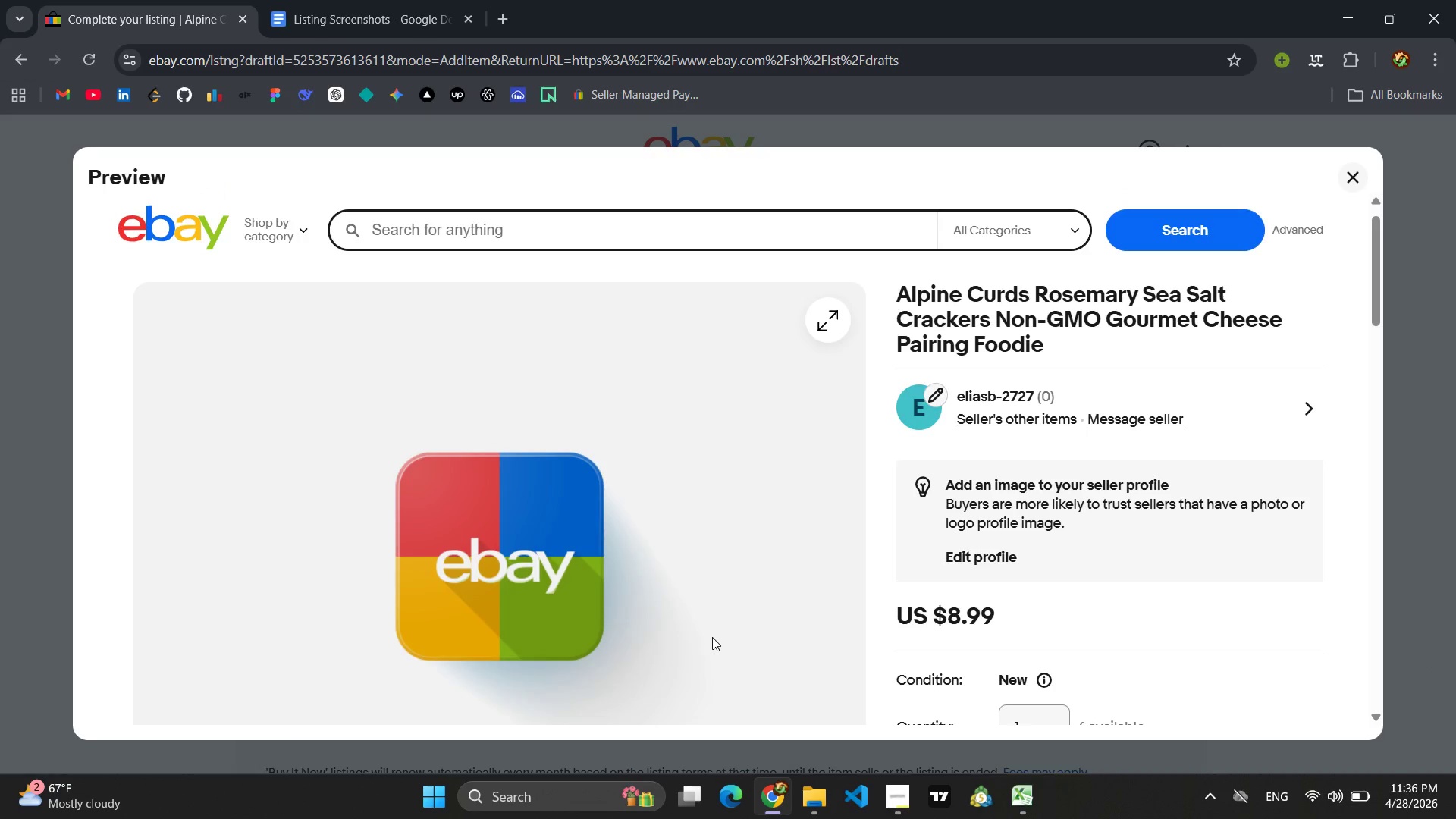 
wait(7.44)
 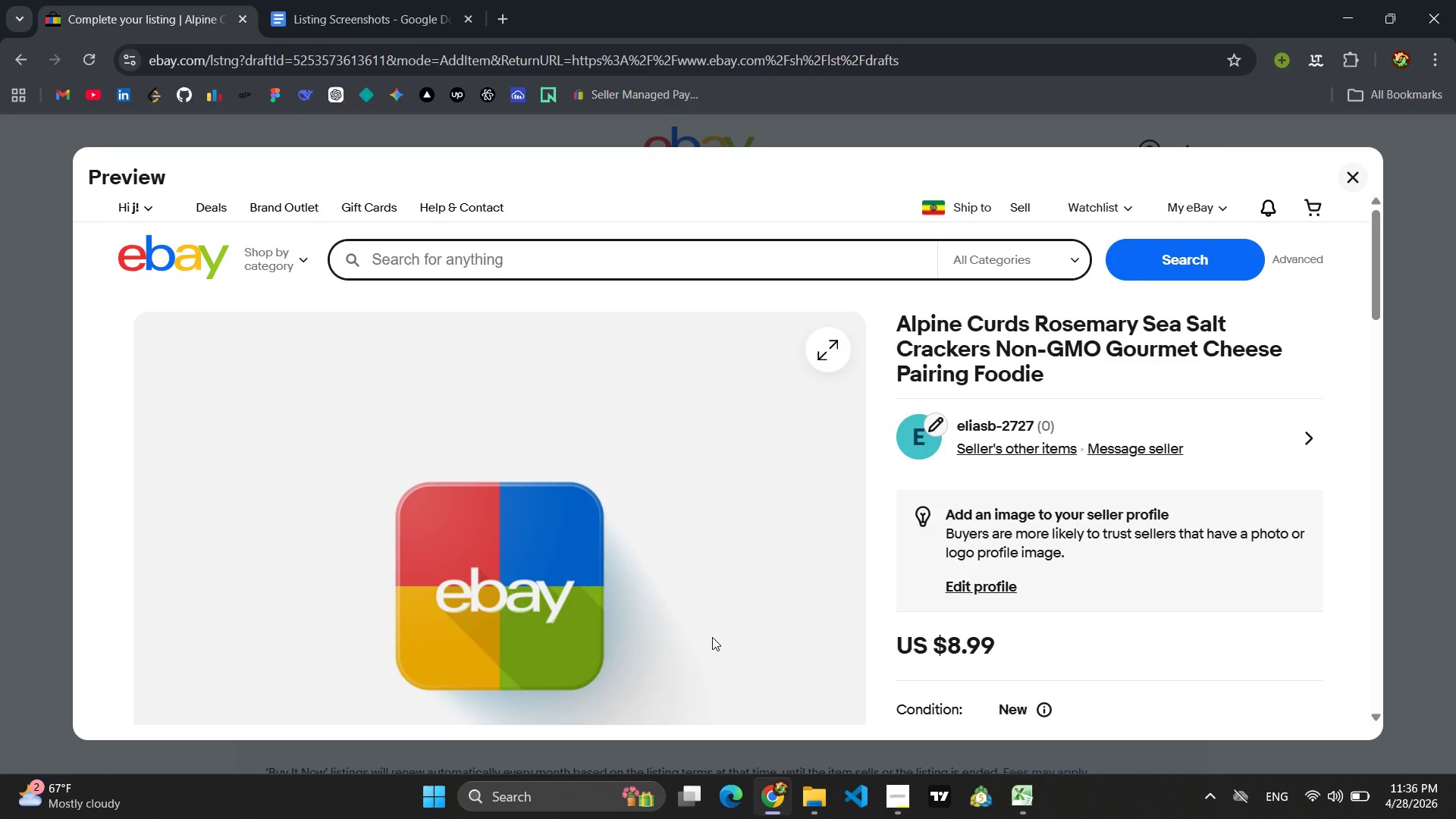 
key(Meta+MetaLeft)
 